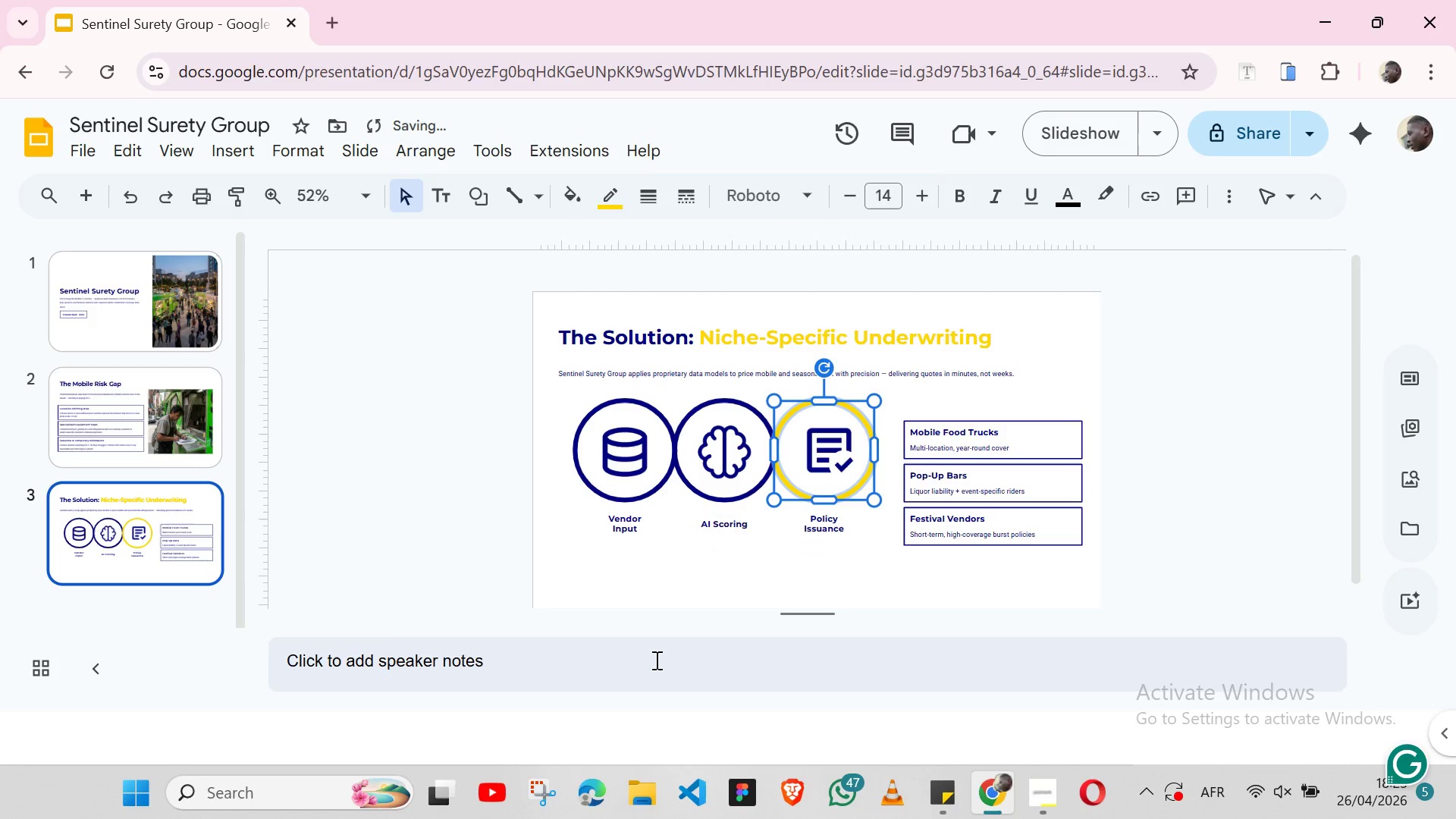 
left_click([655, 660])
 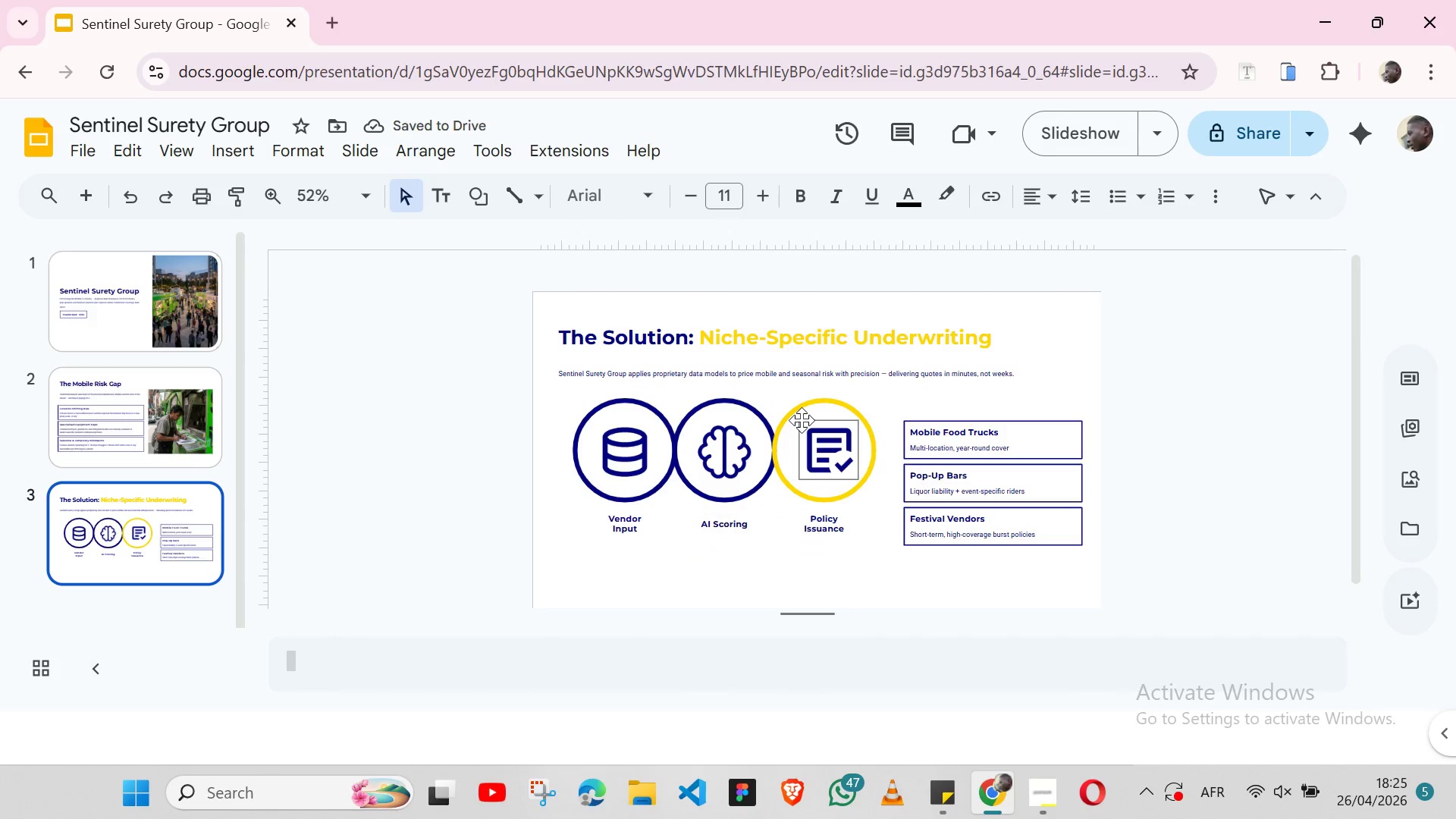 
left_click([799, 412])
 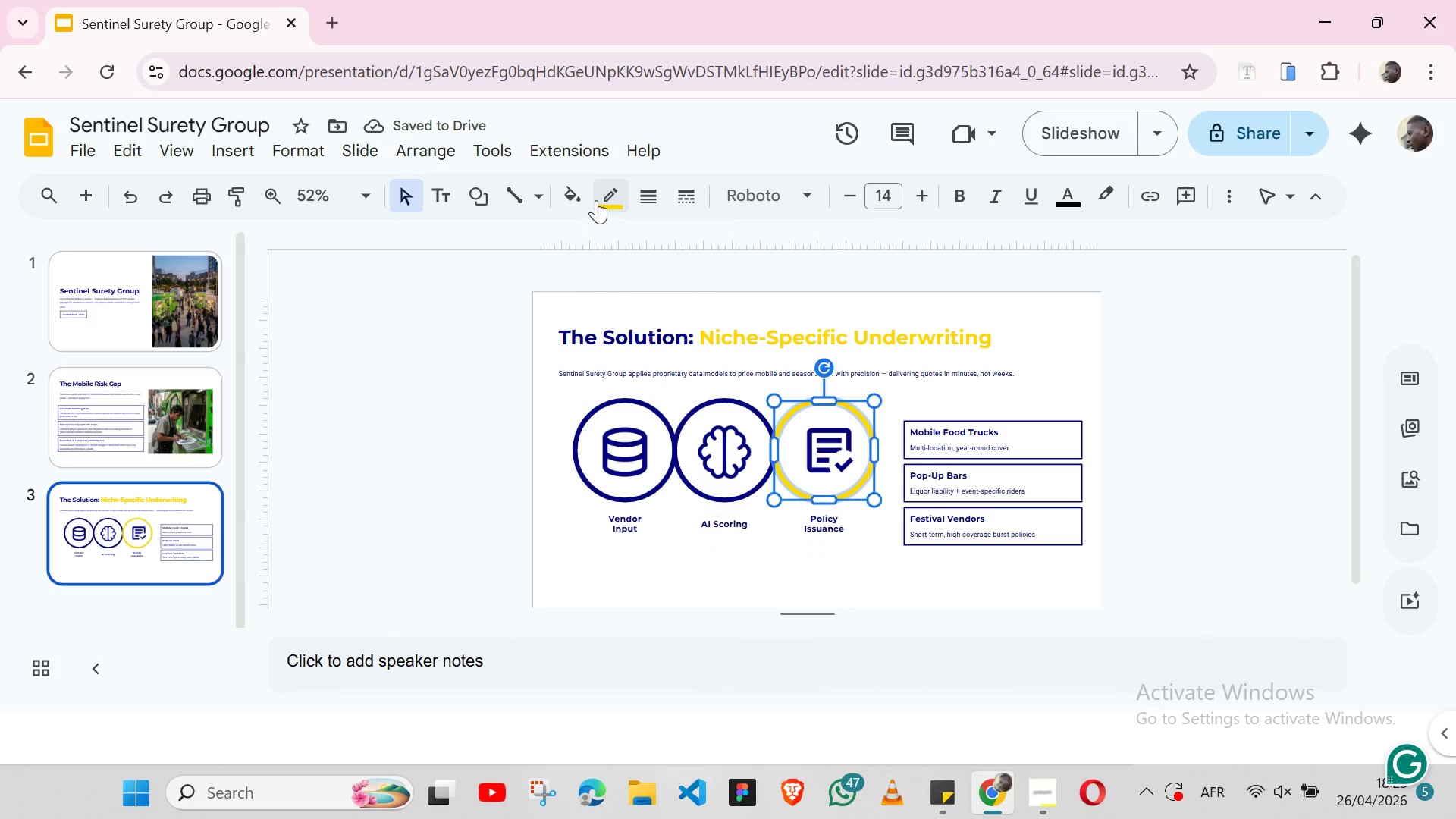 
left_click([596, 200])
 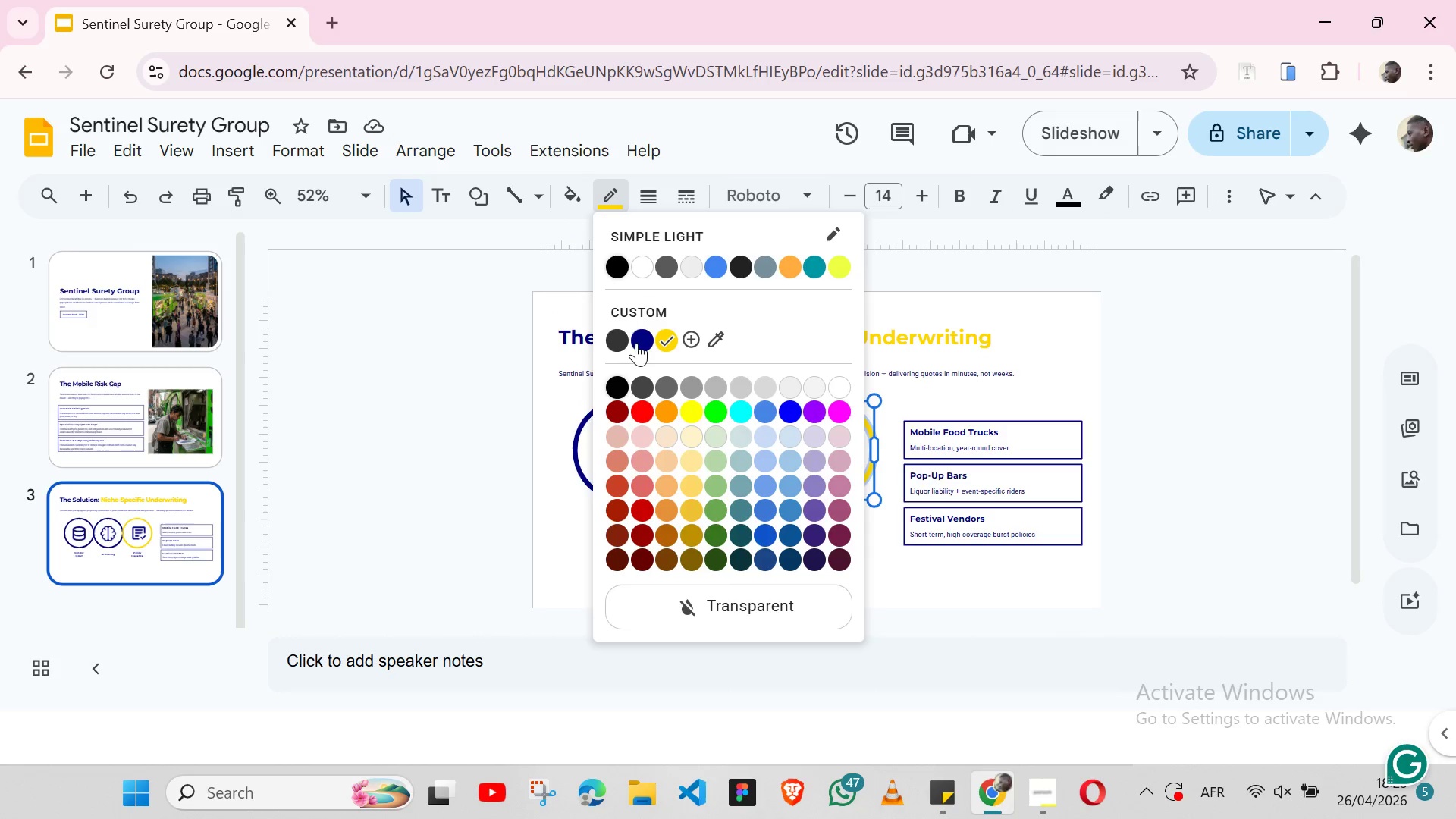 
left_click([636, 343])
 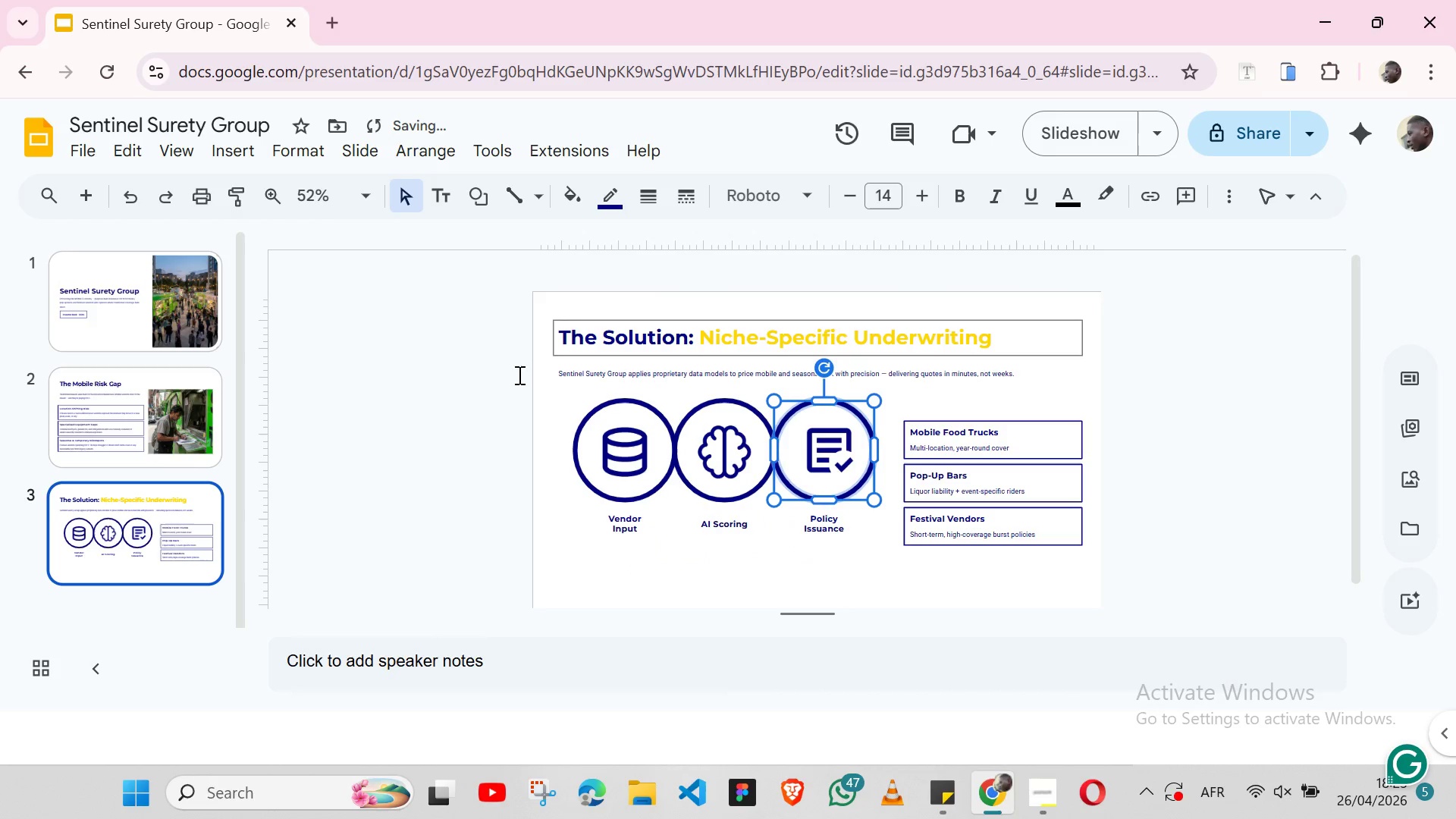 
left_click([417, 347])
 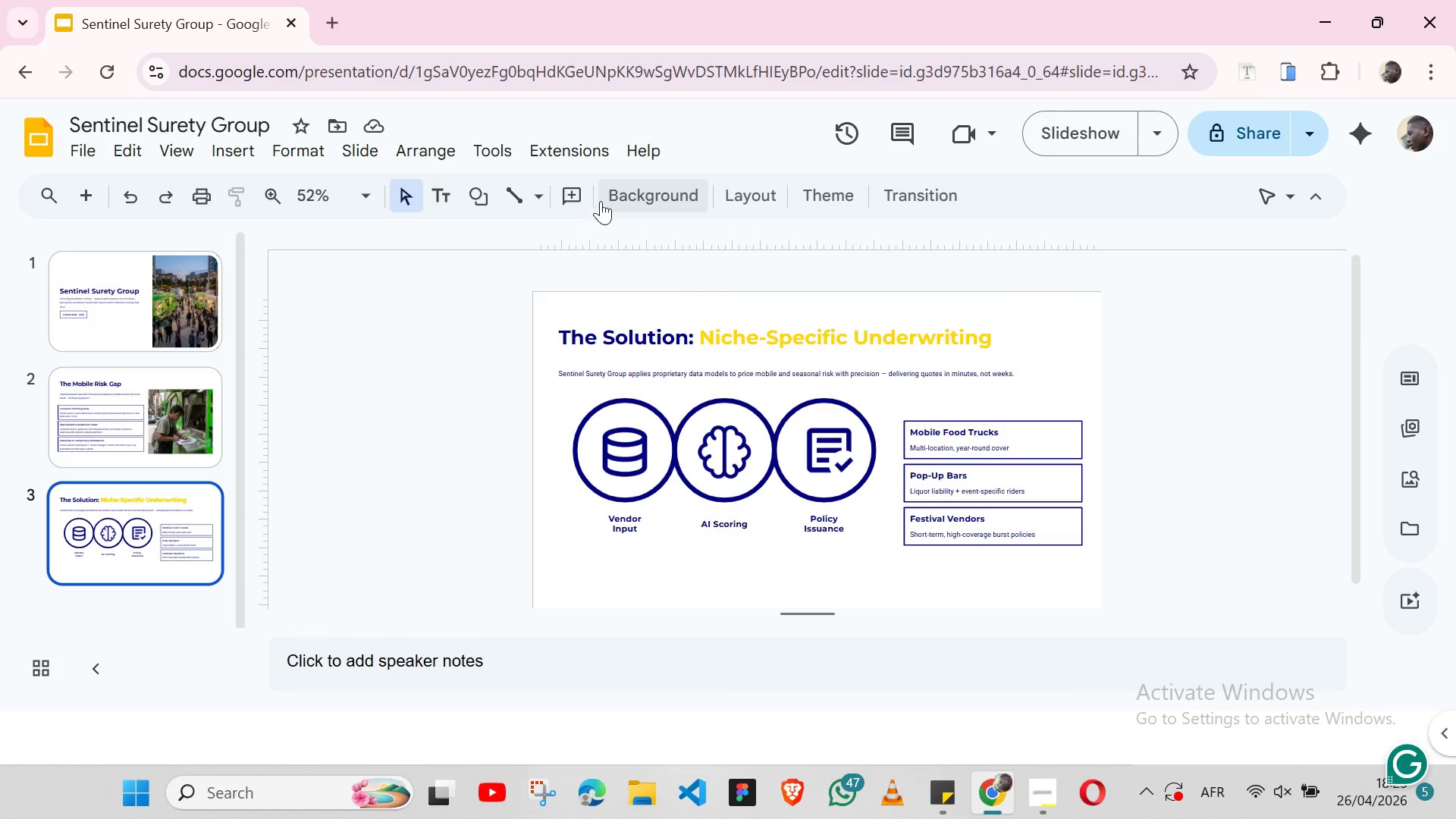 
left_click([487, 196])
 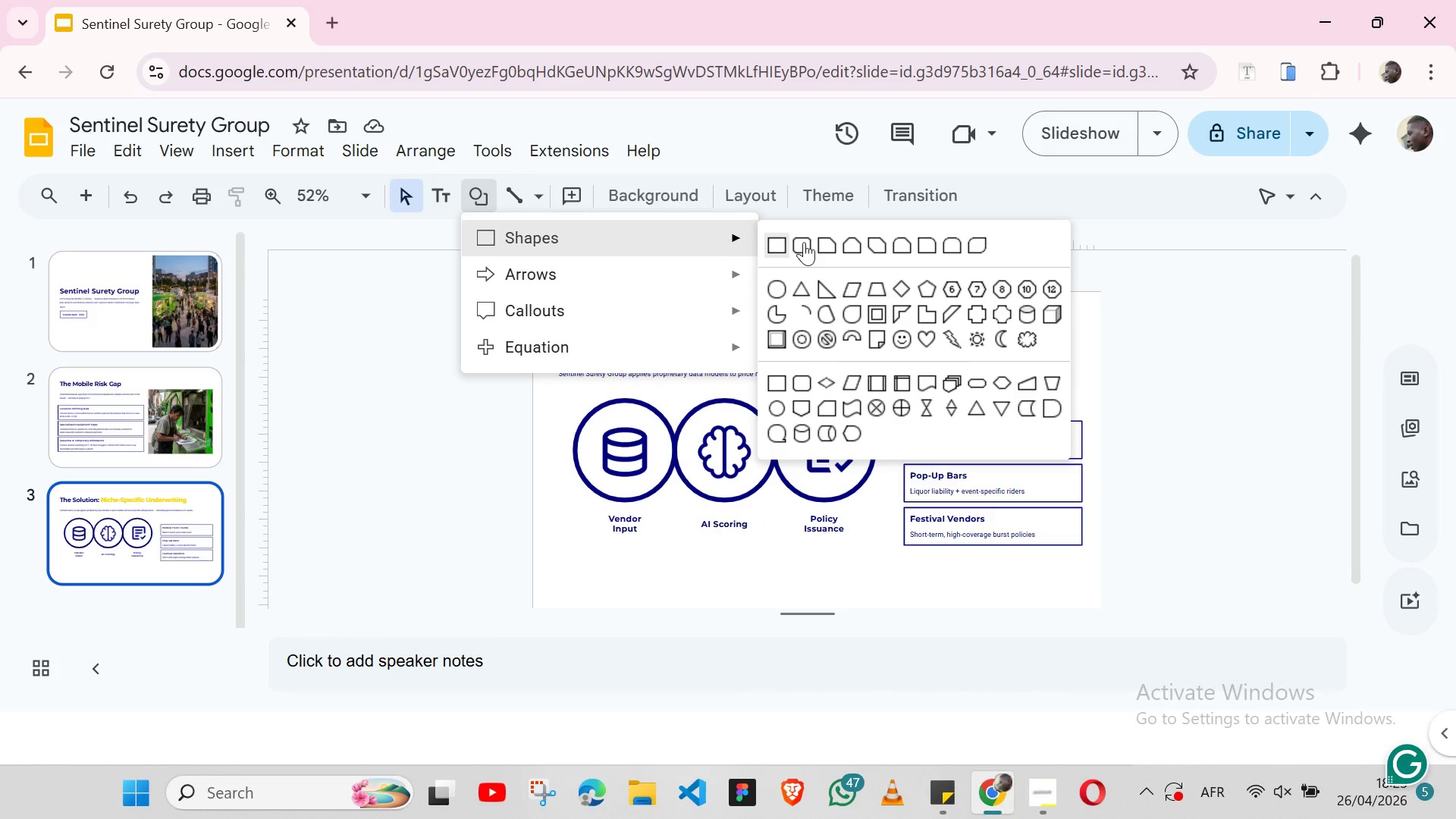 
mouse_move([846, 297])
 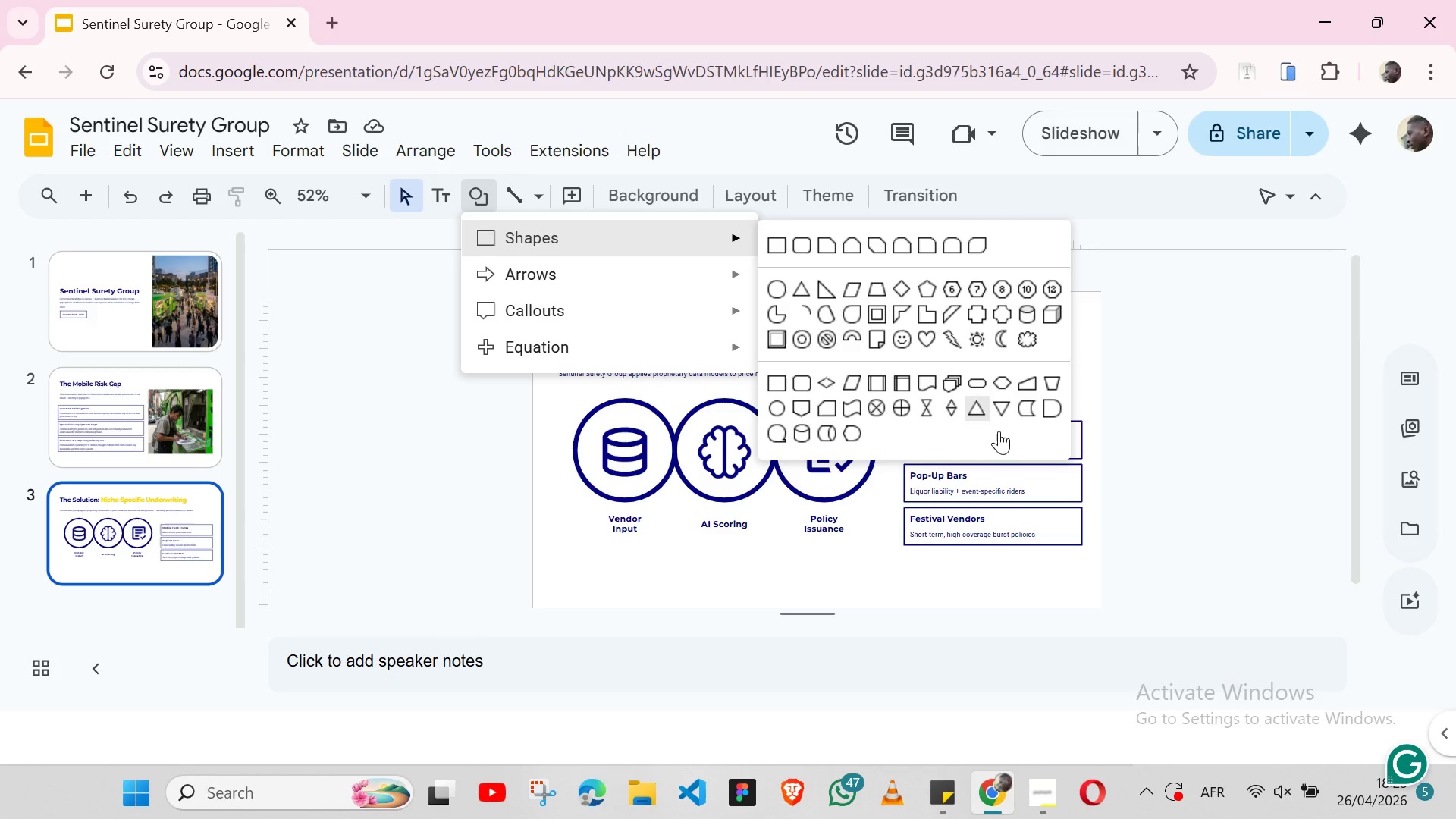 
mouse_move([965, 409])
 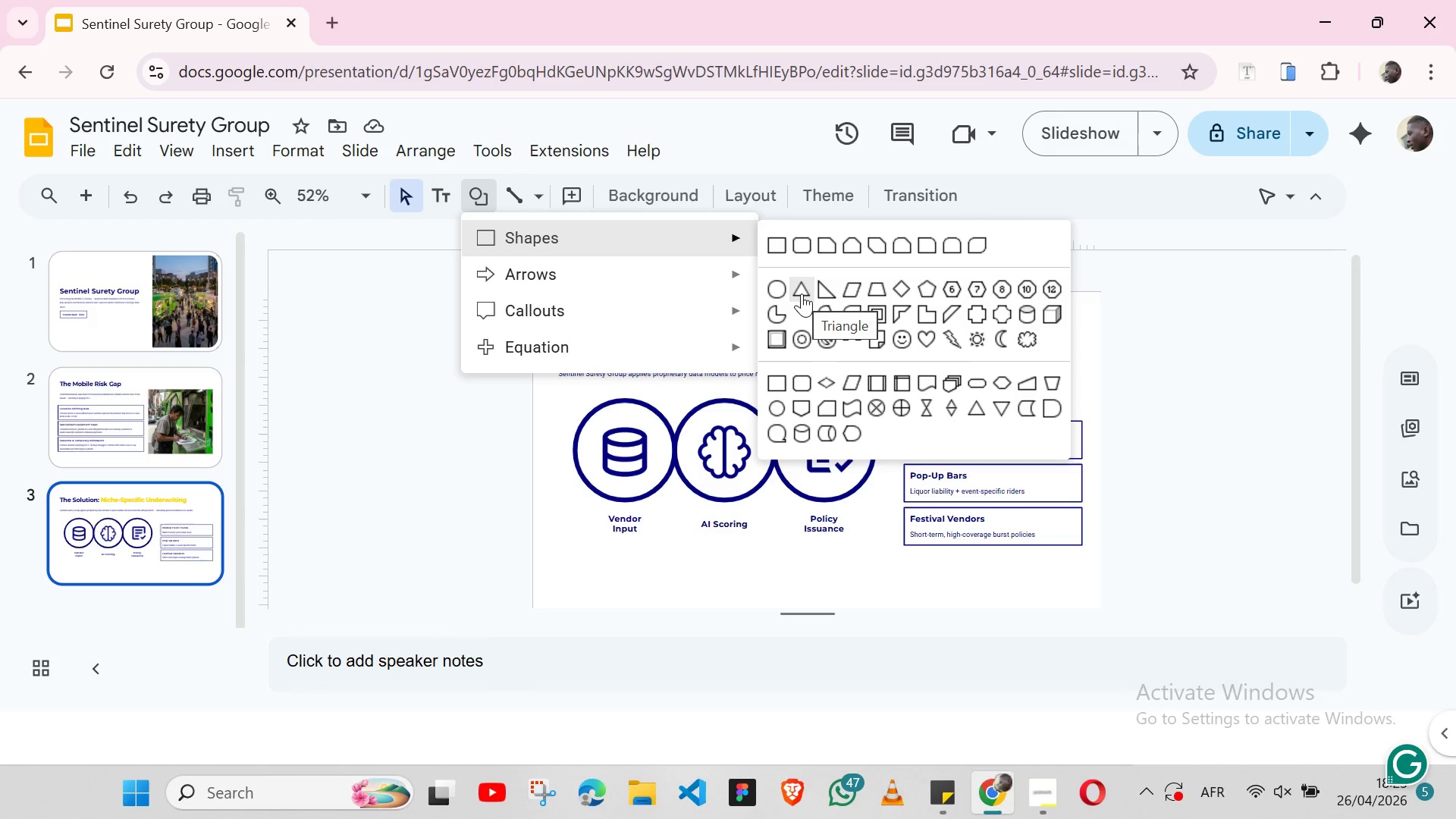 
left_click([802, 293])
 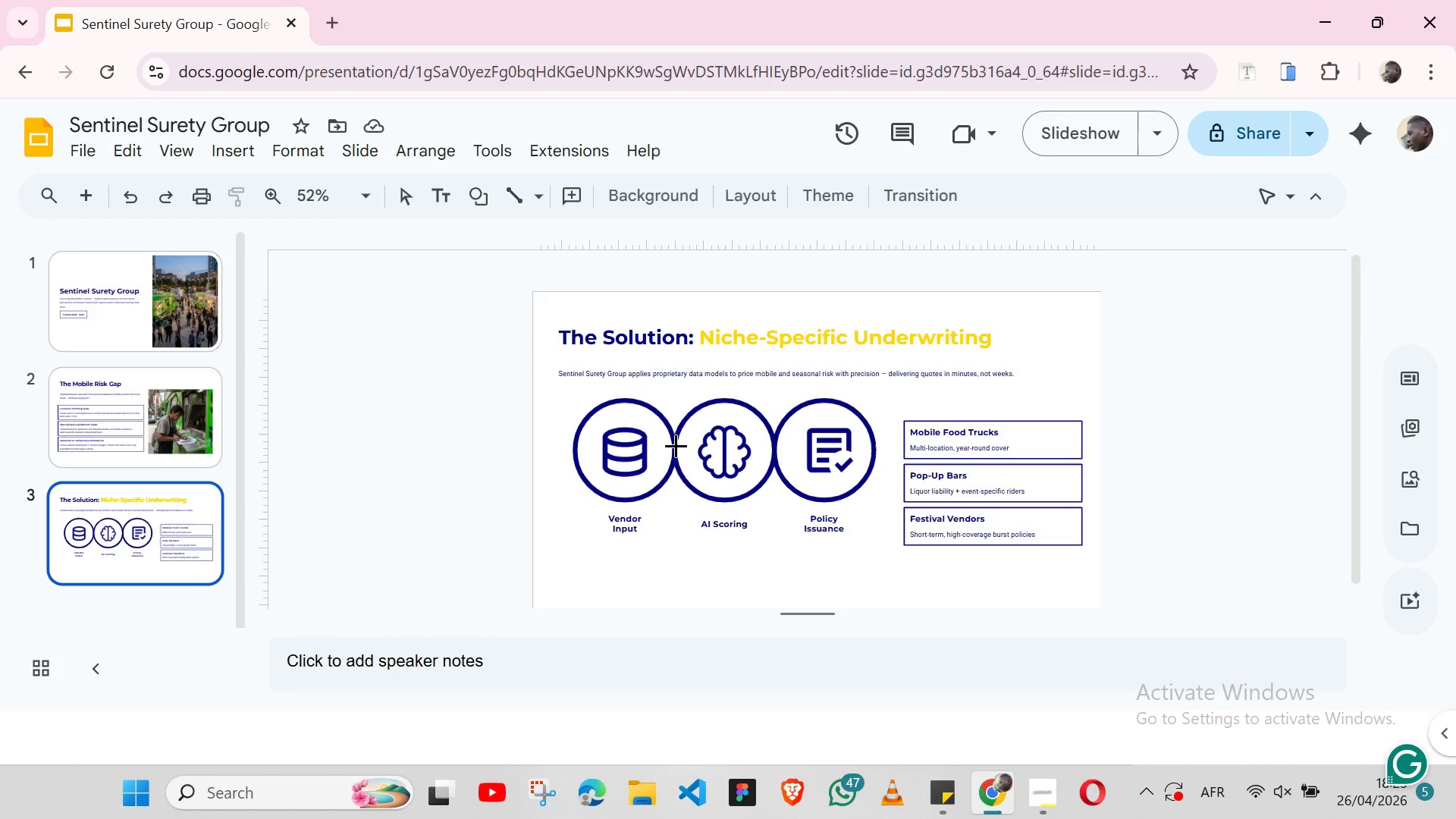 
left_click([675, 445])
 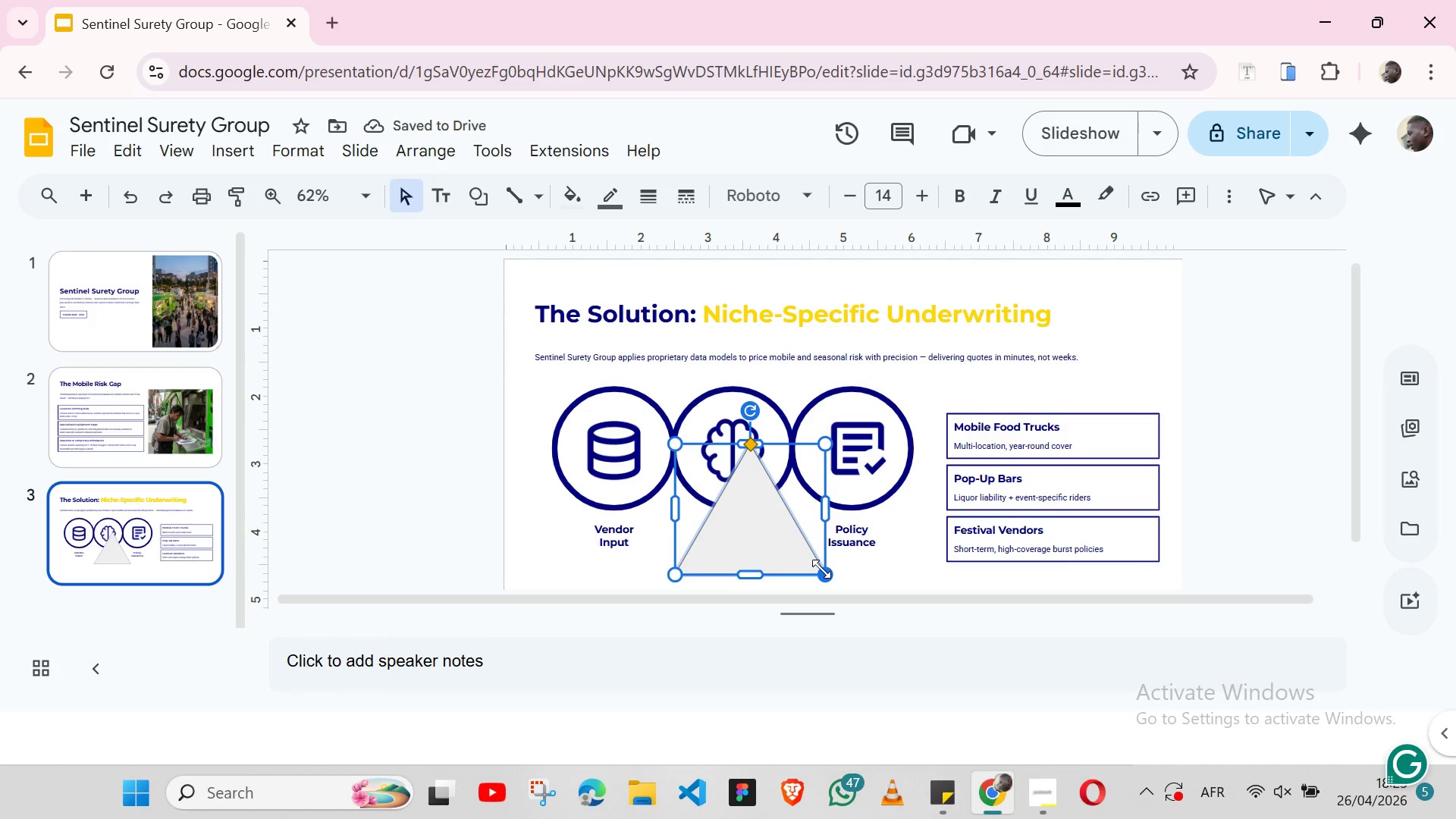 
wait(6.58)
 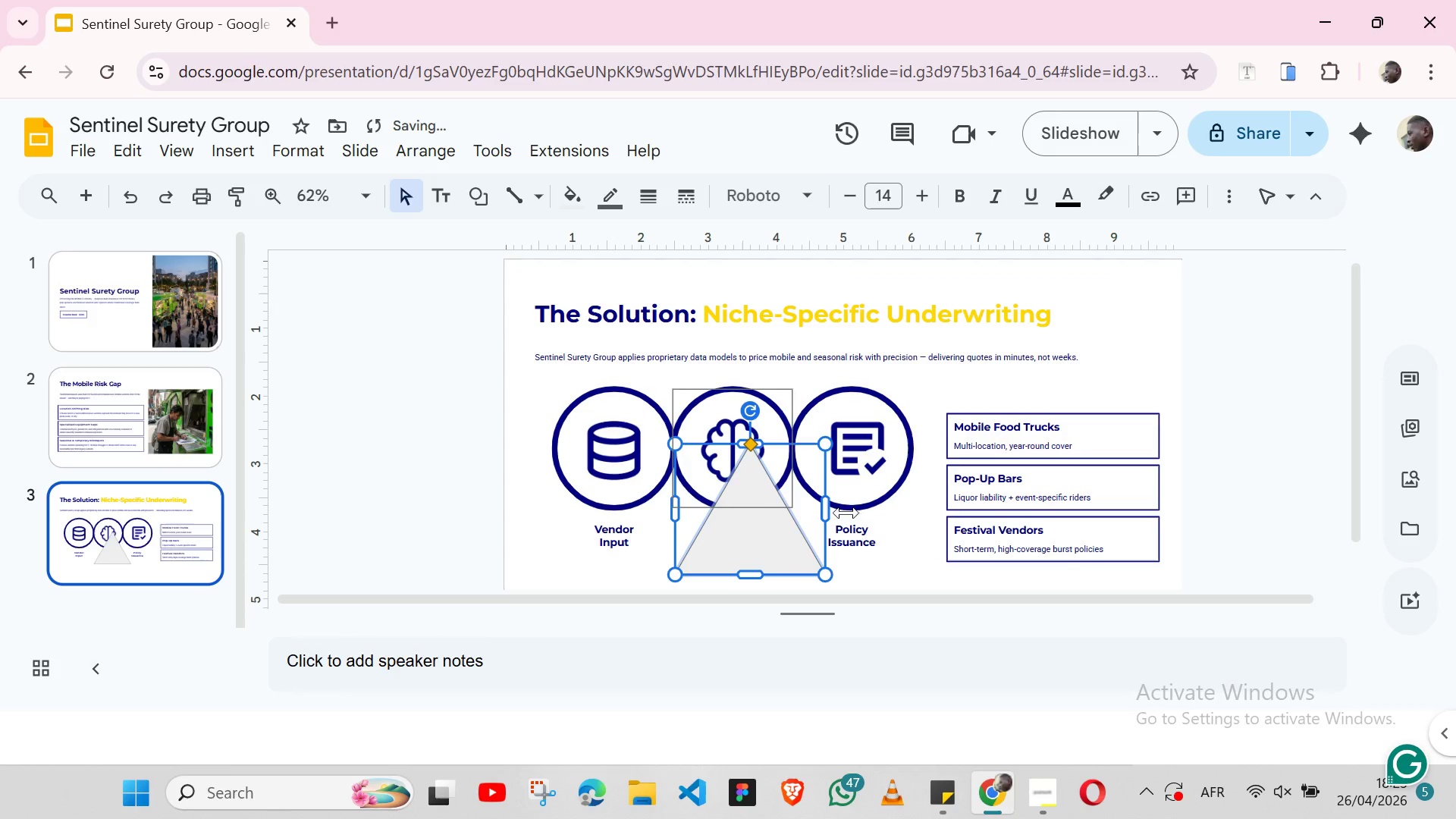 
left_click_drag(start_coordinate=[821, 569], to_coordinate=[735, 481])
 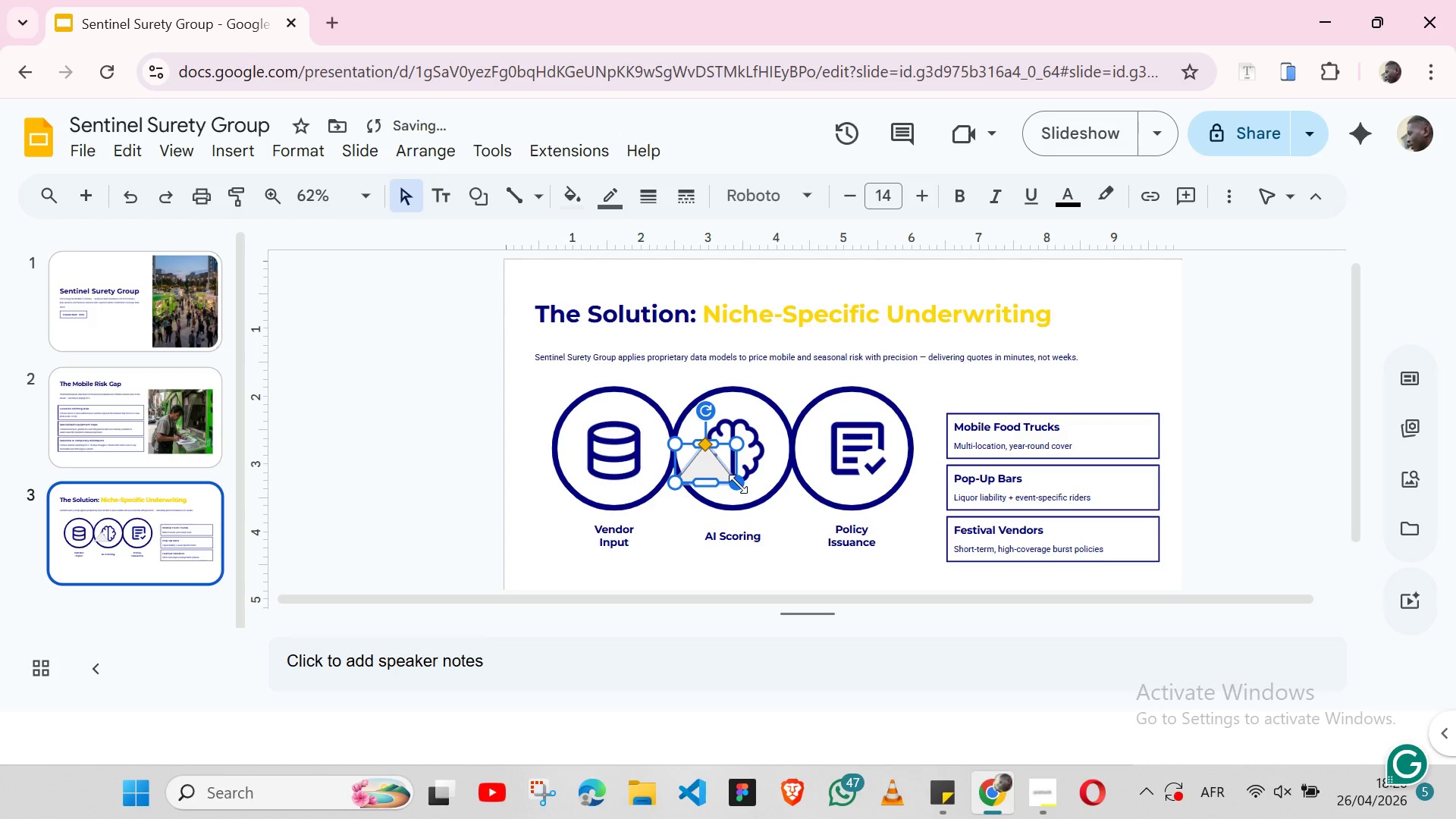 
left_click_drag(start_coordinate=[738, 484], to_coordinate=[704, 474])
 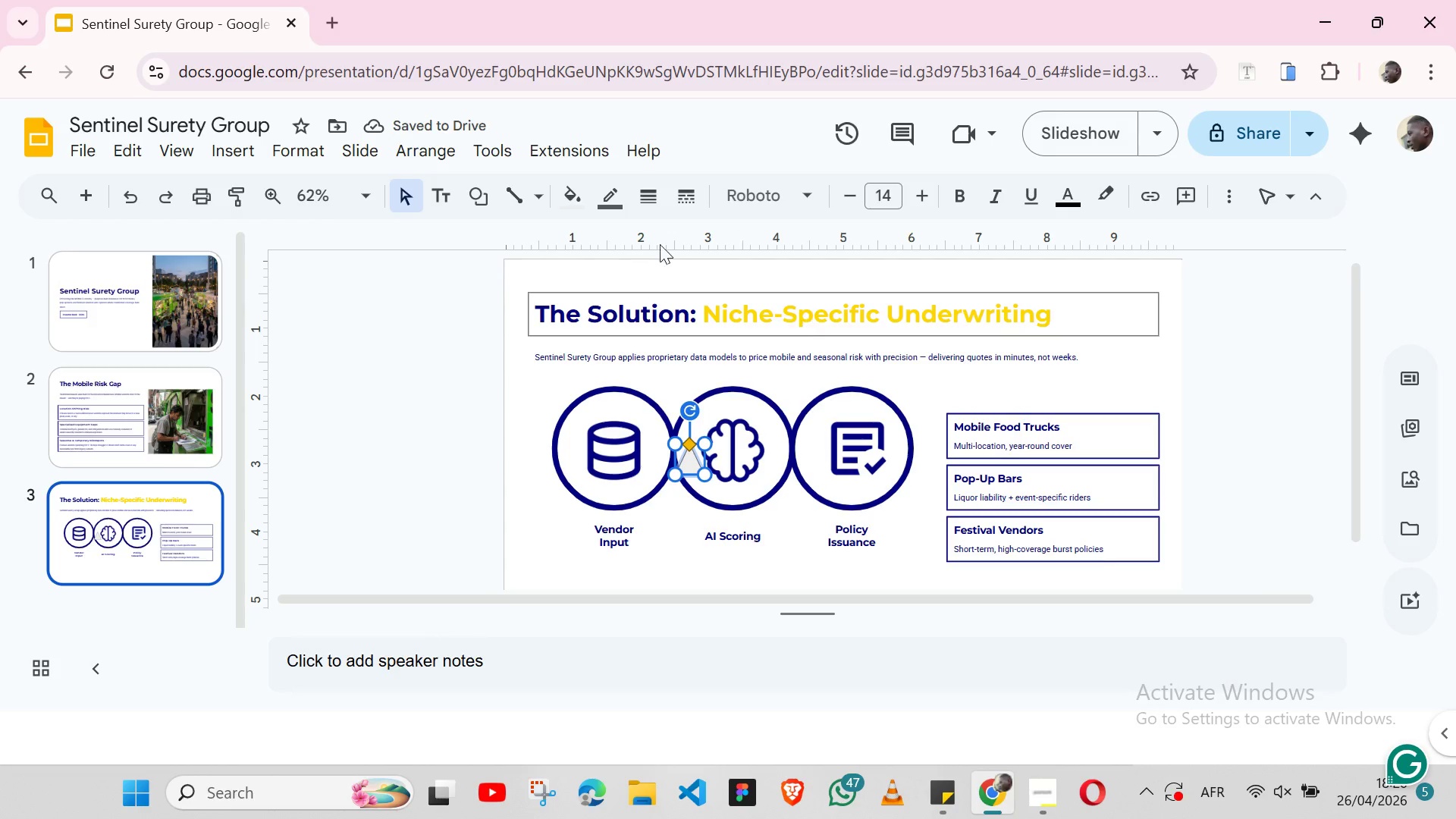 
left_click([573, 198])
 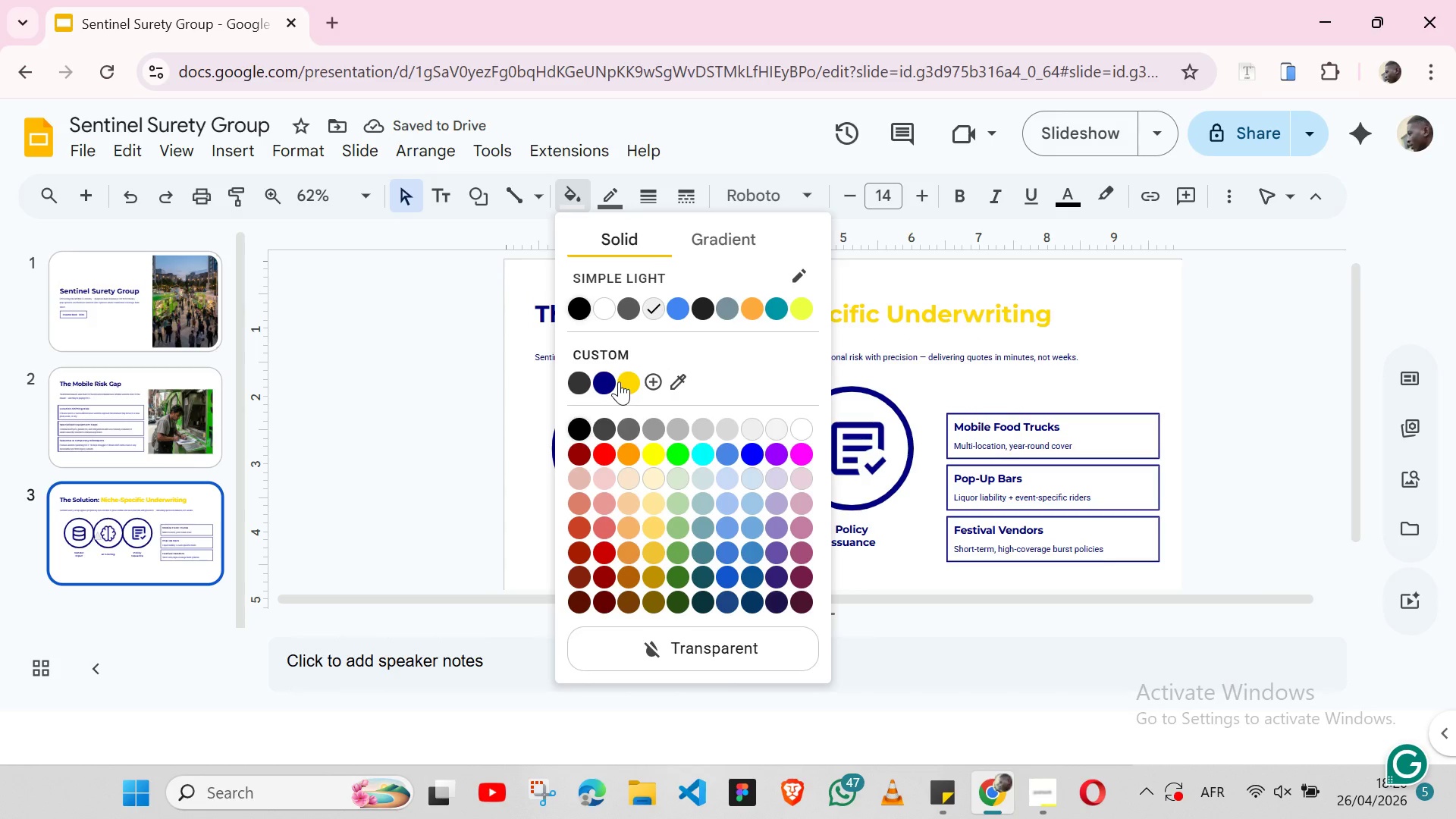 
left_click([619, 381])
 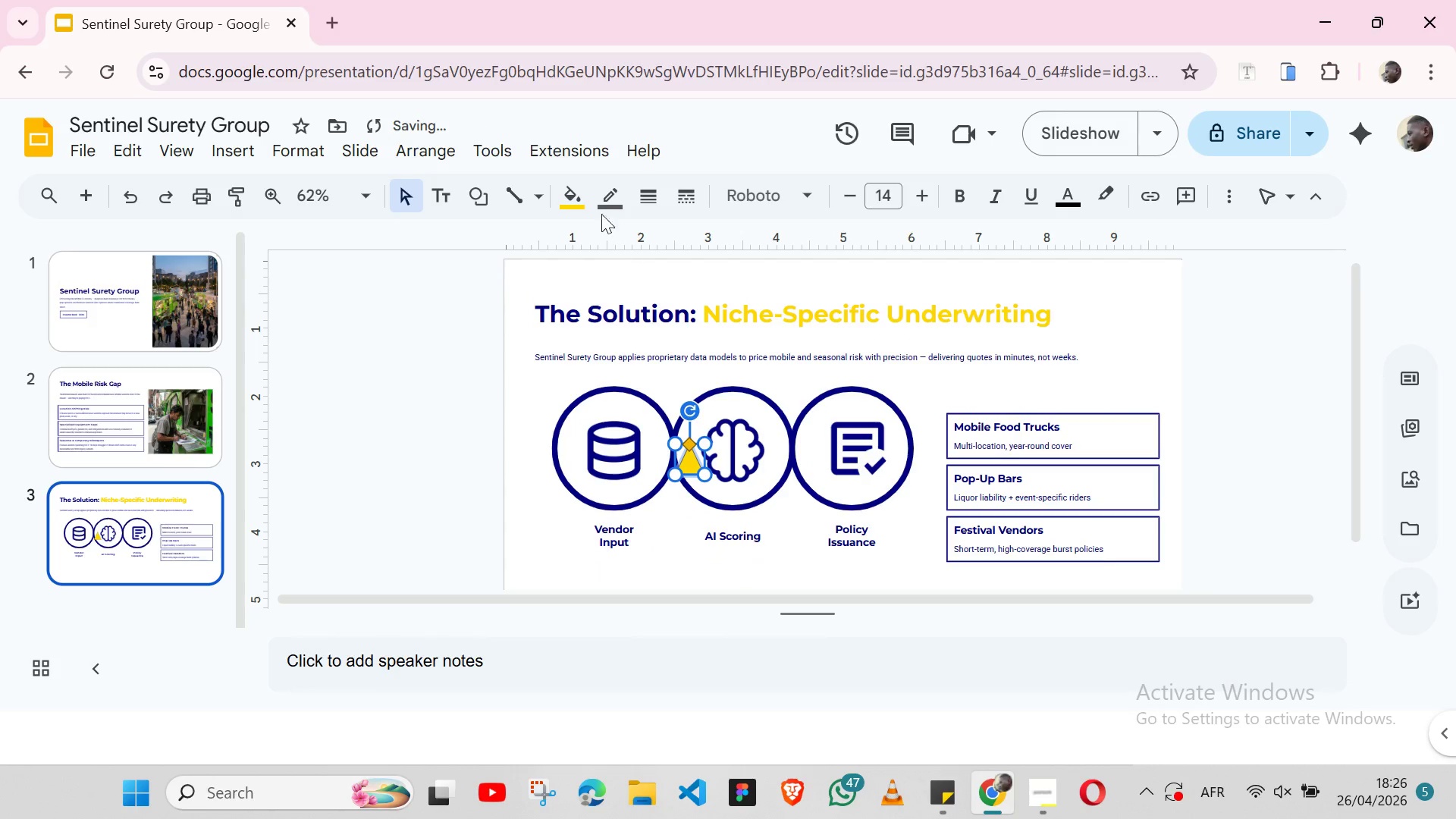 
left_click([596, 198])
 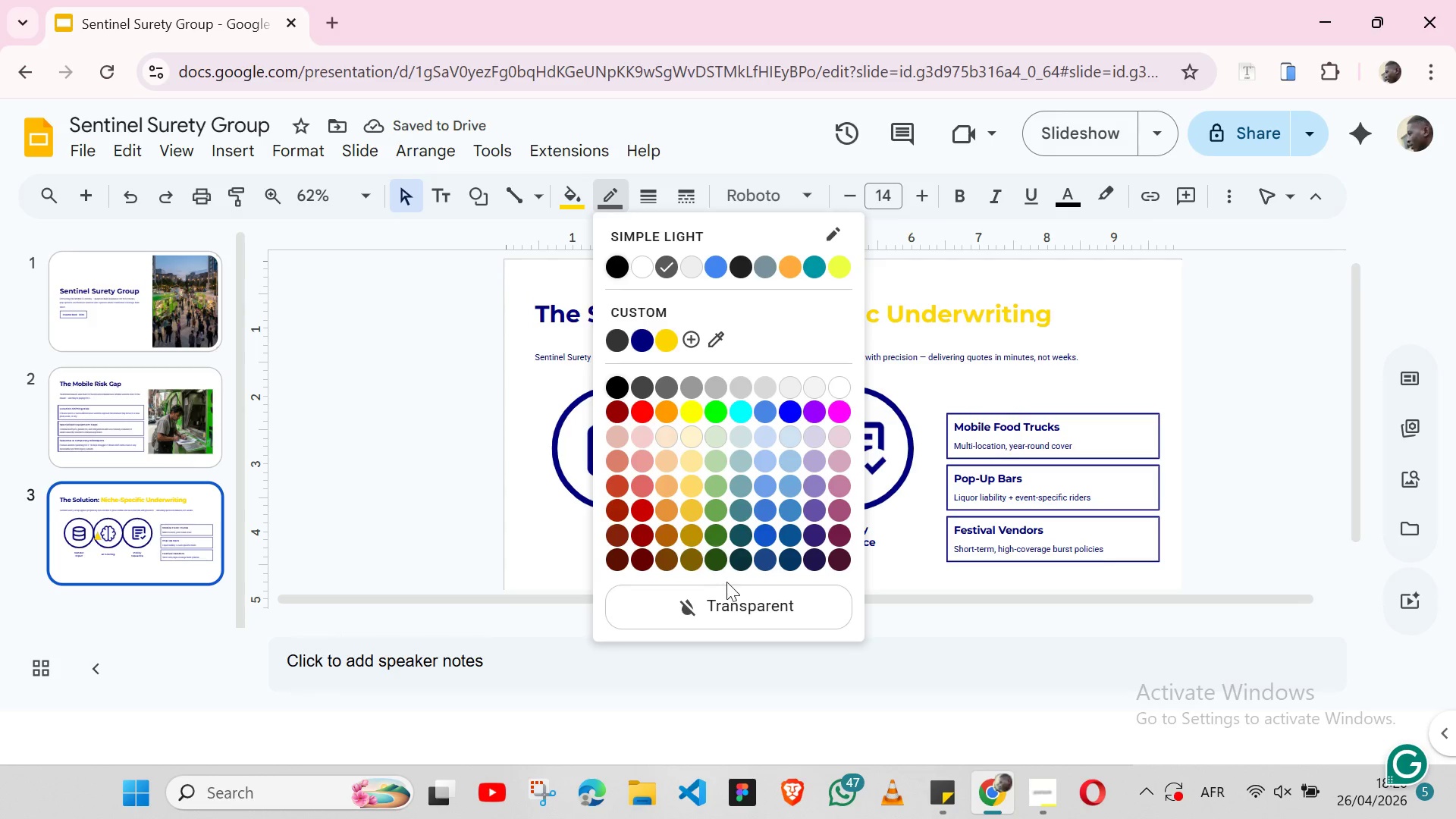 
left_click([726, 582])
 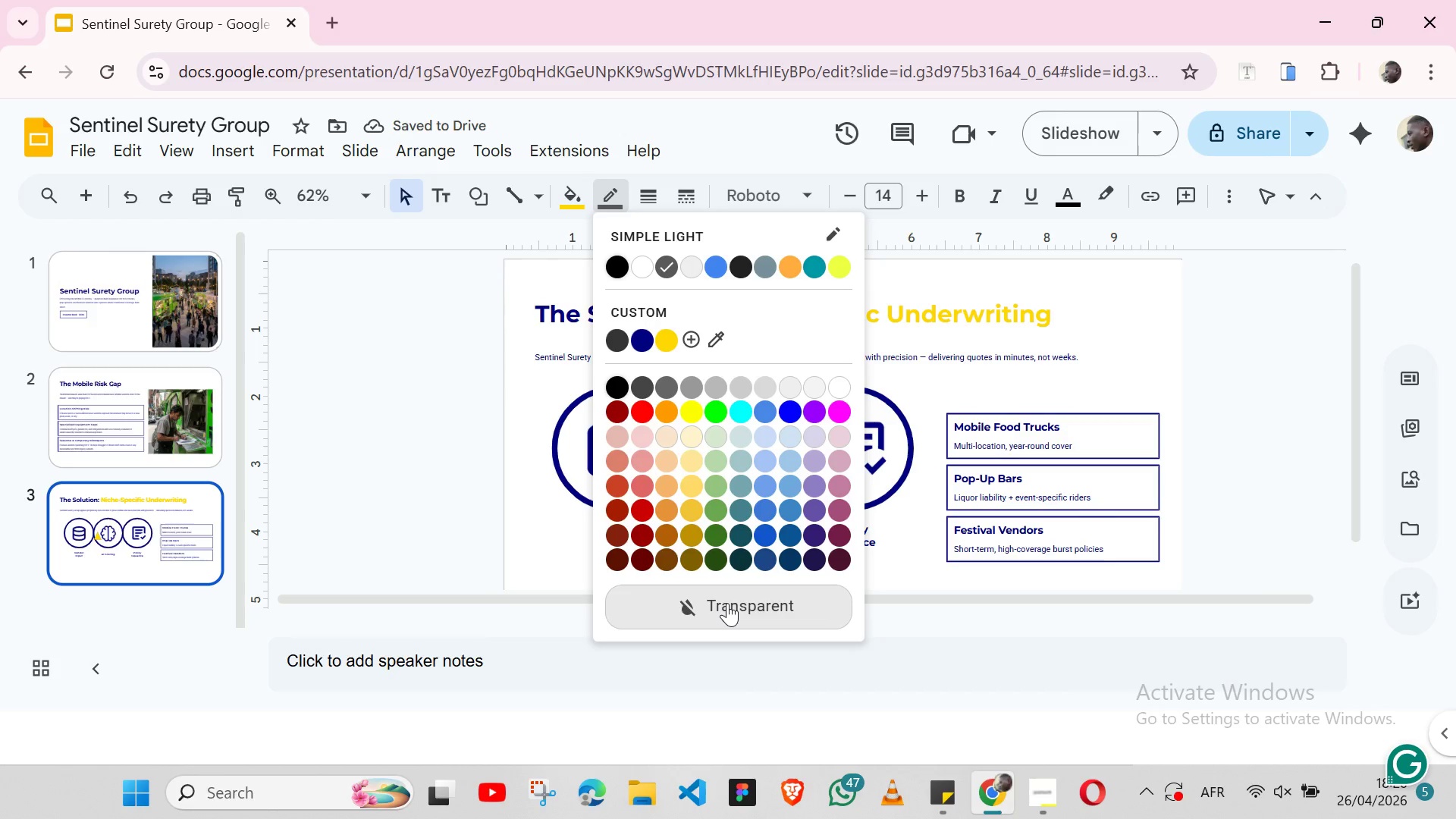 
left_click([727, 603])
 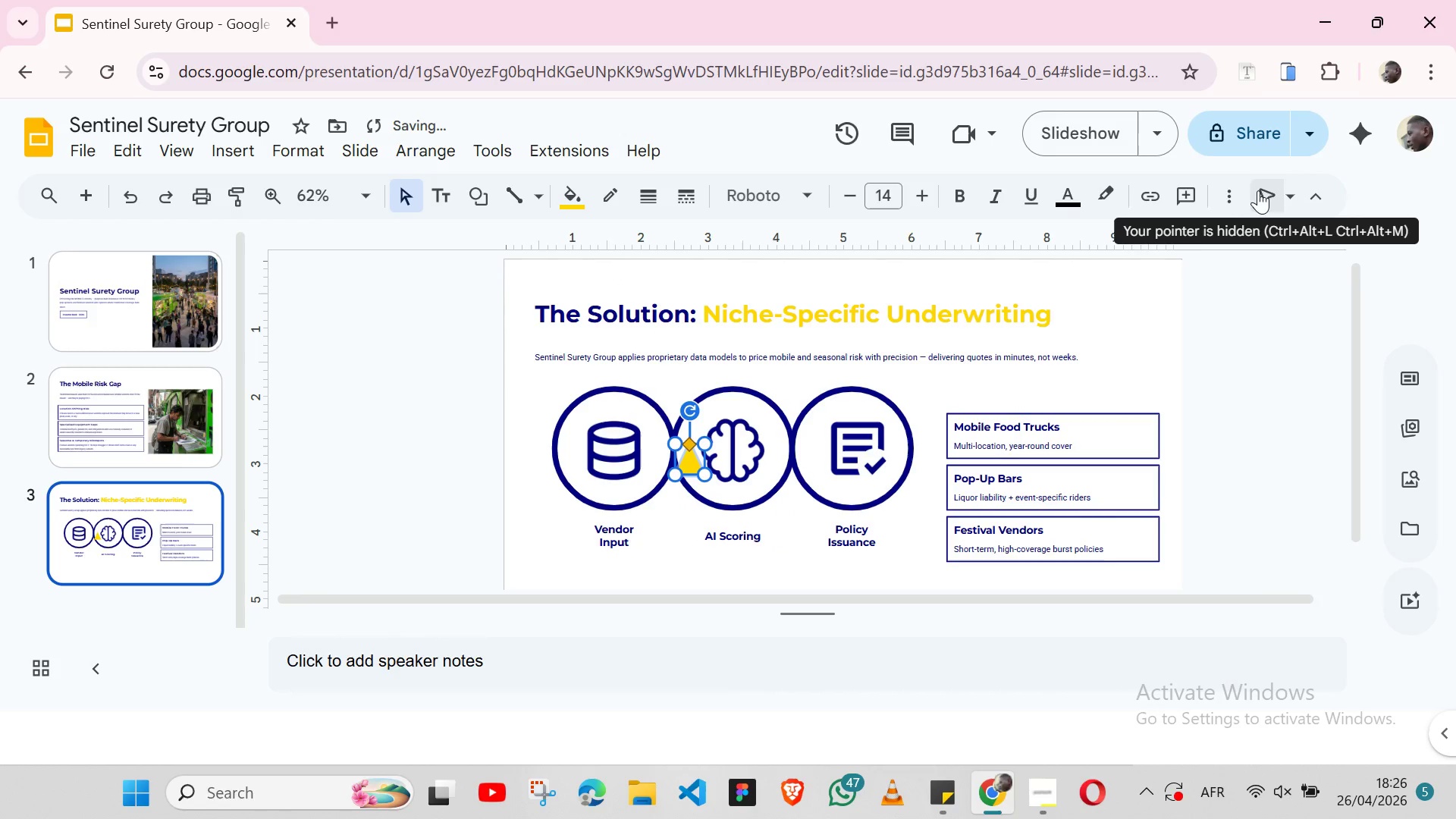 
left_click([1238, 190])
 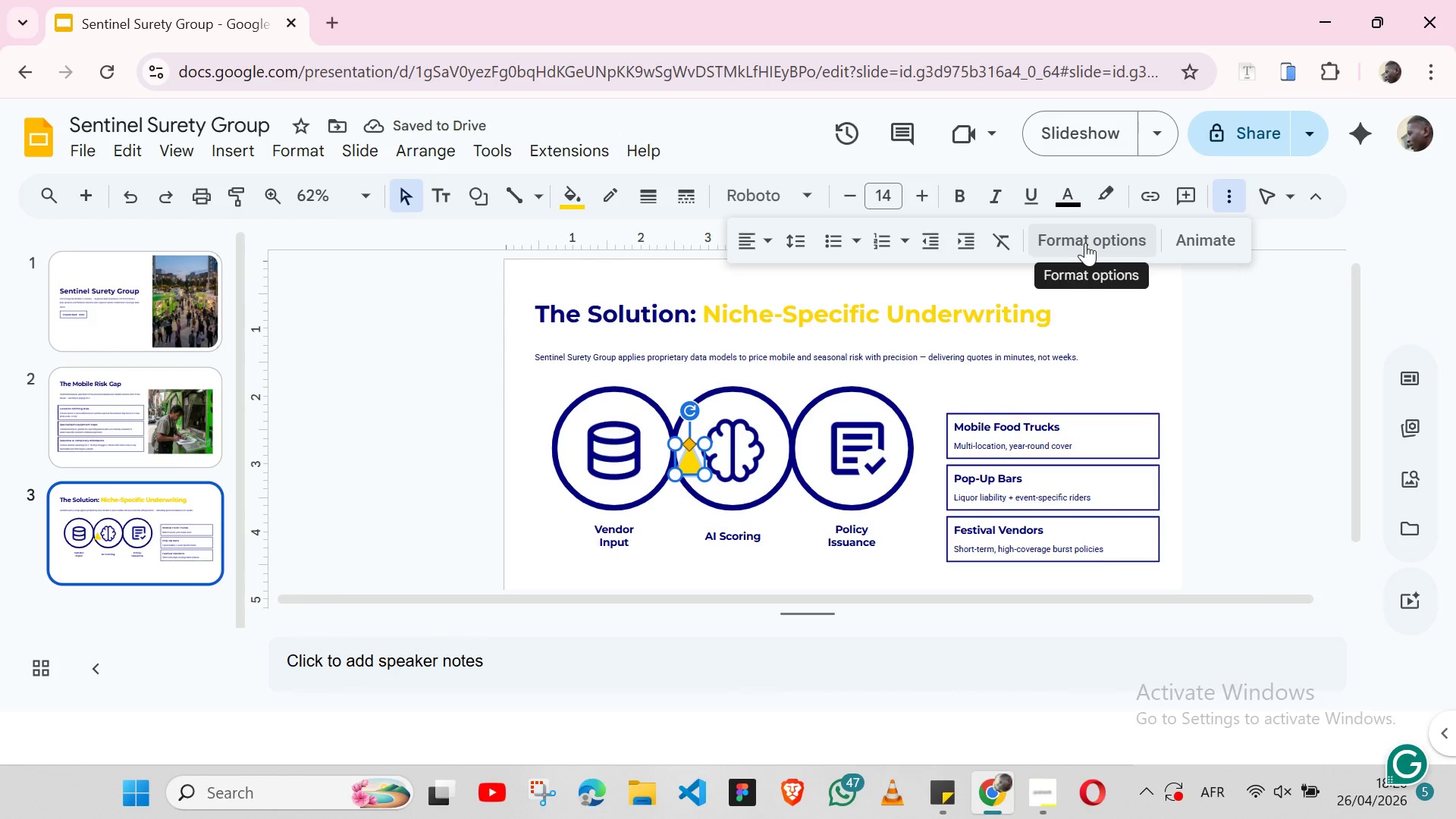 
left_click([1085, 243])
 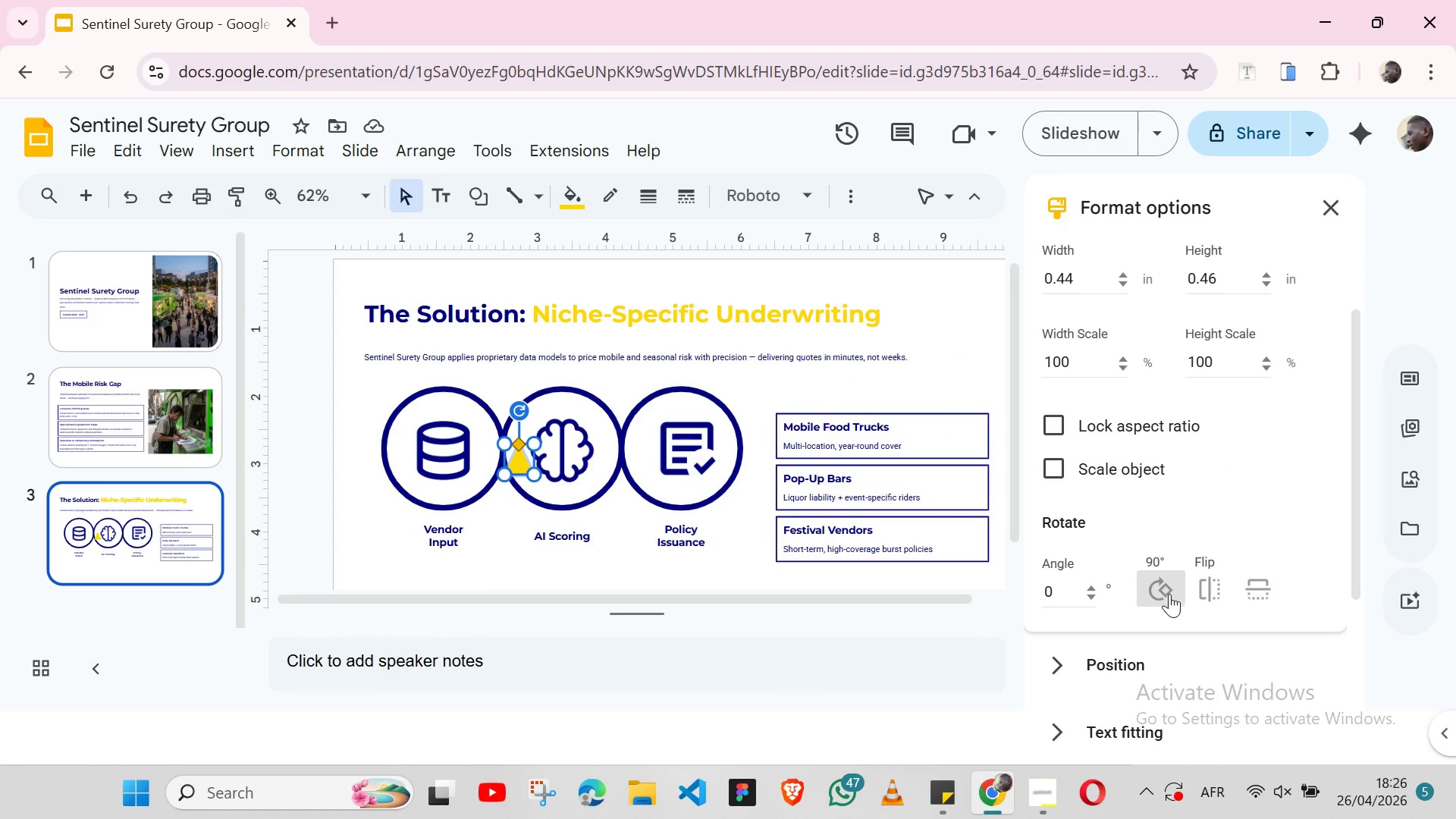 
left_click([1161, 594])
 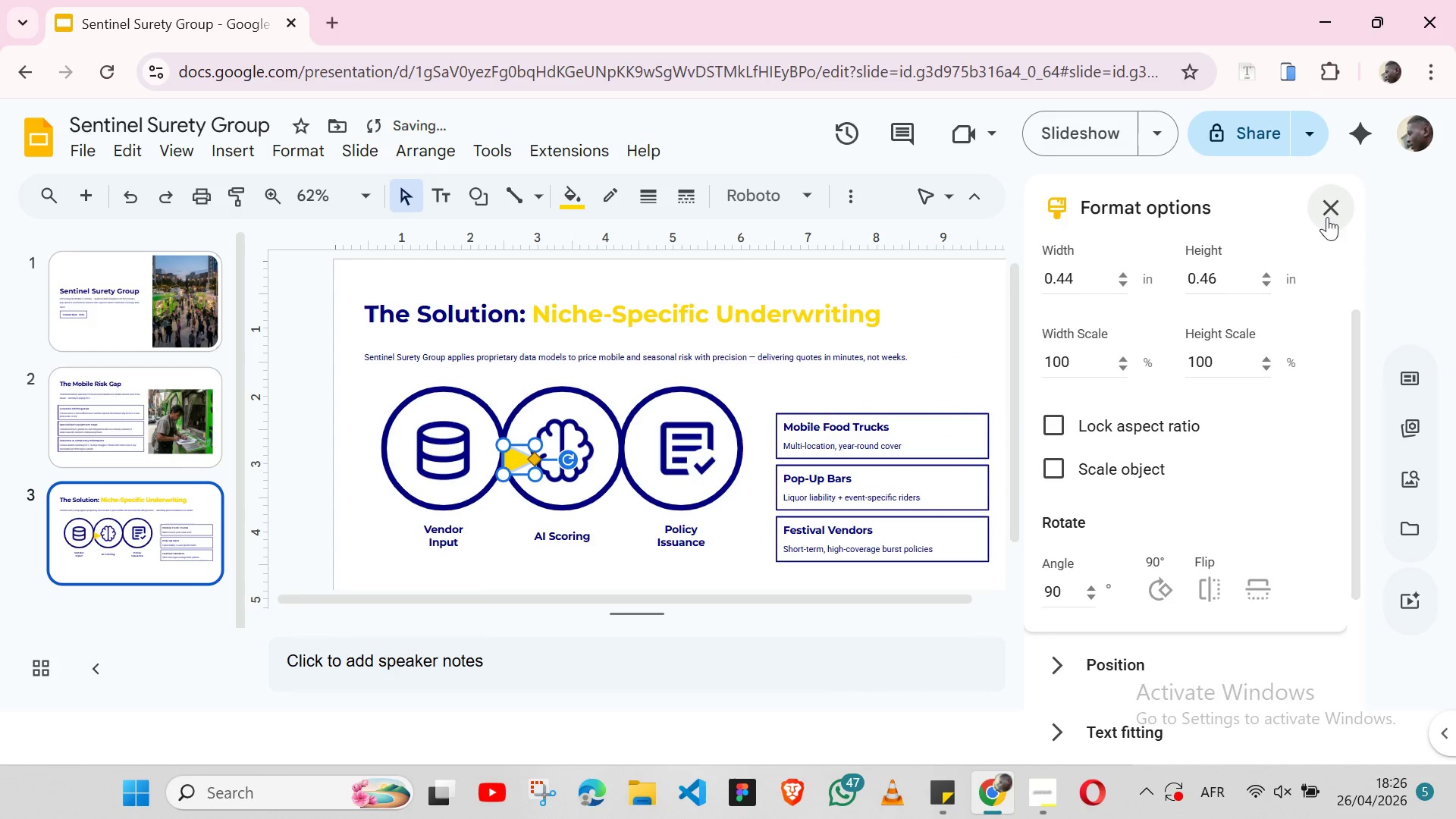 
left_click([1332, 215])
 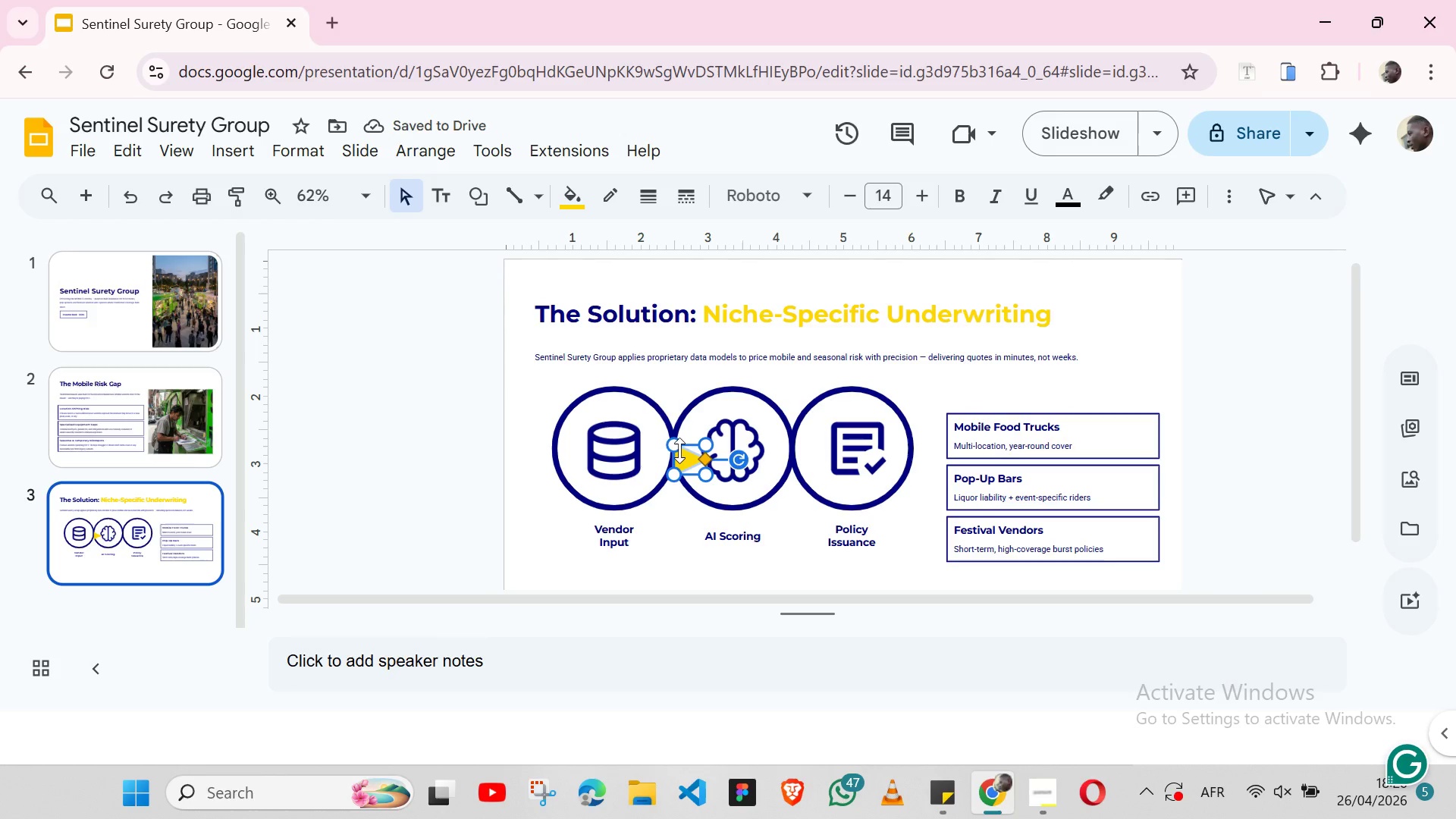 
left_click_drag(start_coordinate=[682, 463], to_coordinate=[677, 456])
 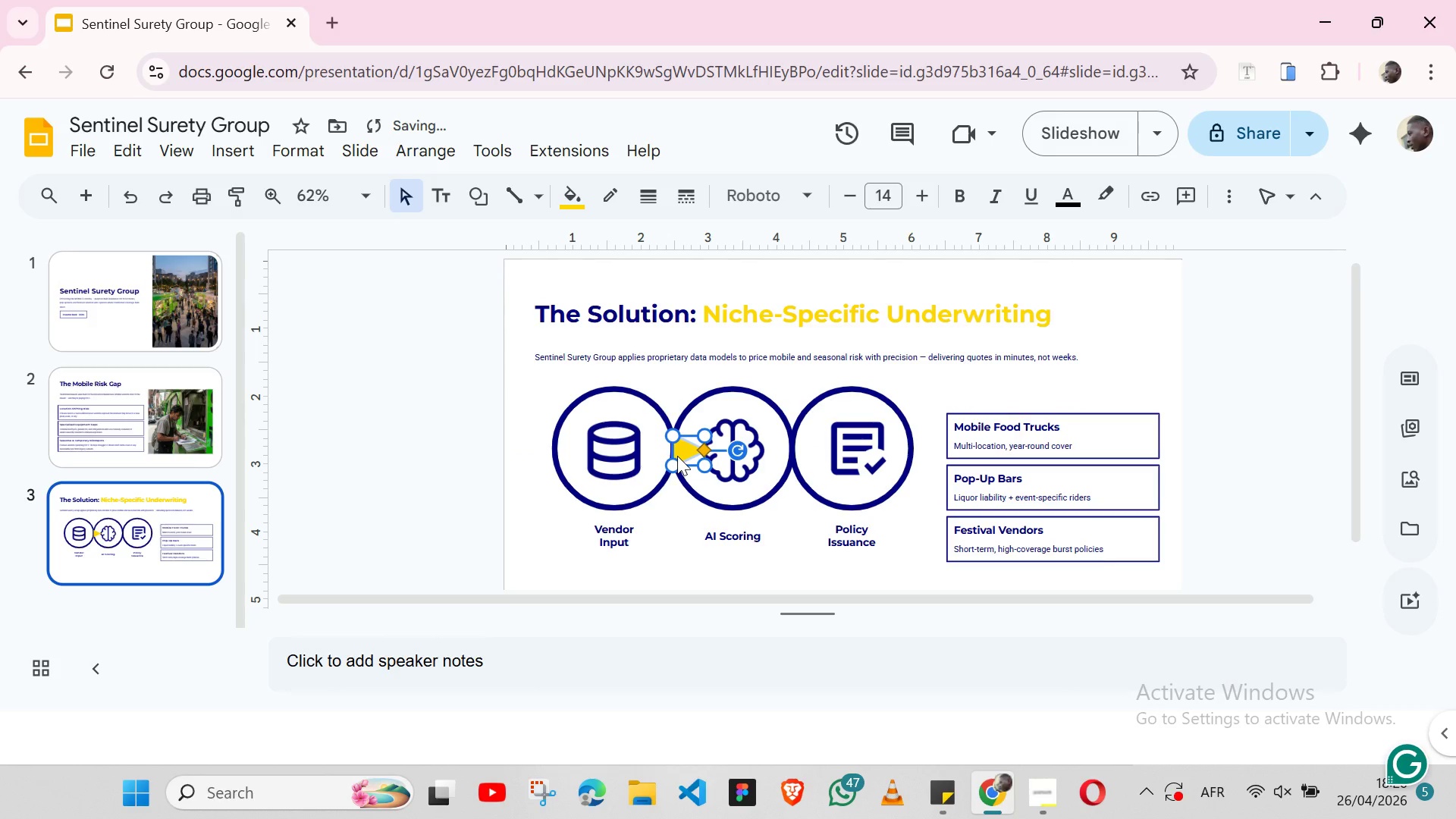 
hold_key(key=ShiftLeft, duration=1.12)
left_click([650, 485])
 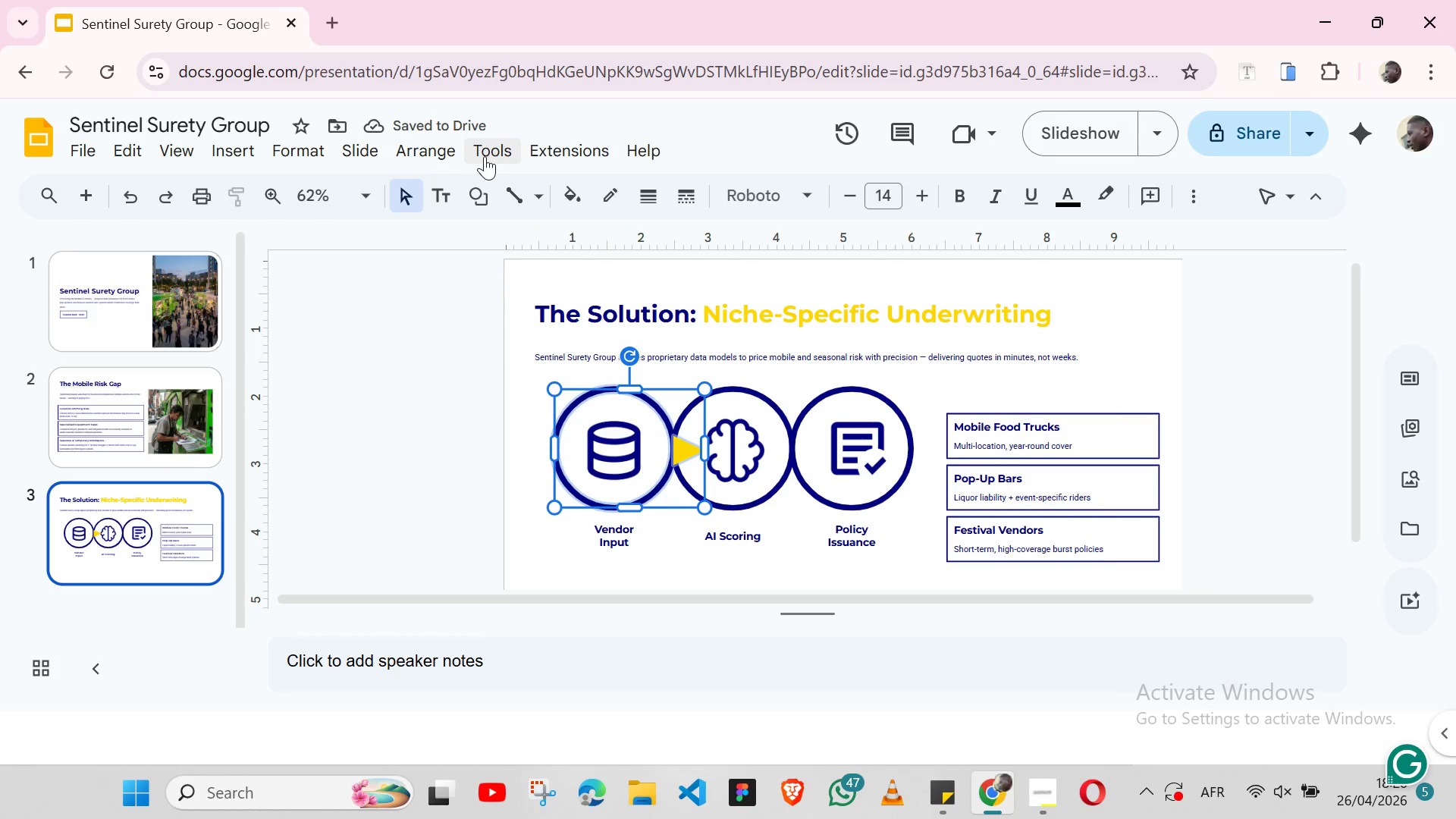 
left_click([425, 144])
 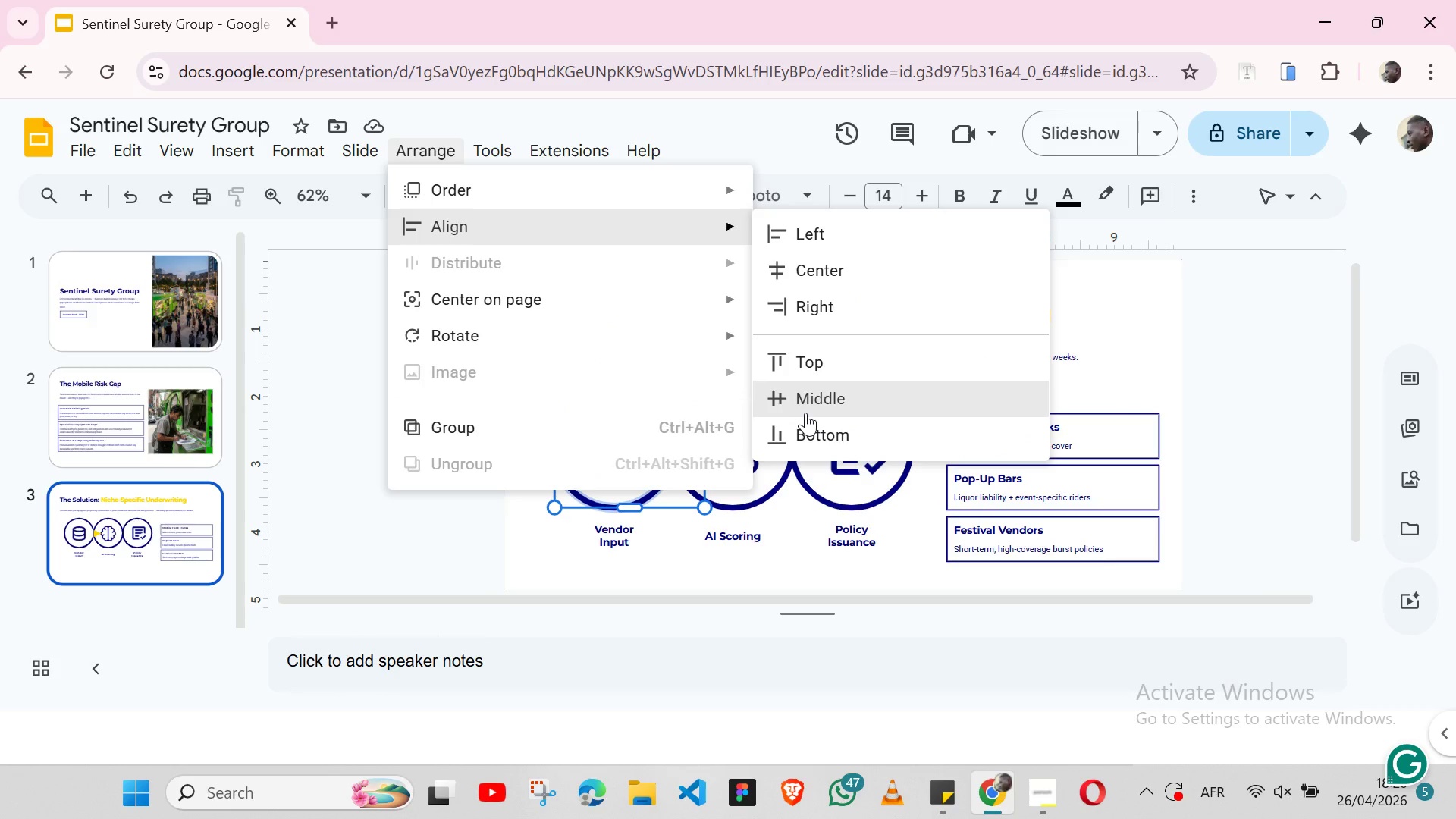 
left_click([805, 405])
 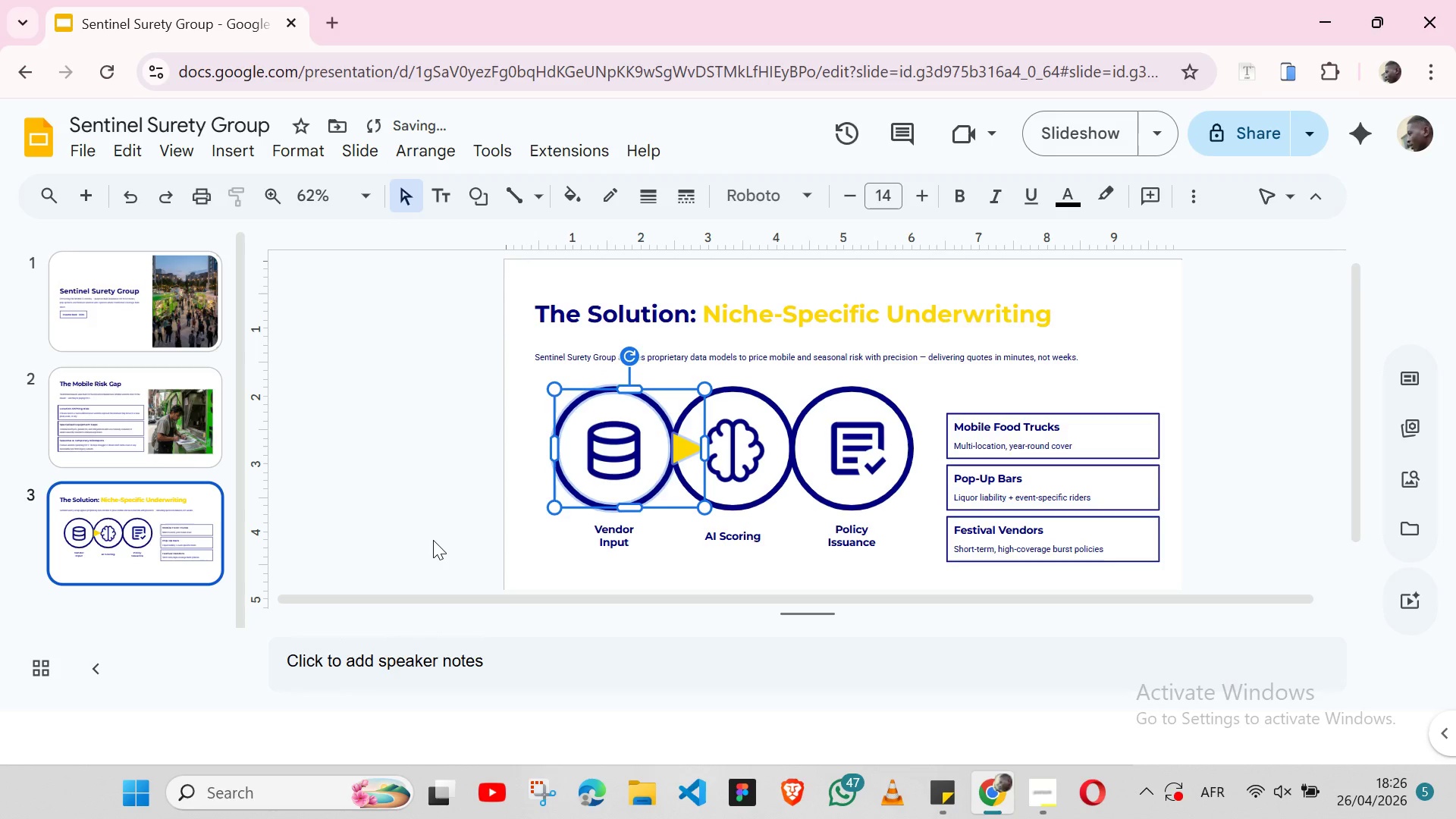 
left_click([433, 540])
 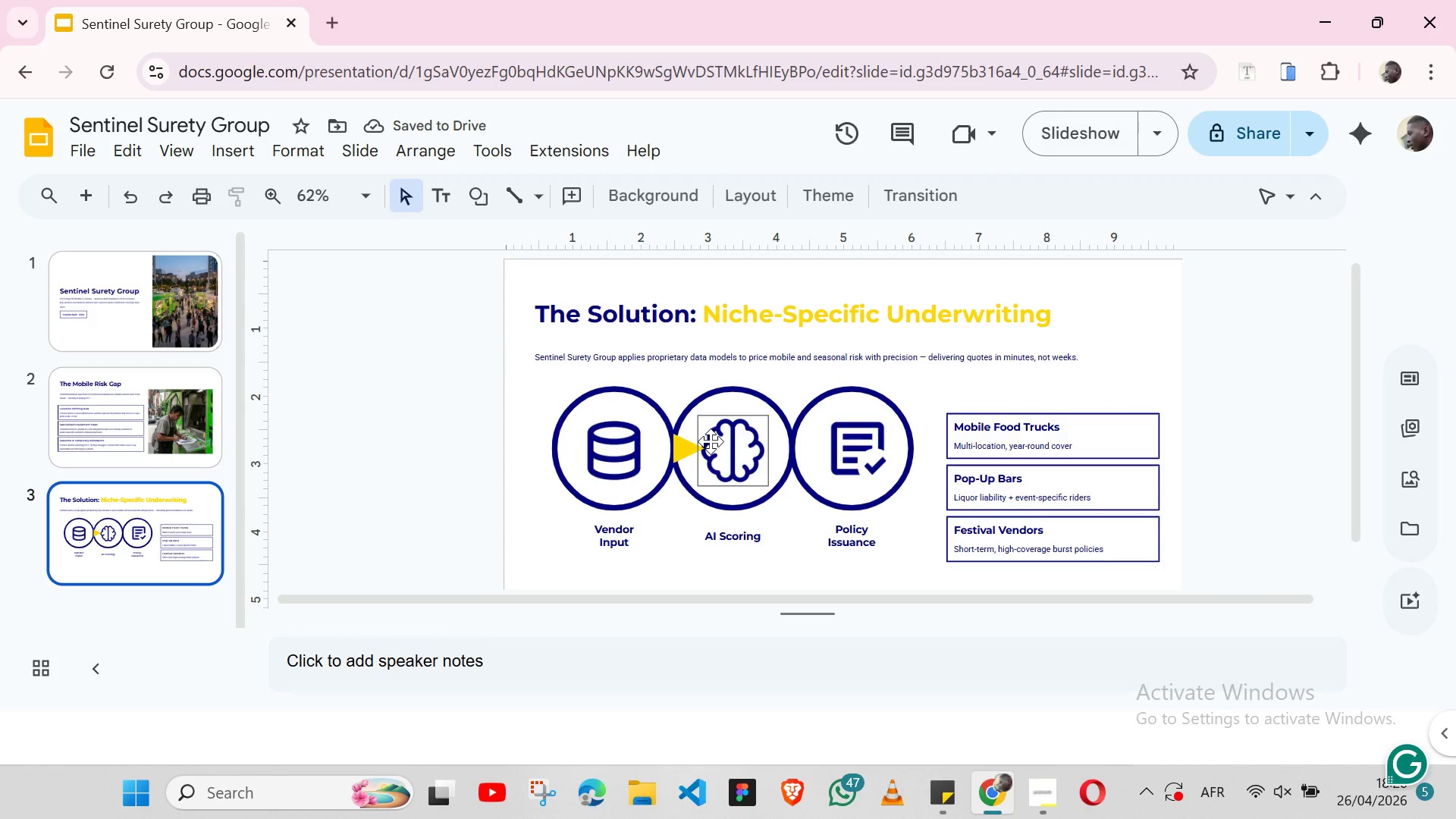 
left_click([681, 453])
 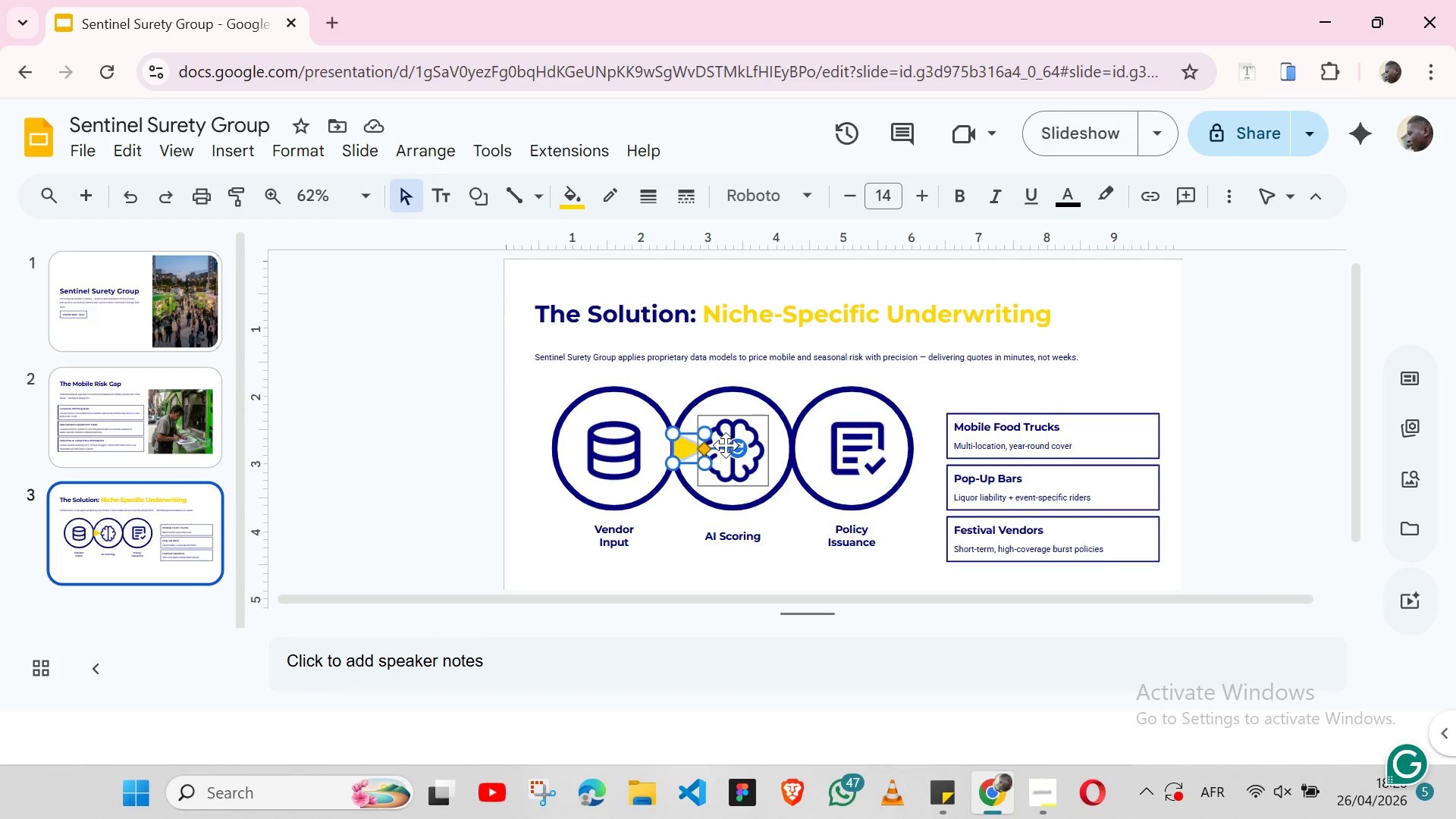 
wait(5.2)
 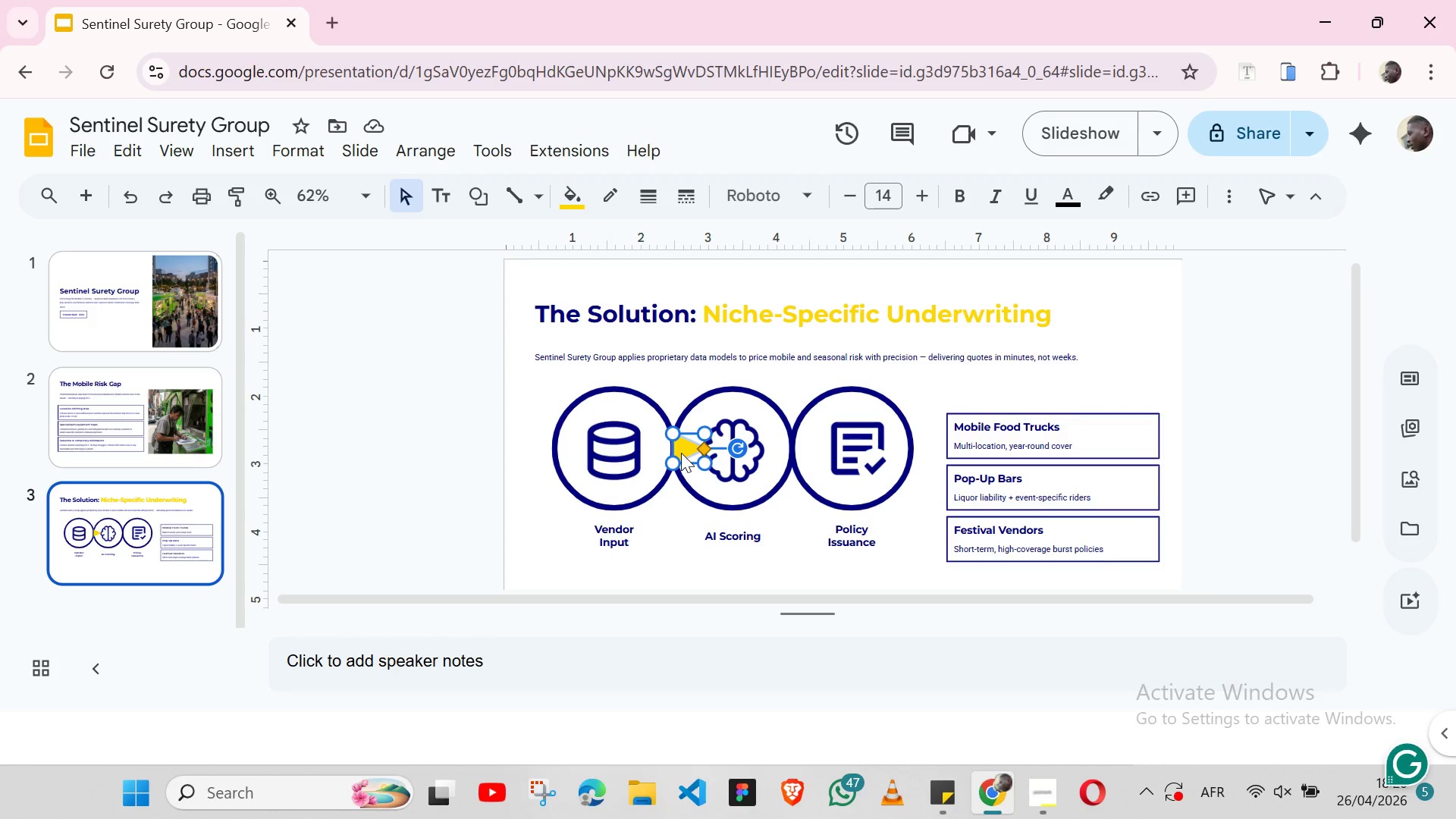 
left_click_drag(start_coordinate=[705, 448], to_coordinate=[688, 450])
 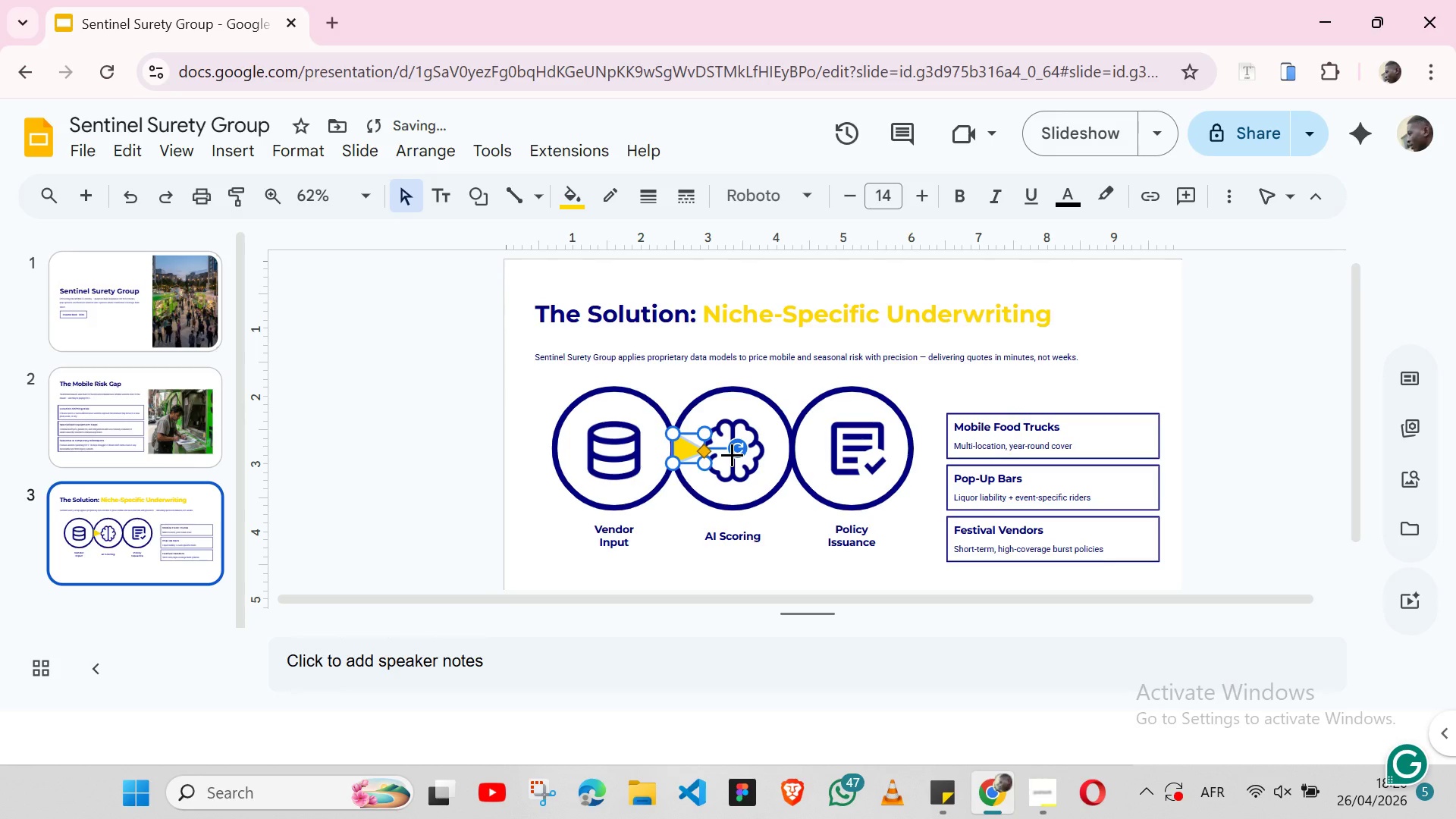 
key(Control+Z)
 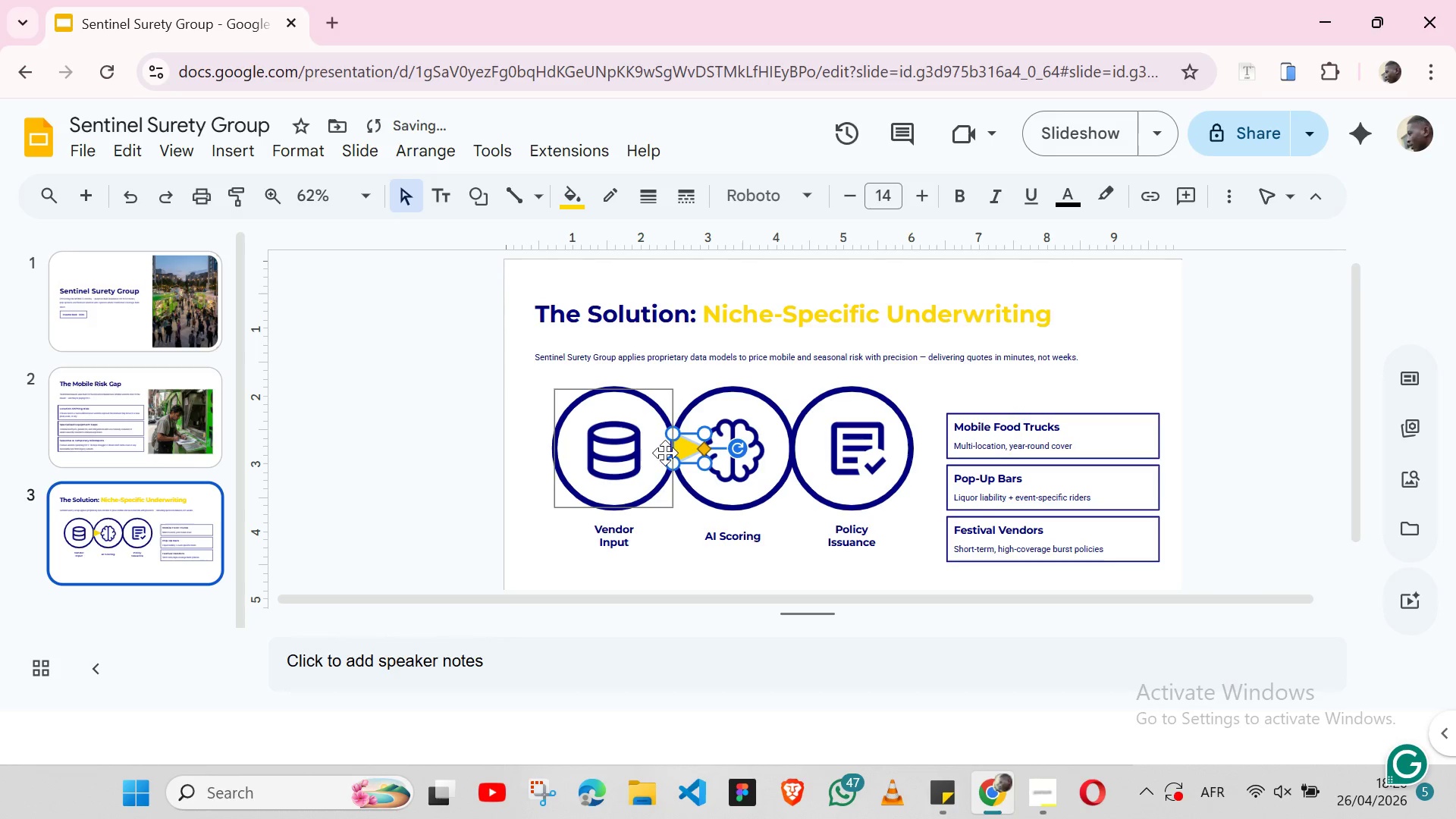 
left_click_drag(start_coordinate=[673, 449], to_coordinate=[681, 448])
 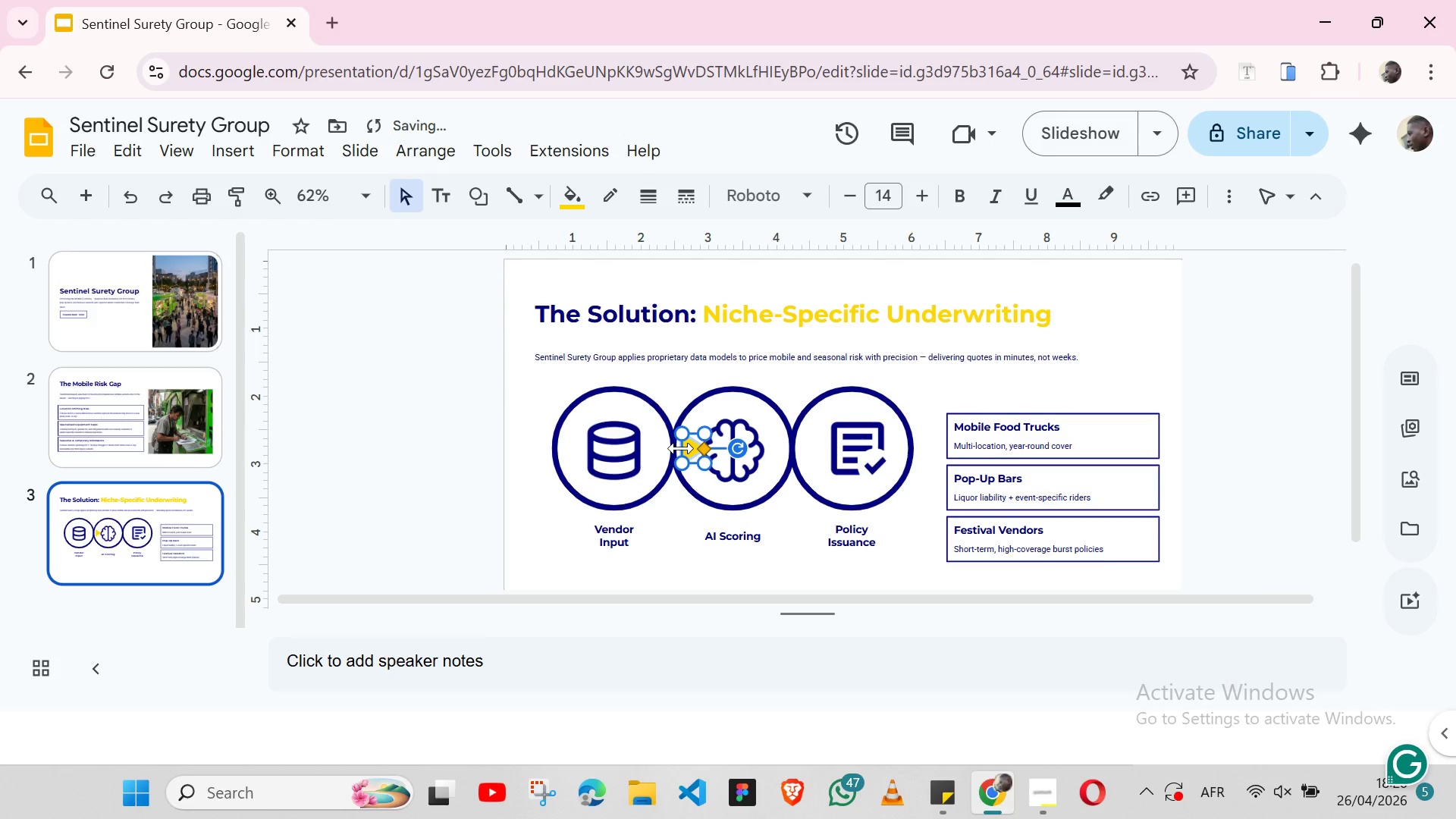 
left_click_drag(start_coordinate=[681, 448], to_coordinate=[686, 447])
 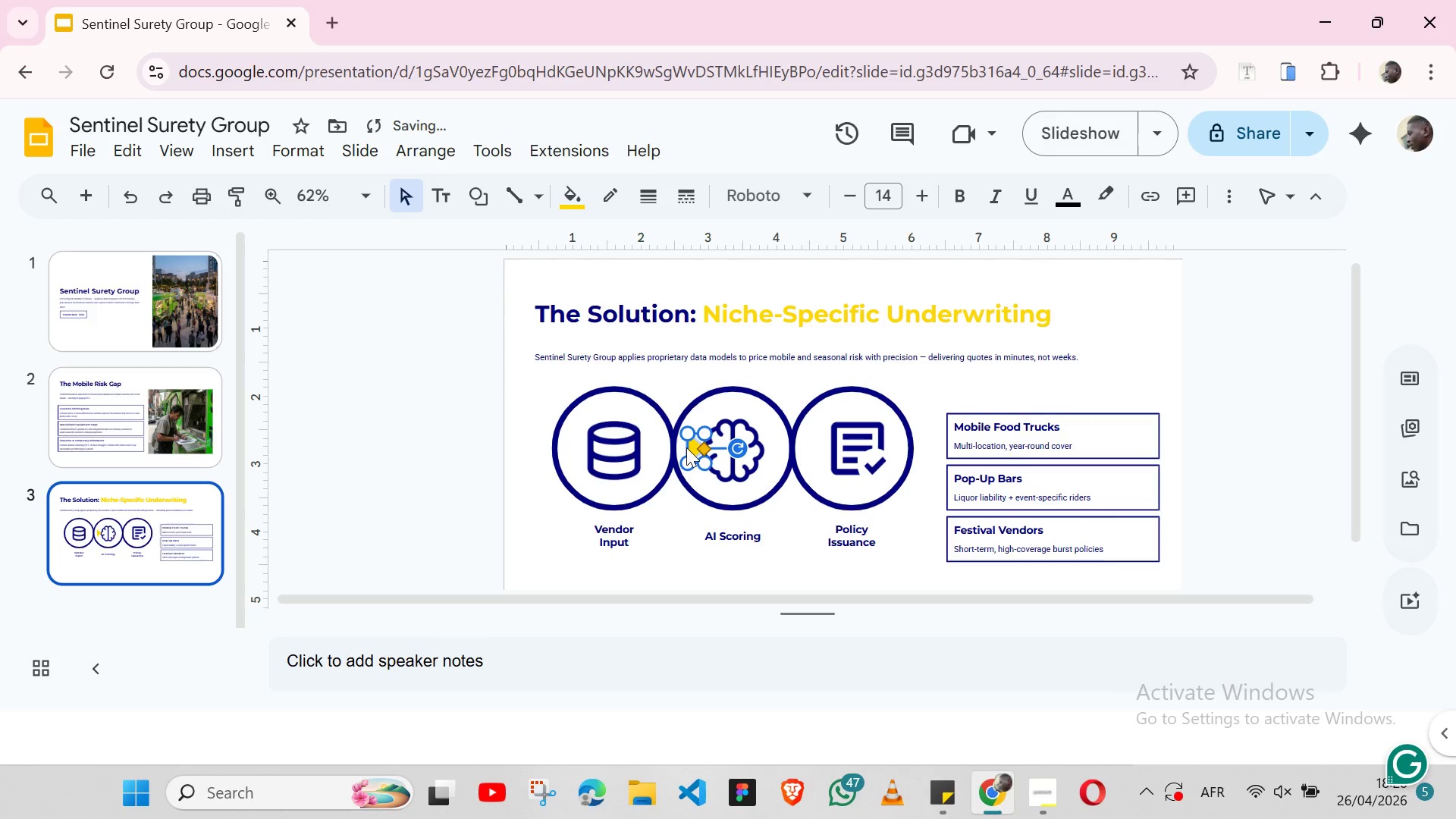 
key(Shift+ArrowLeft)
 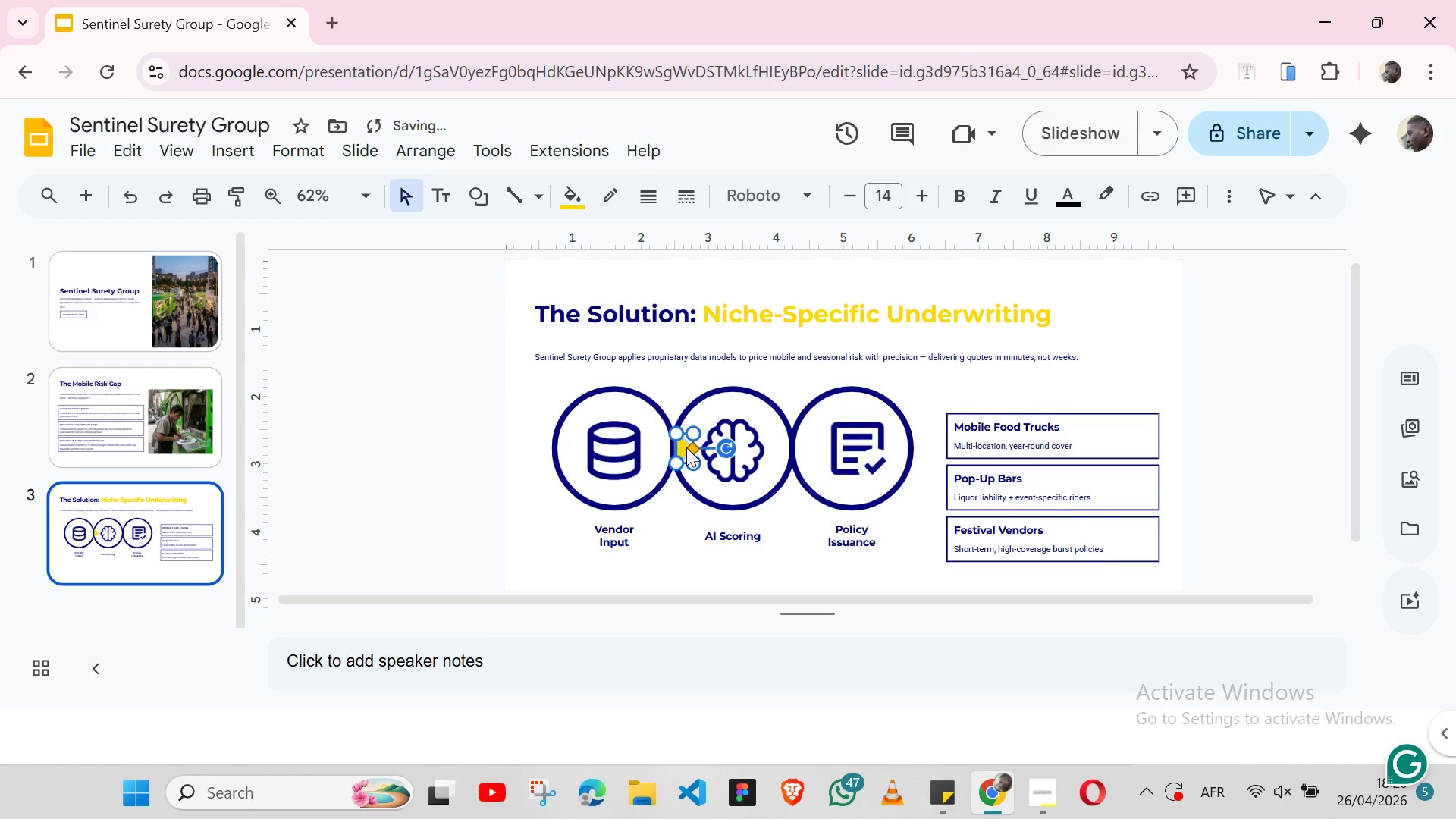 
key(Shift+ArrowLeft)
 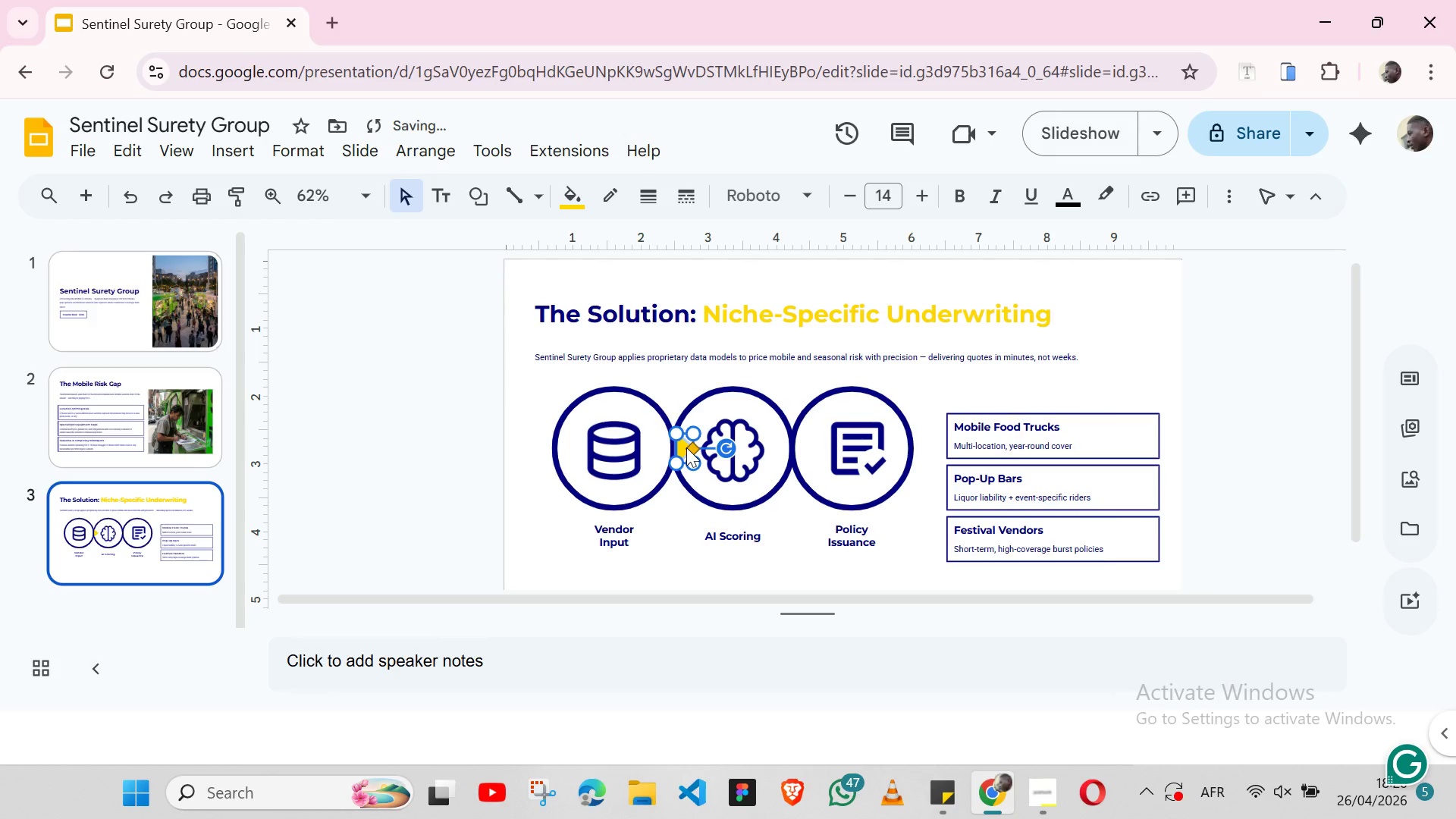 
key(ArrowLeft)
 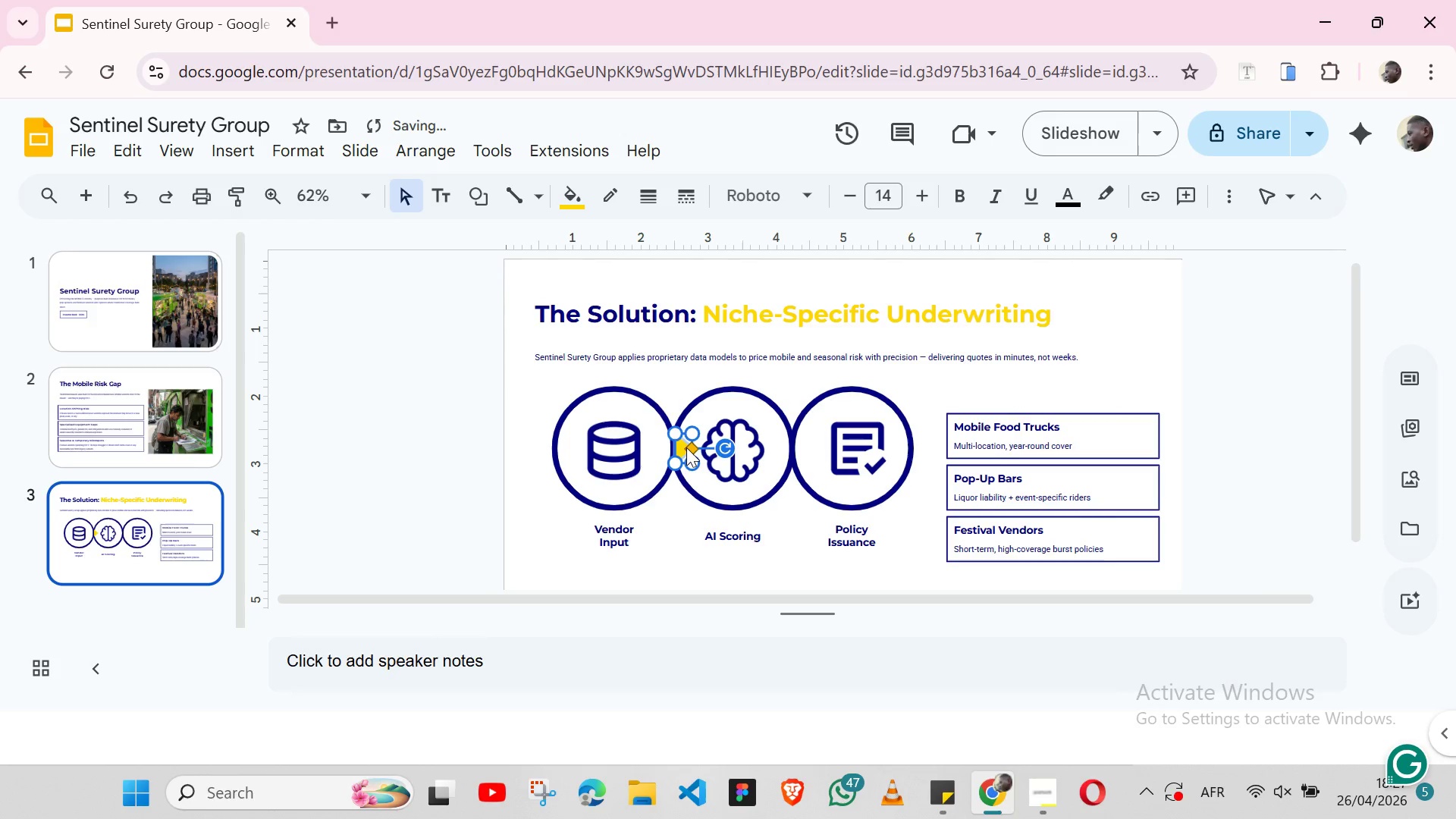 
key(ArrowLeft)
 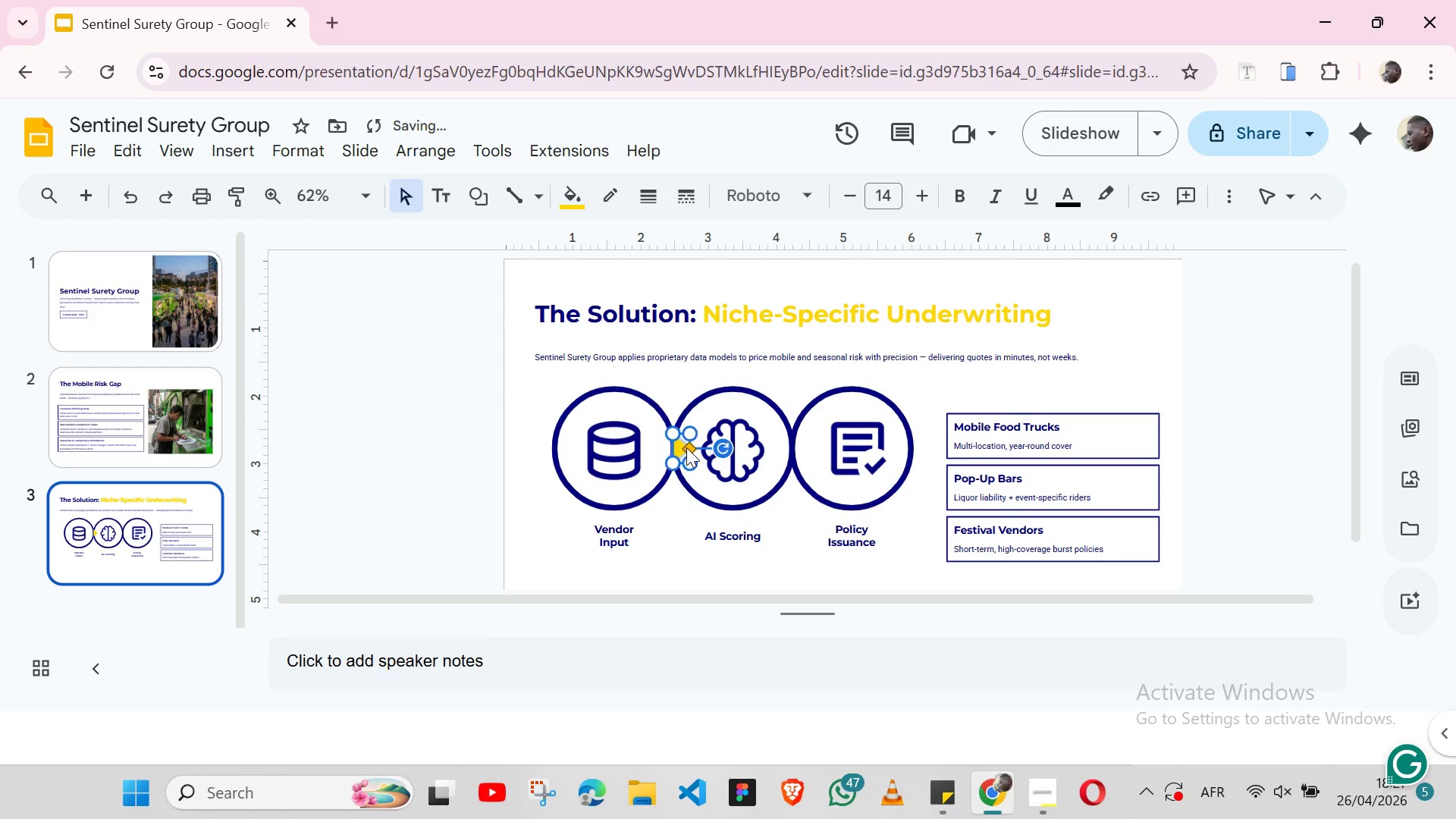 
key(ArrowLeft)
 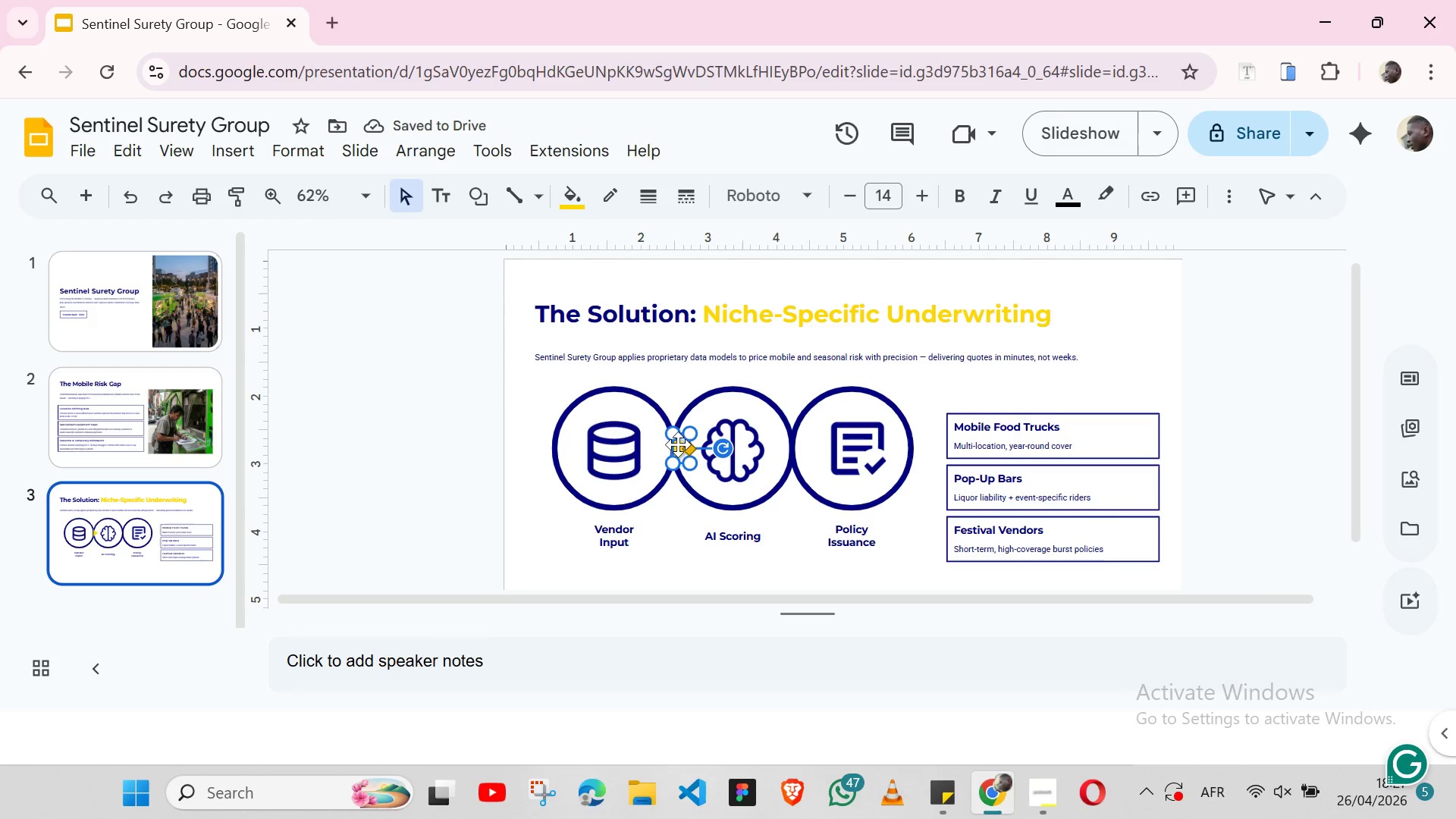 
wait(9.62)
 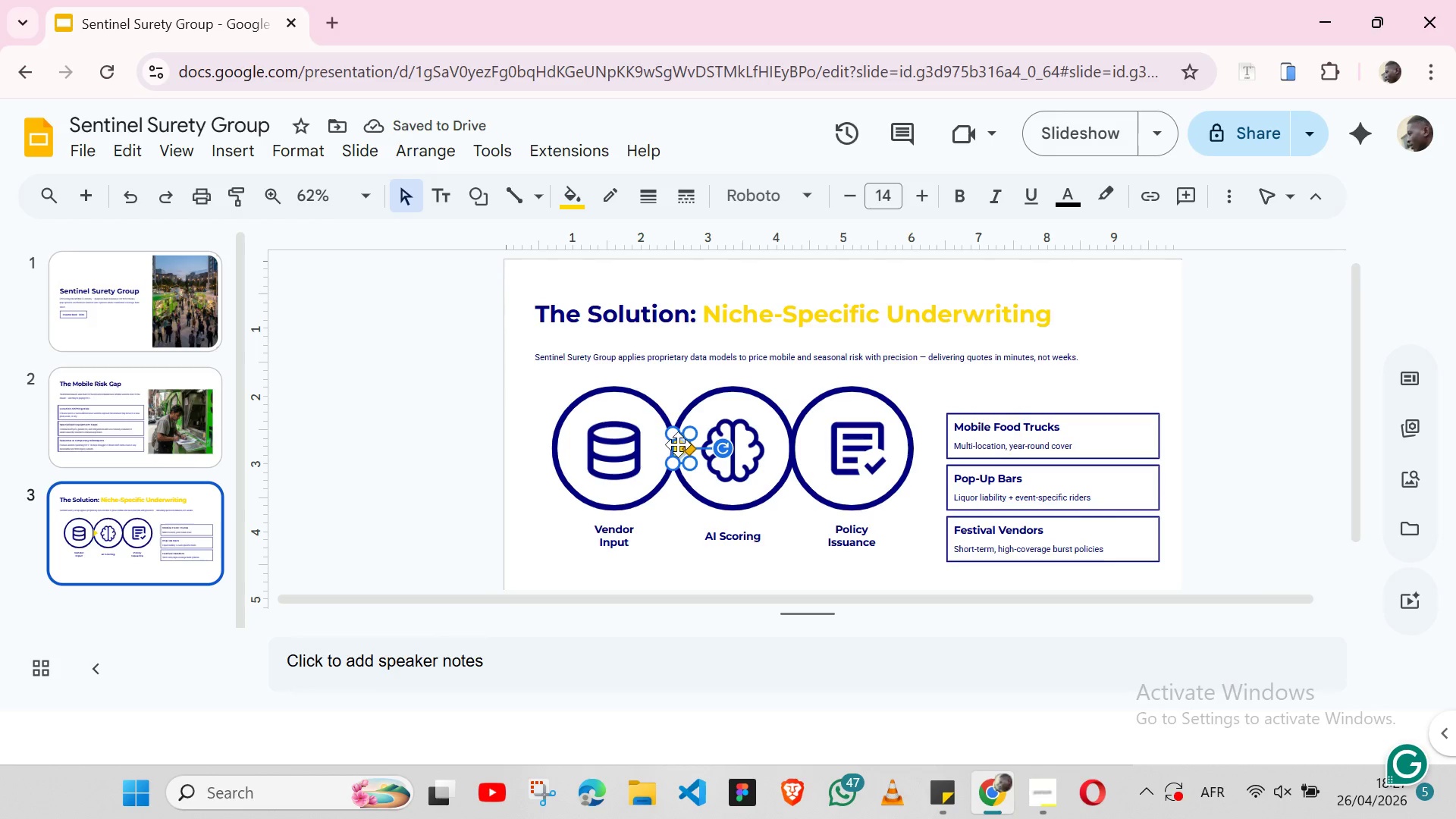 
key(Control+C)
 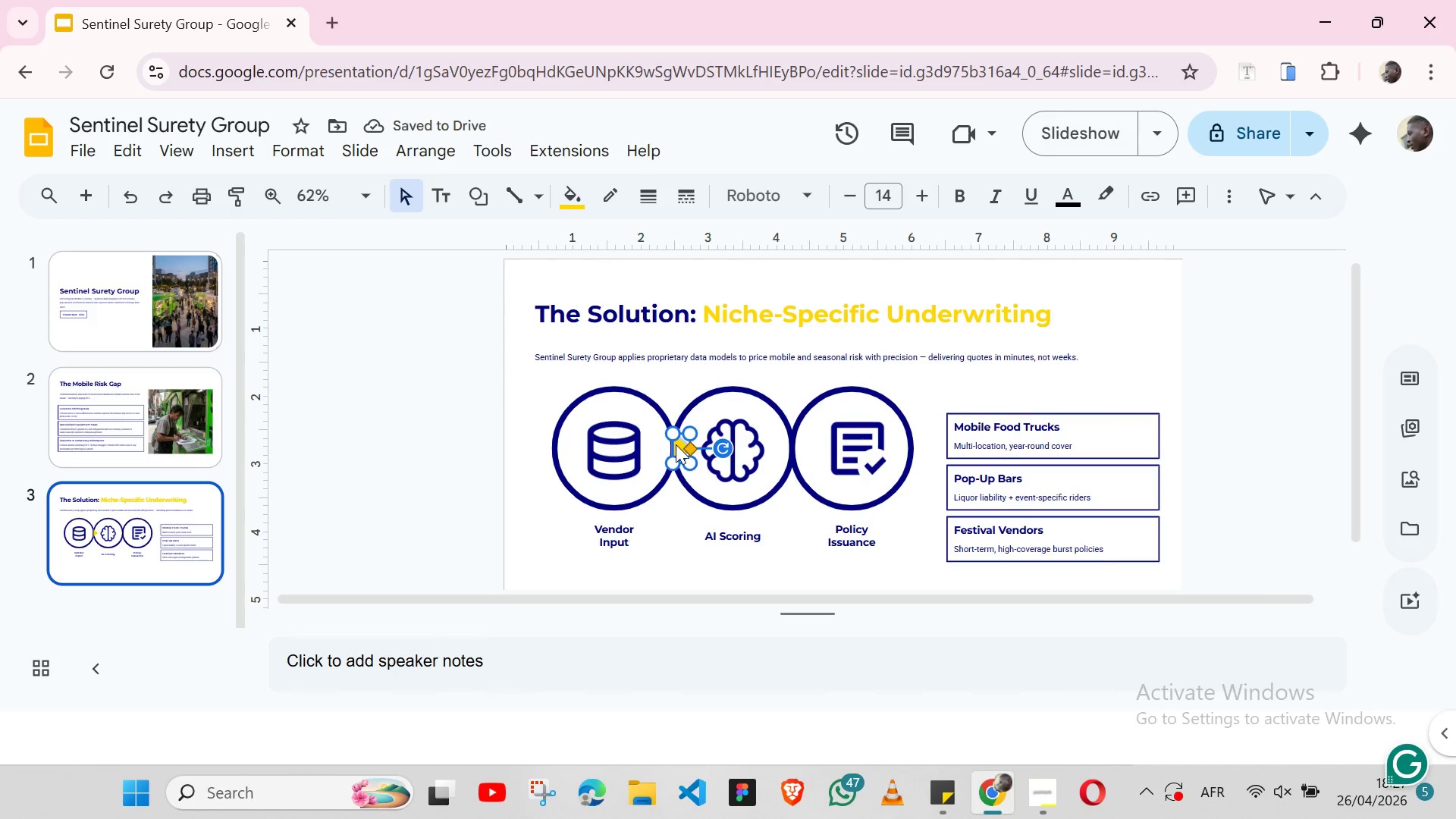 
key(Control+V)
 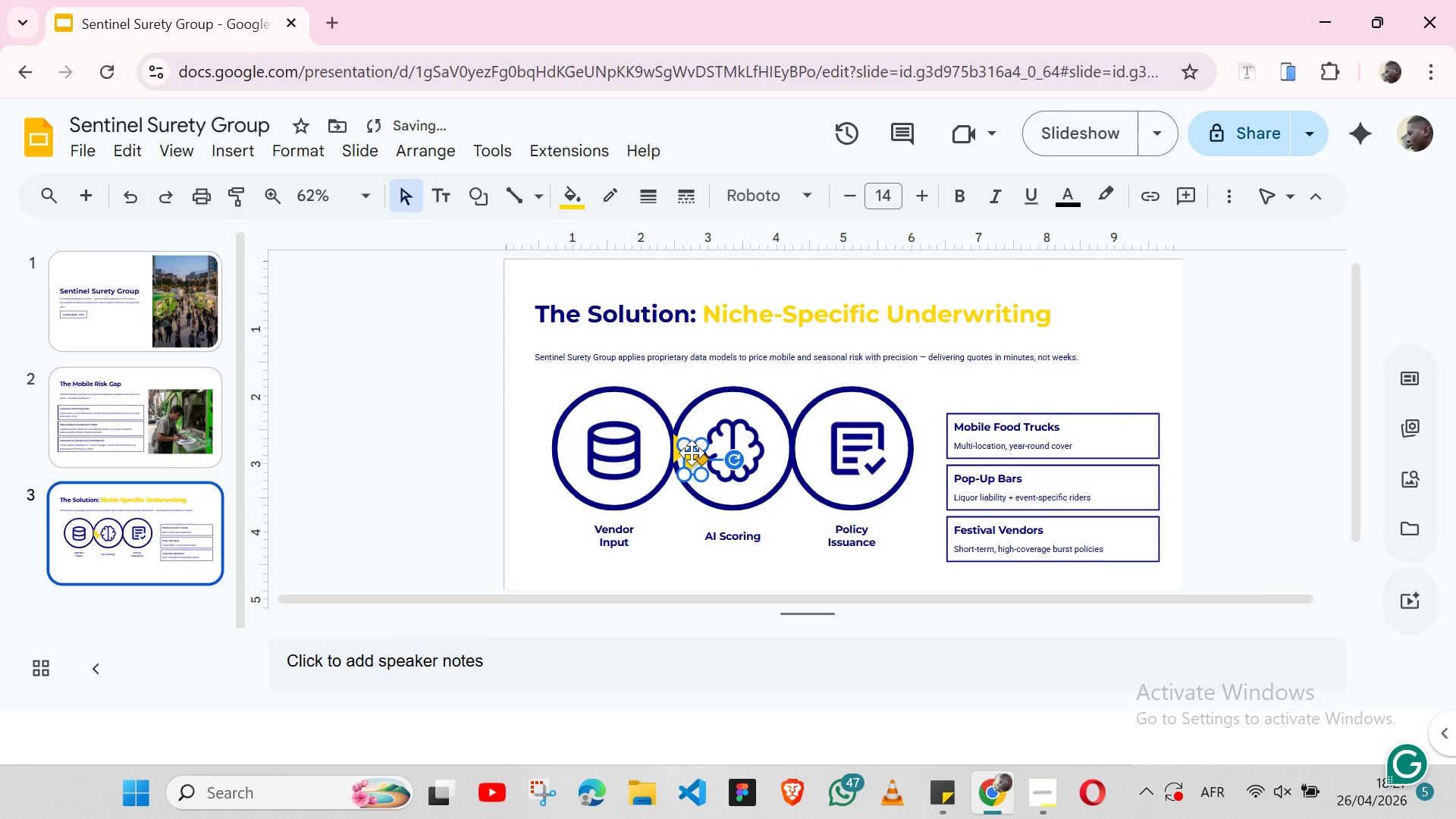 
left_click_drag(start_coordinate=[692, 458], to_coordinate=[799, 444])
 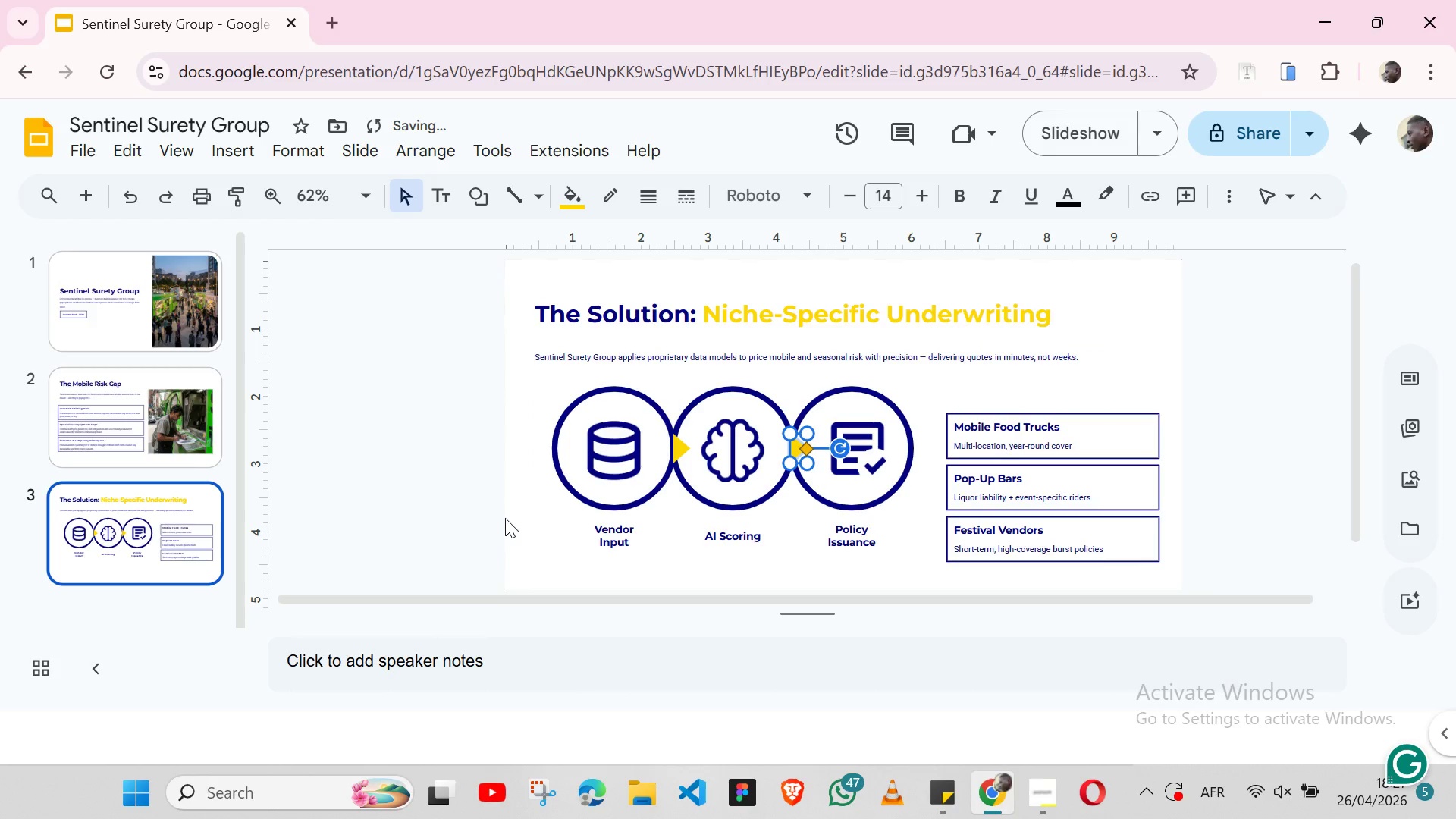 
left_click([505, 518])
 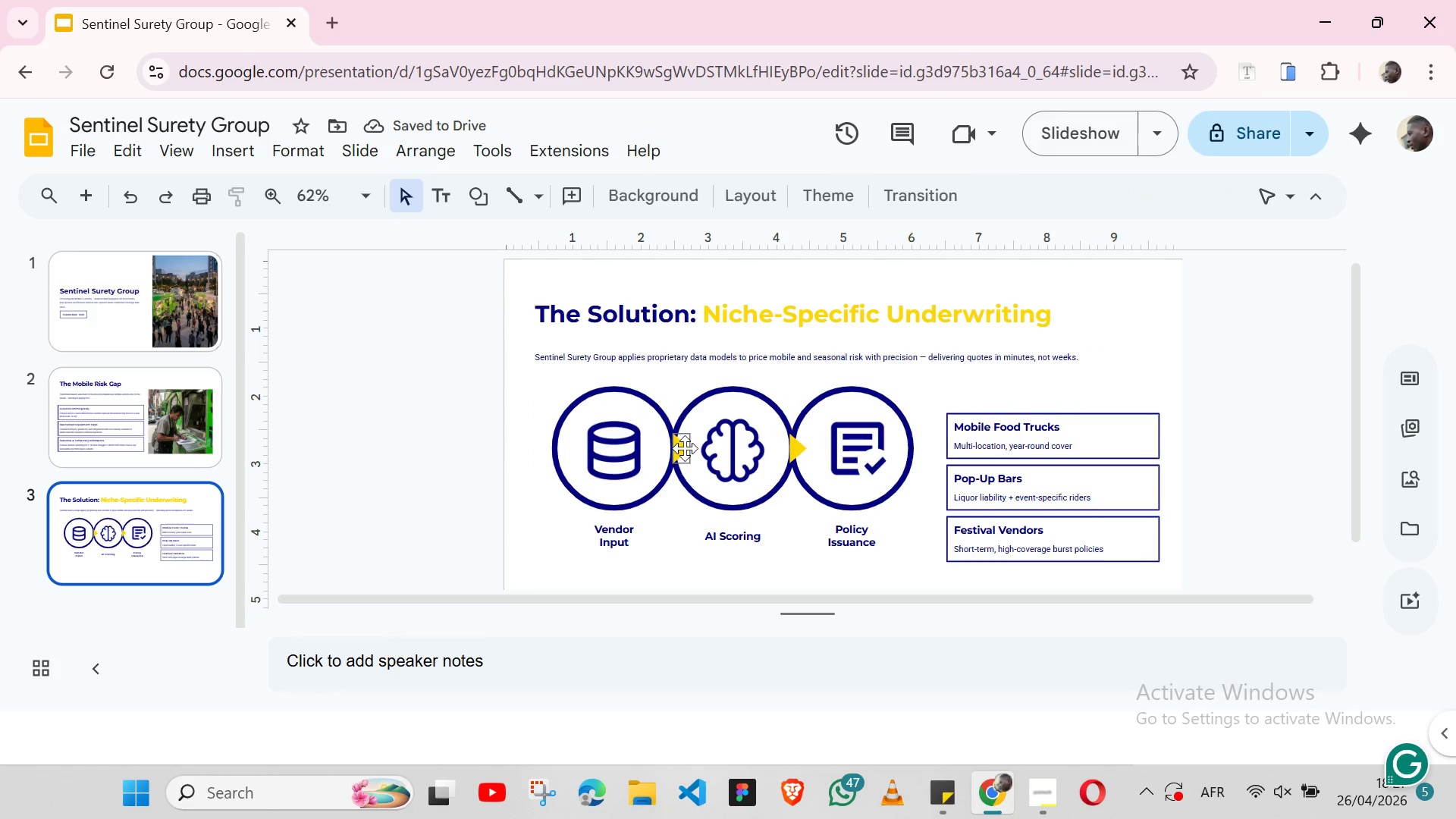 
left_click([685, 448])
 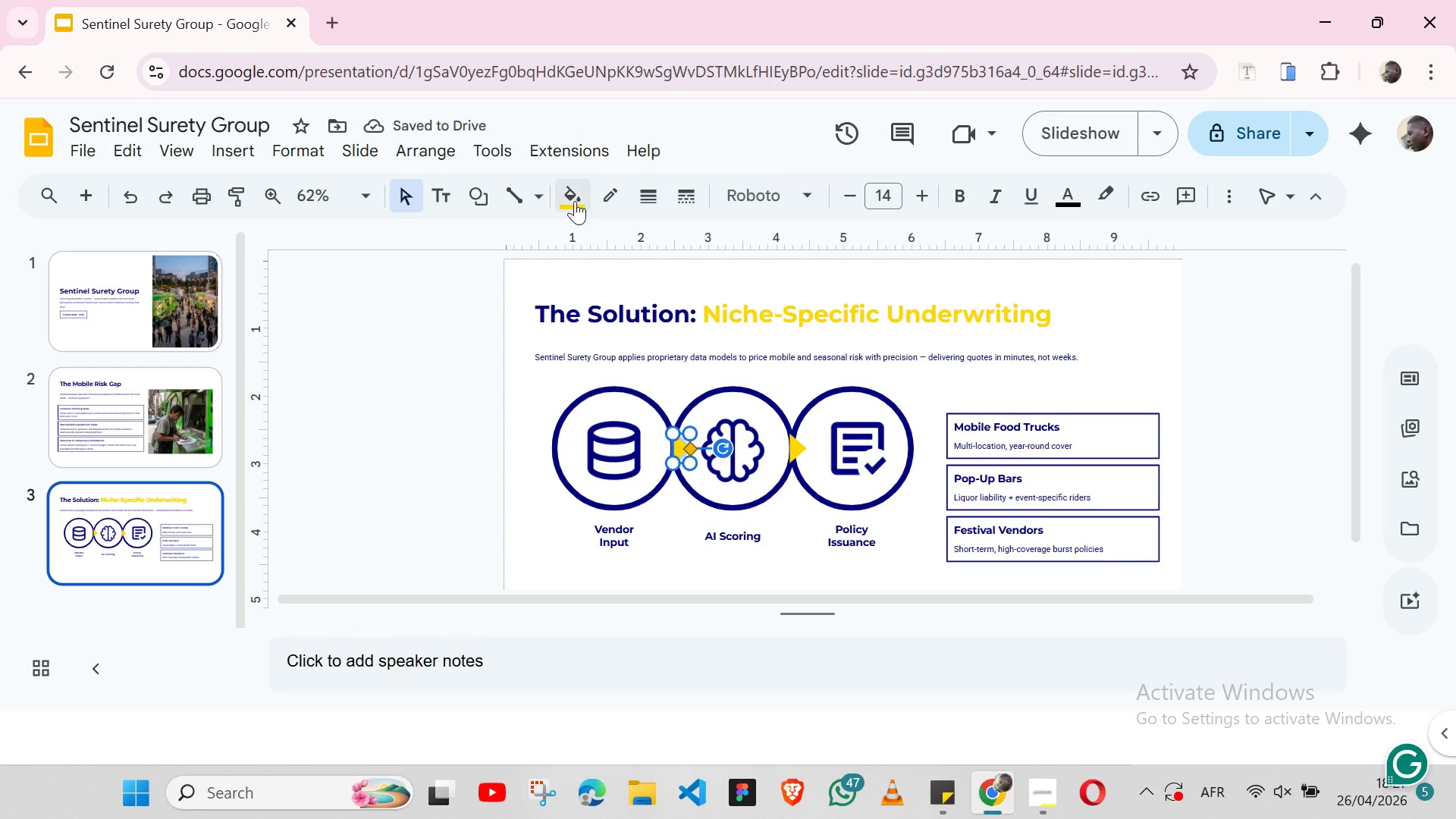 
left_click([575, 201])
 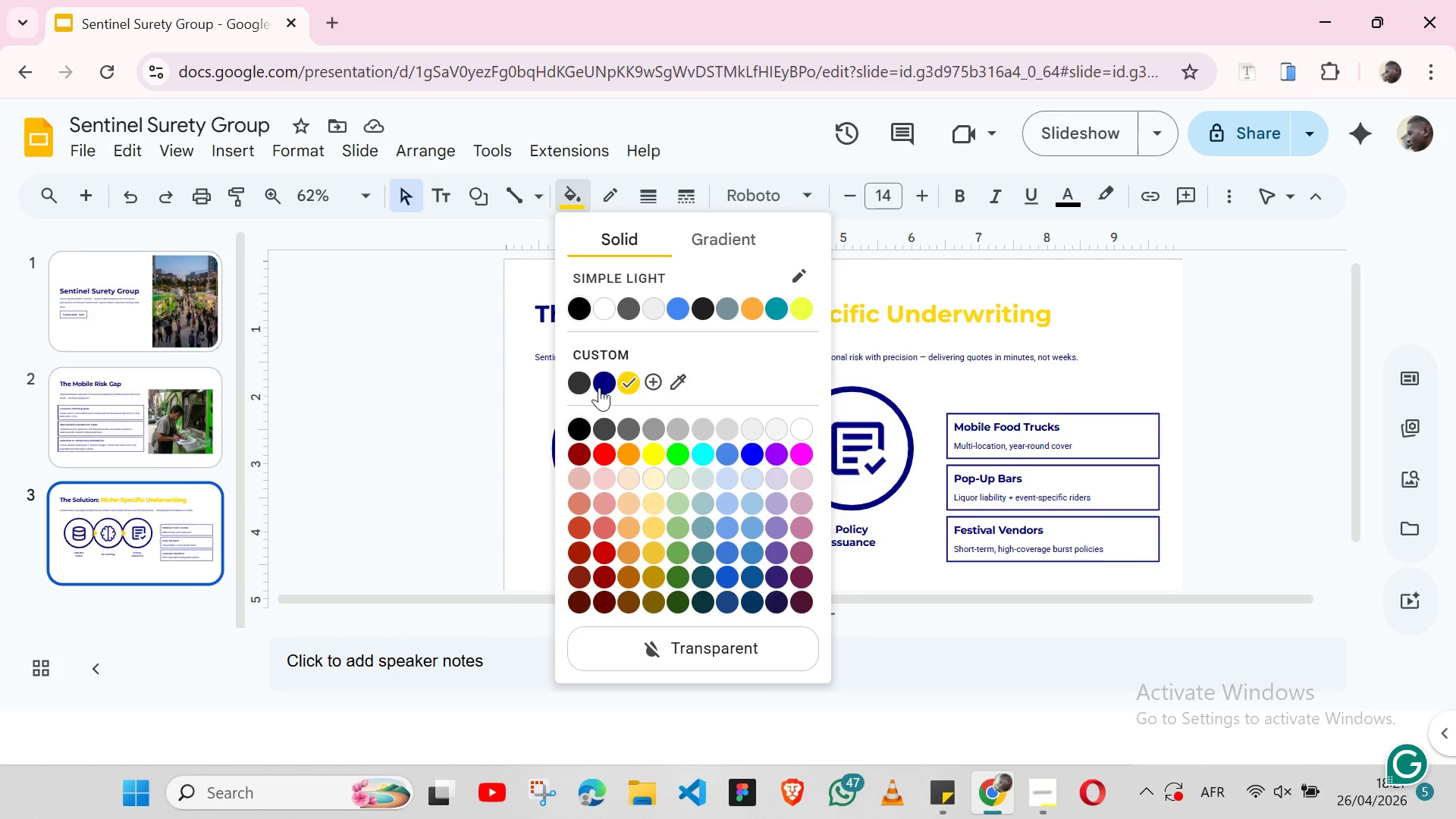 
left_click([598, 388])
 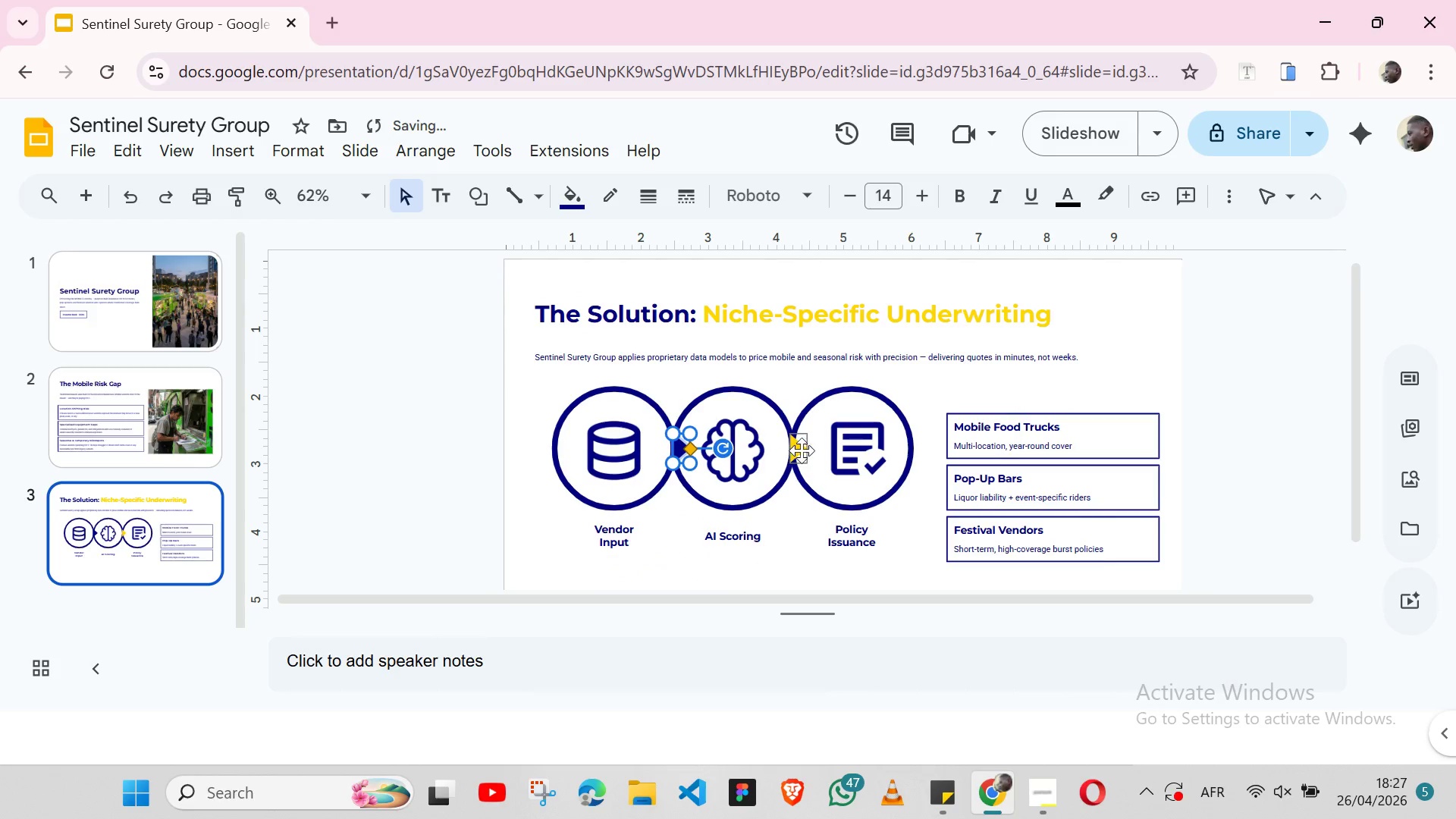 
left_click([802, 450])
 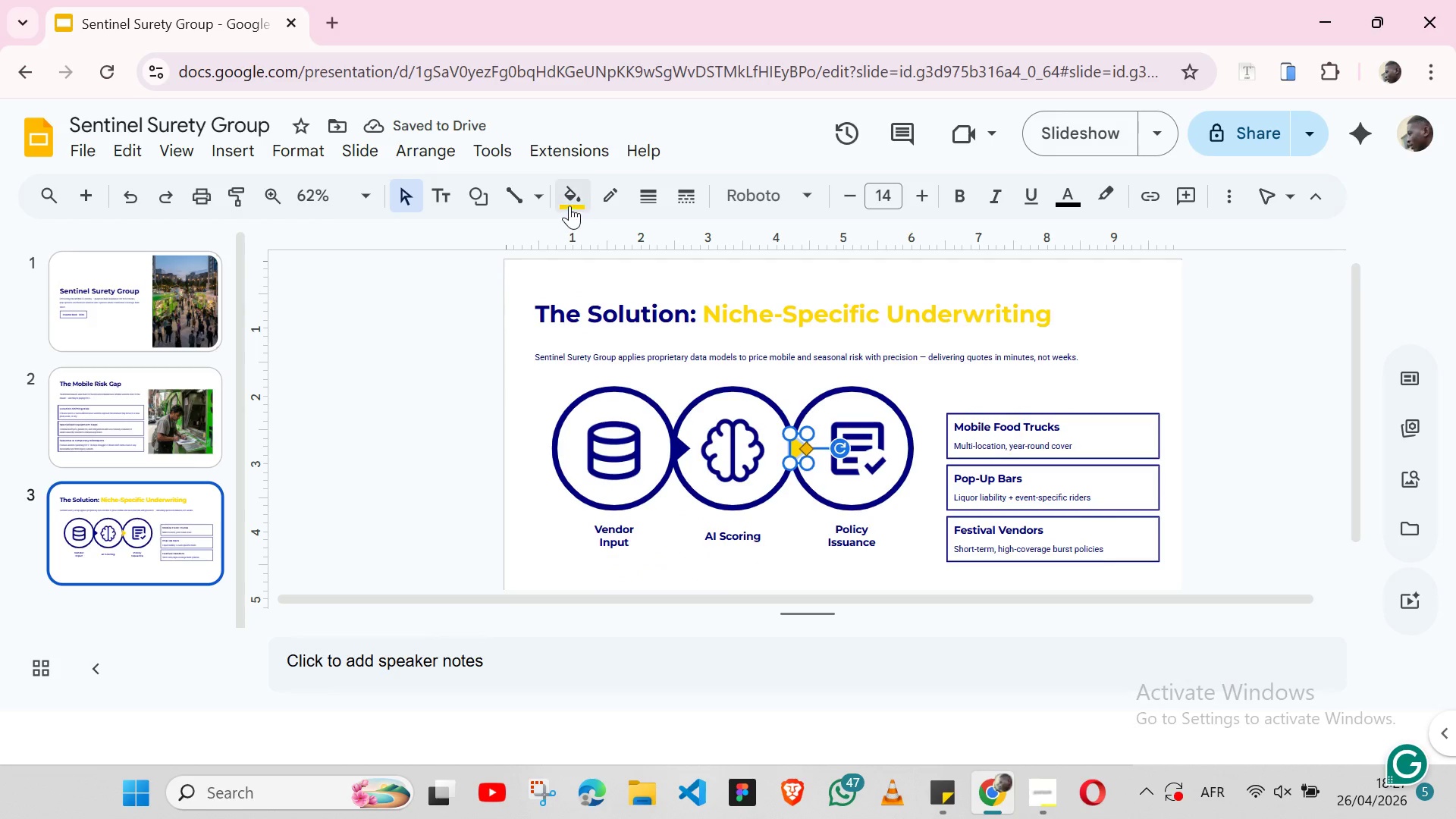 
left_click([570, 206])
 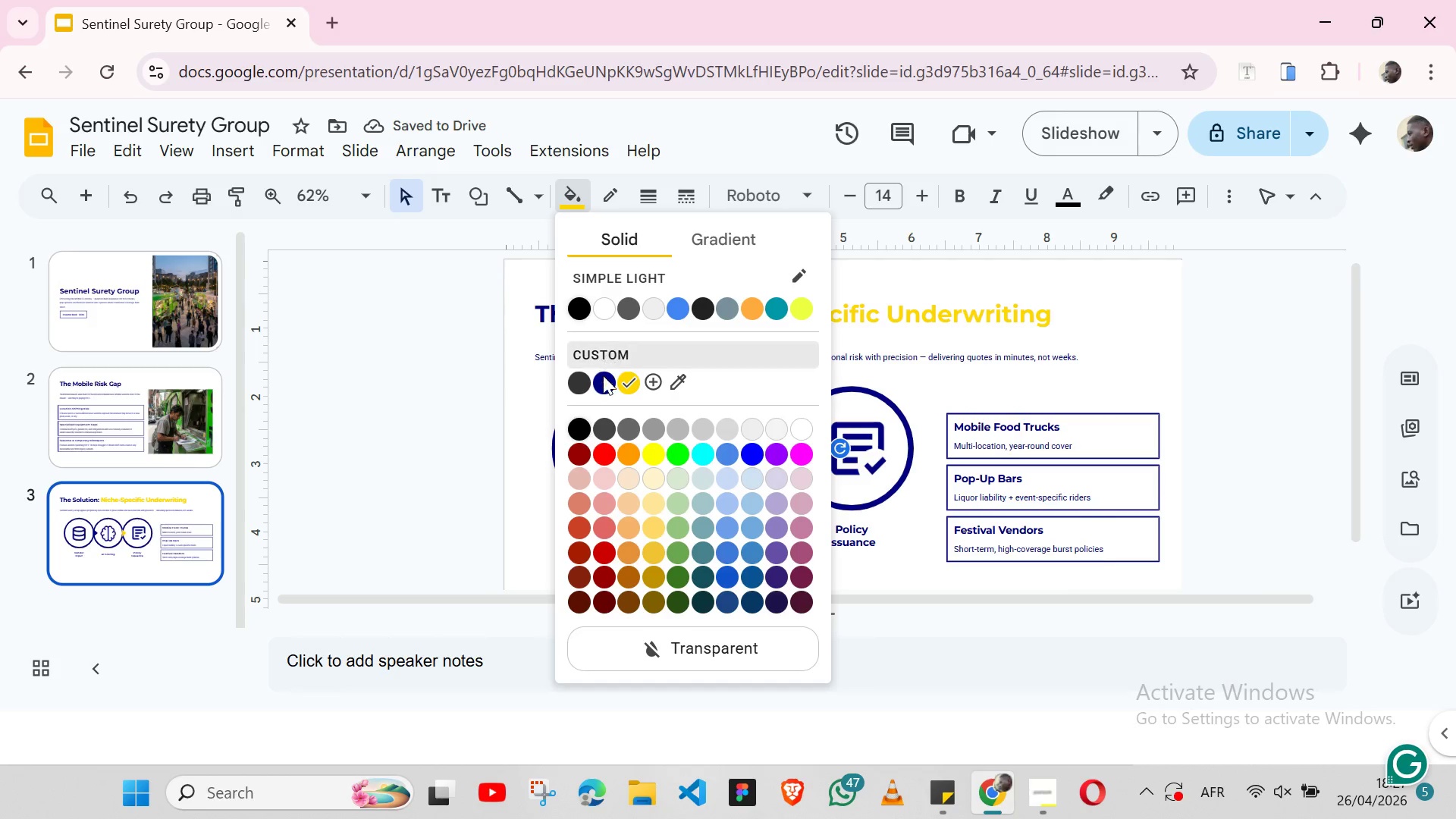 
left_click([604, 382])
 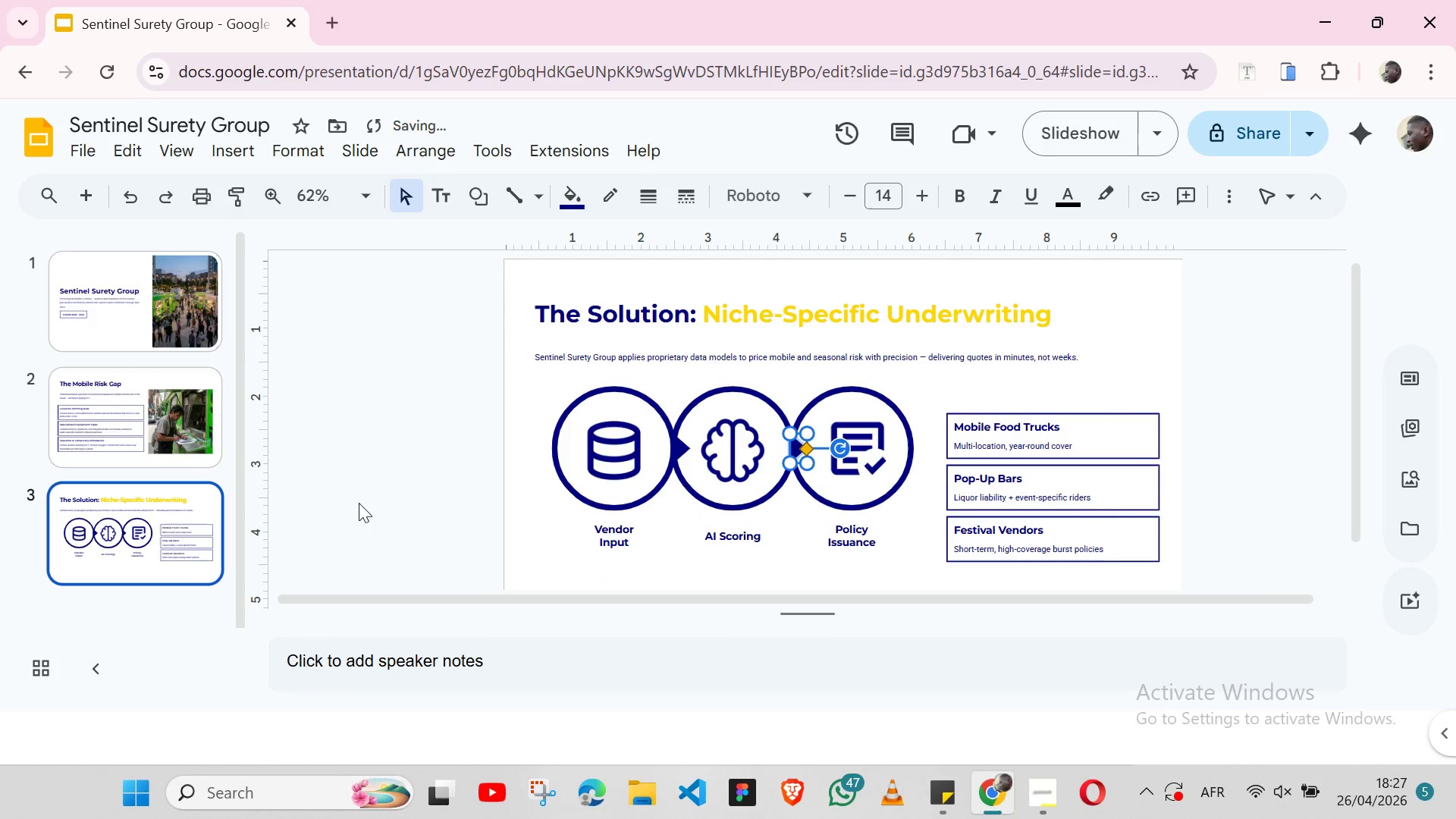 
left_click([359, 503])
 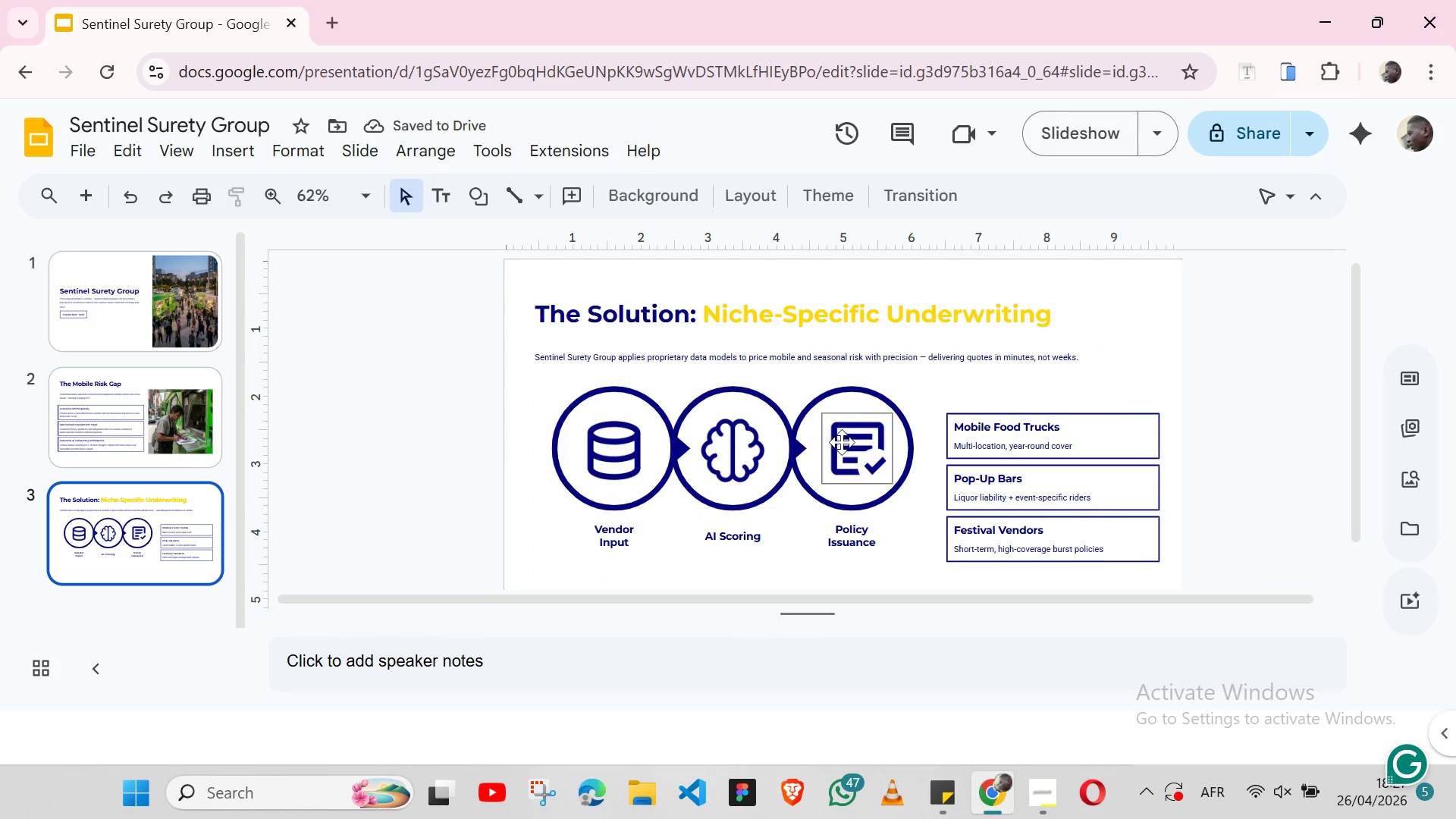 
left_click([846, 441])
 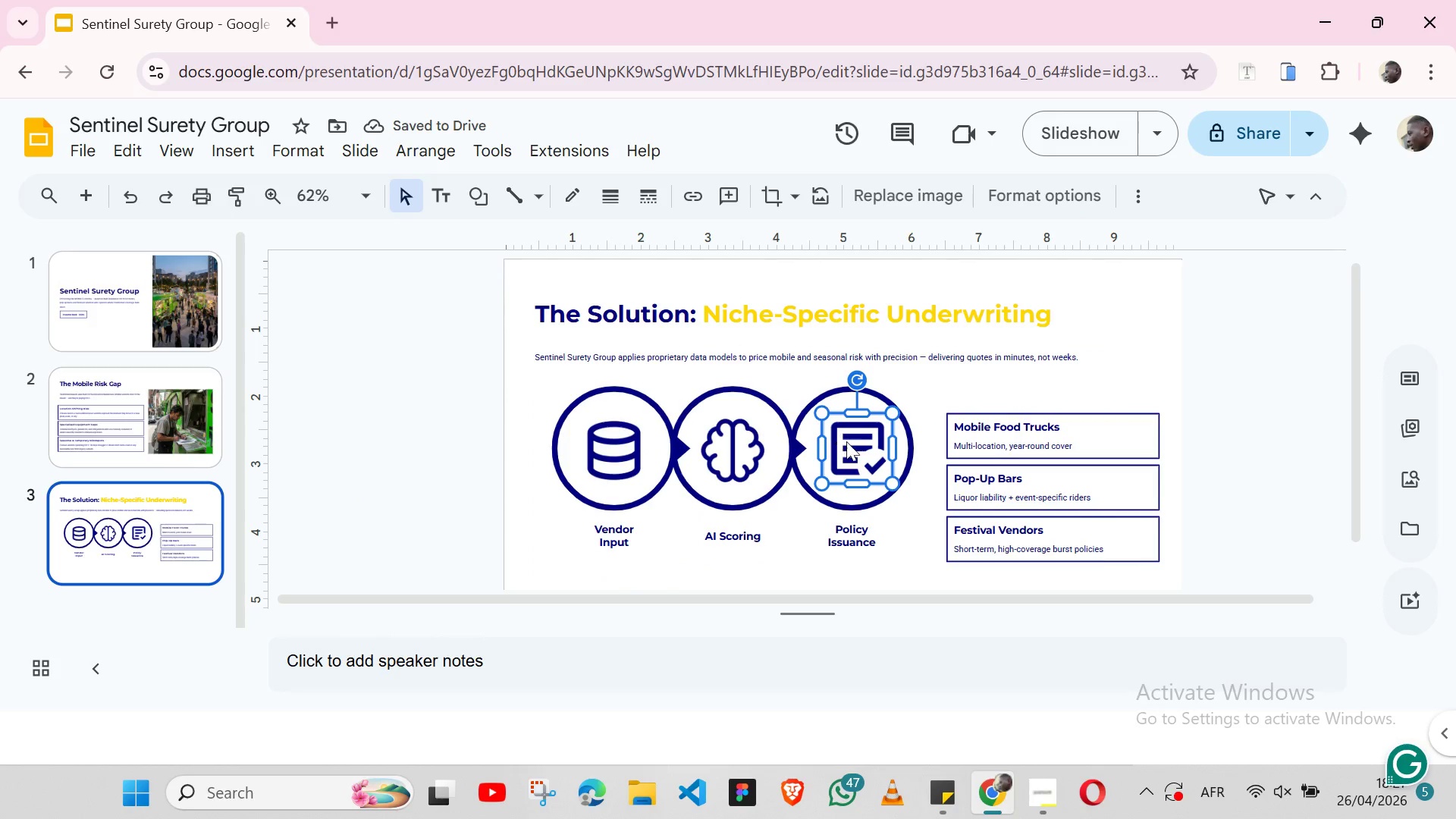 
hold_key(key=ShiftLeft, duration=1.53)
 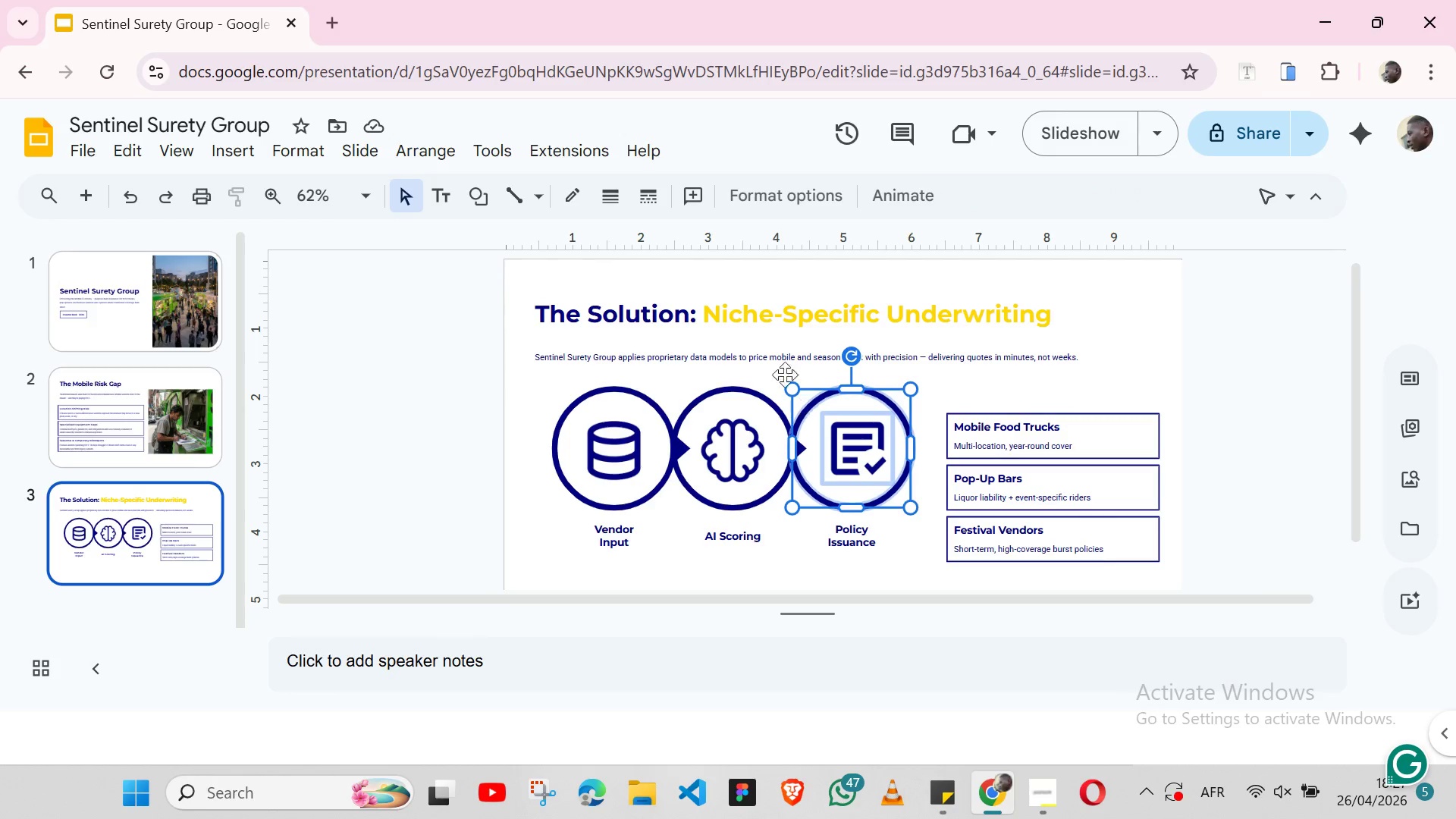 
hold_key(key=ShiftLeft, duration=0.41)
left_click([805, 408])
 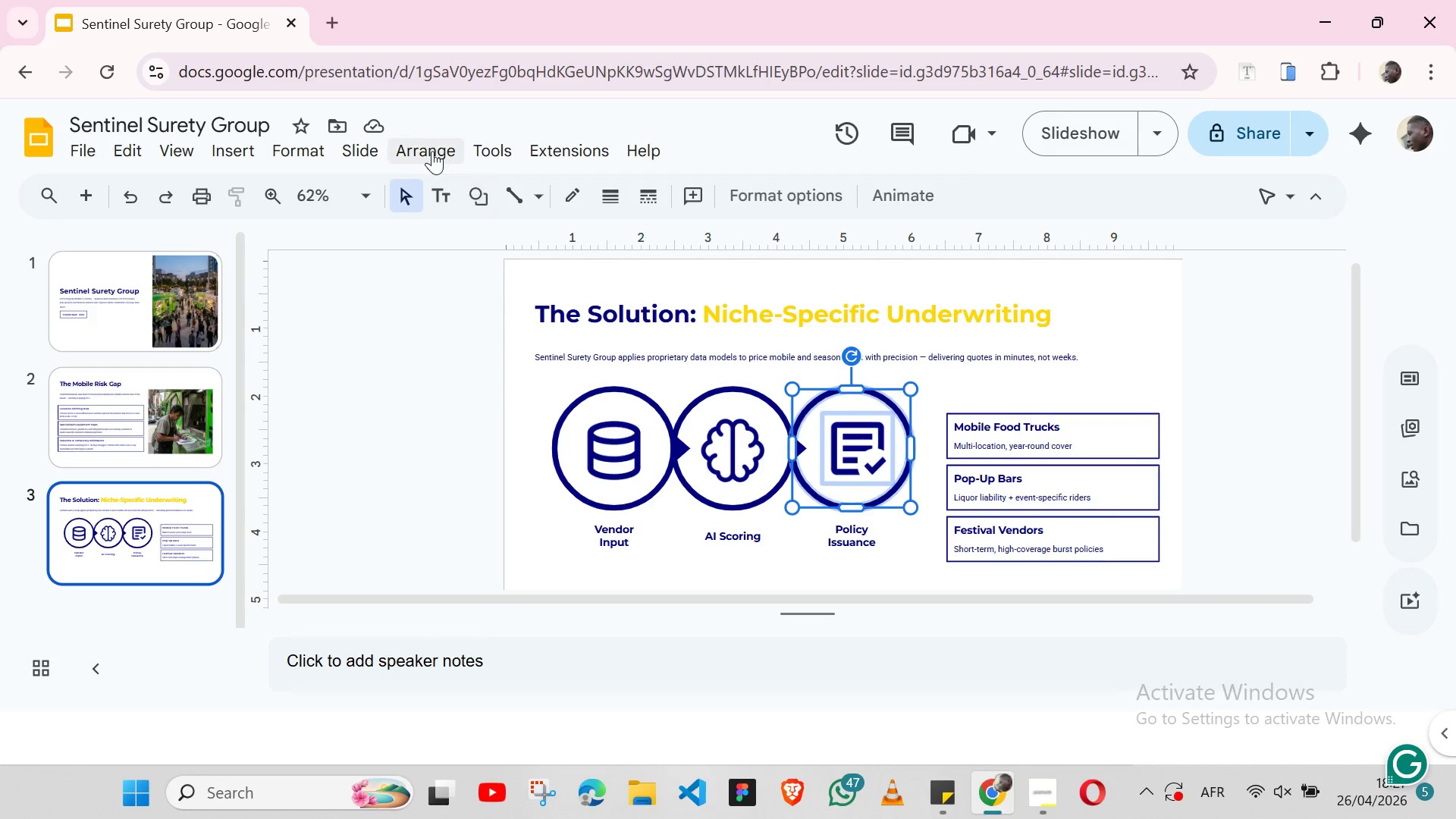 
left_click([432, 149])
 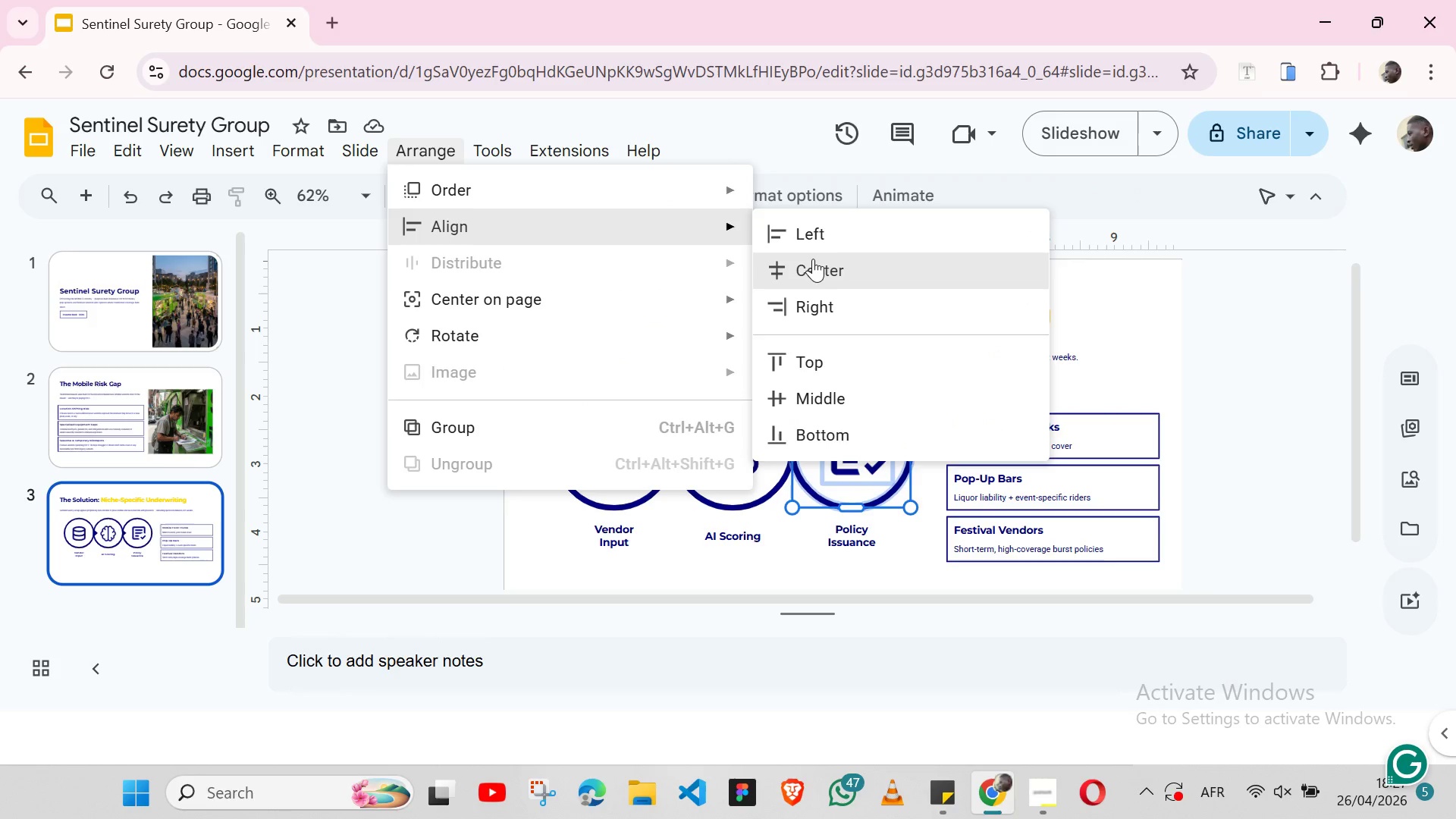 
left_click([814, 259])
 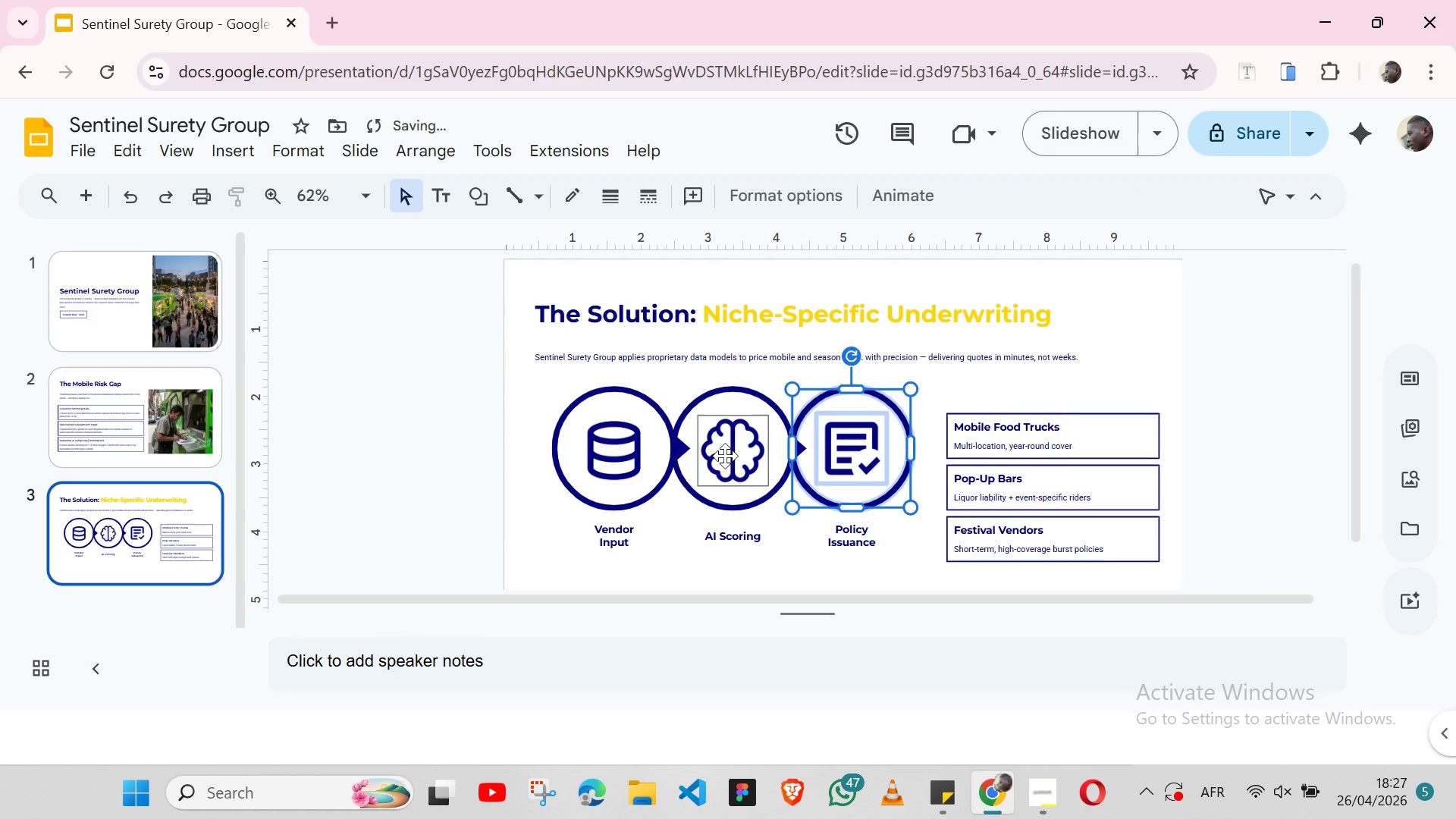 
left_click([725, 456])
 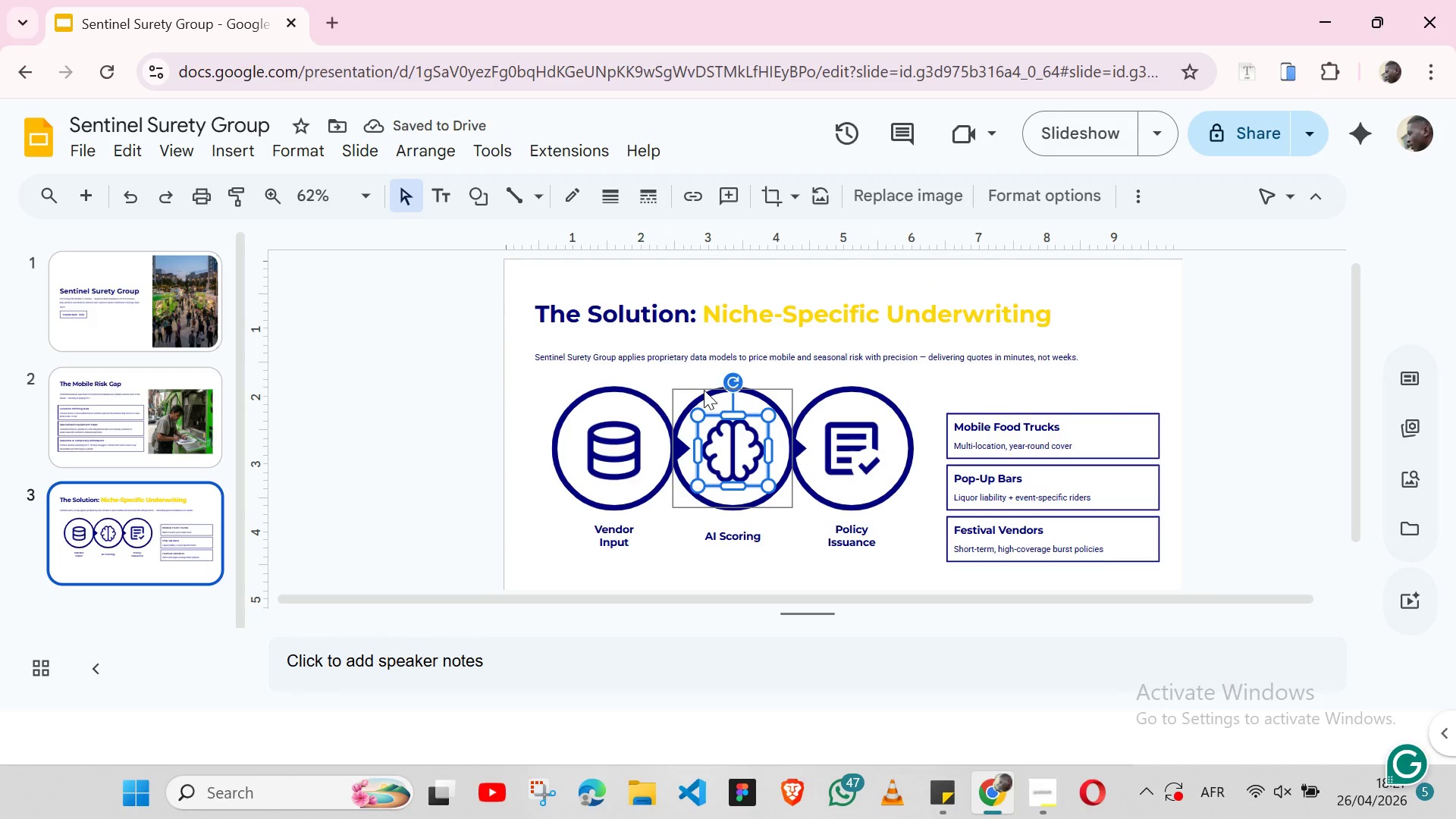 
hold_key(key=ShiftLeft, duration=1.53)
left_click([704, 390])
 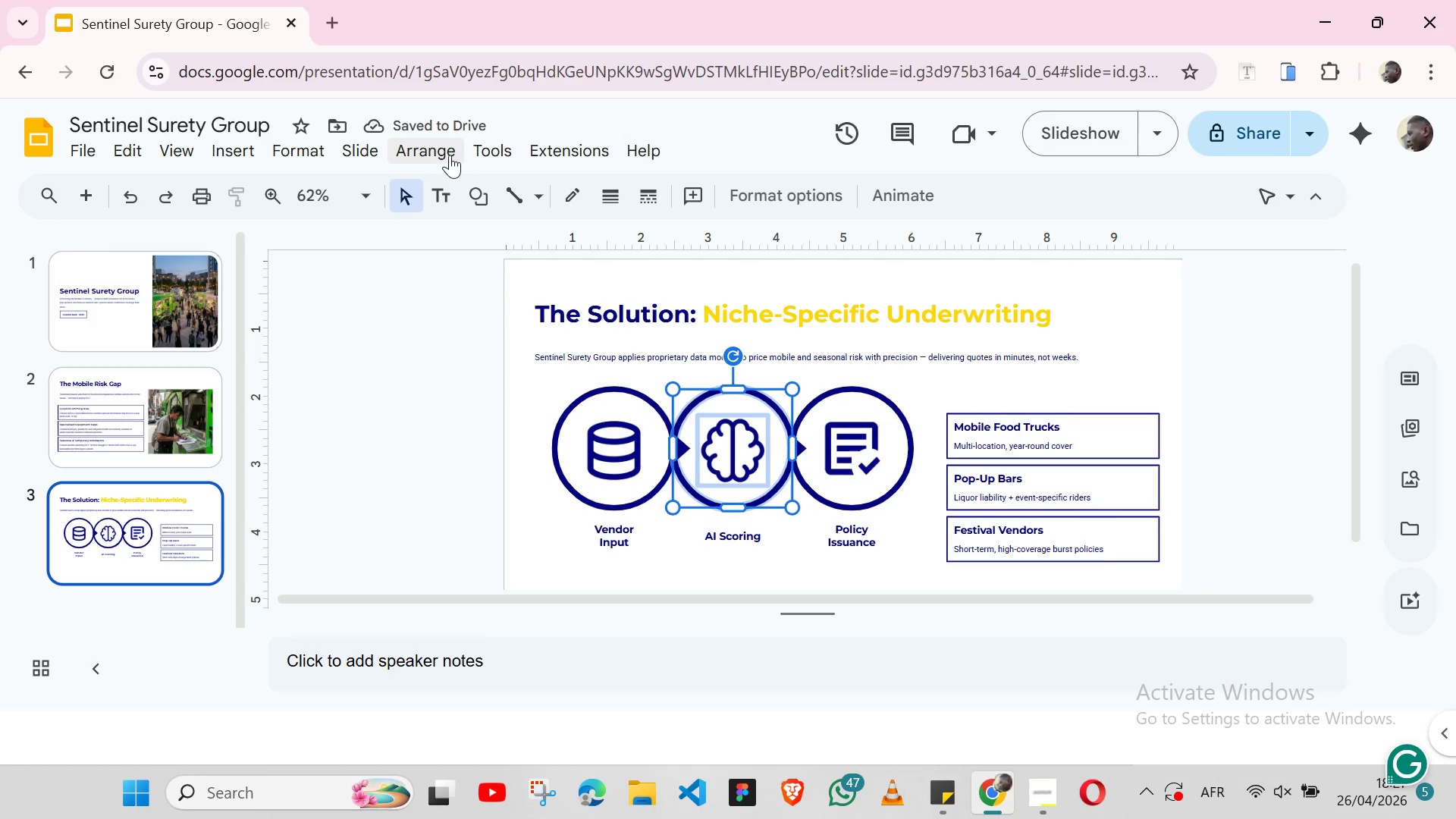 
left_click([450, 155])
 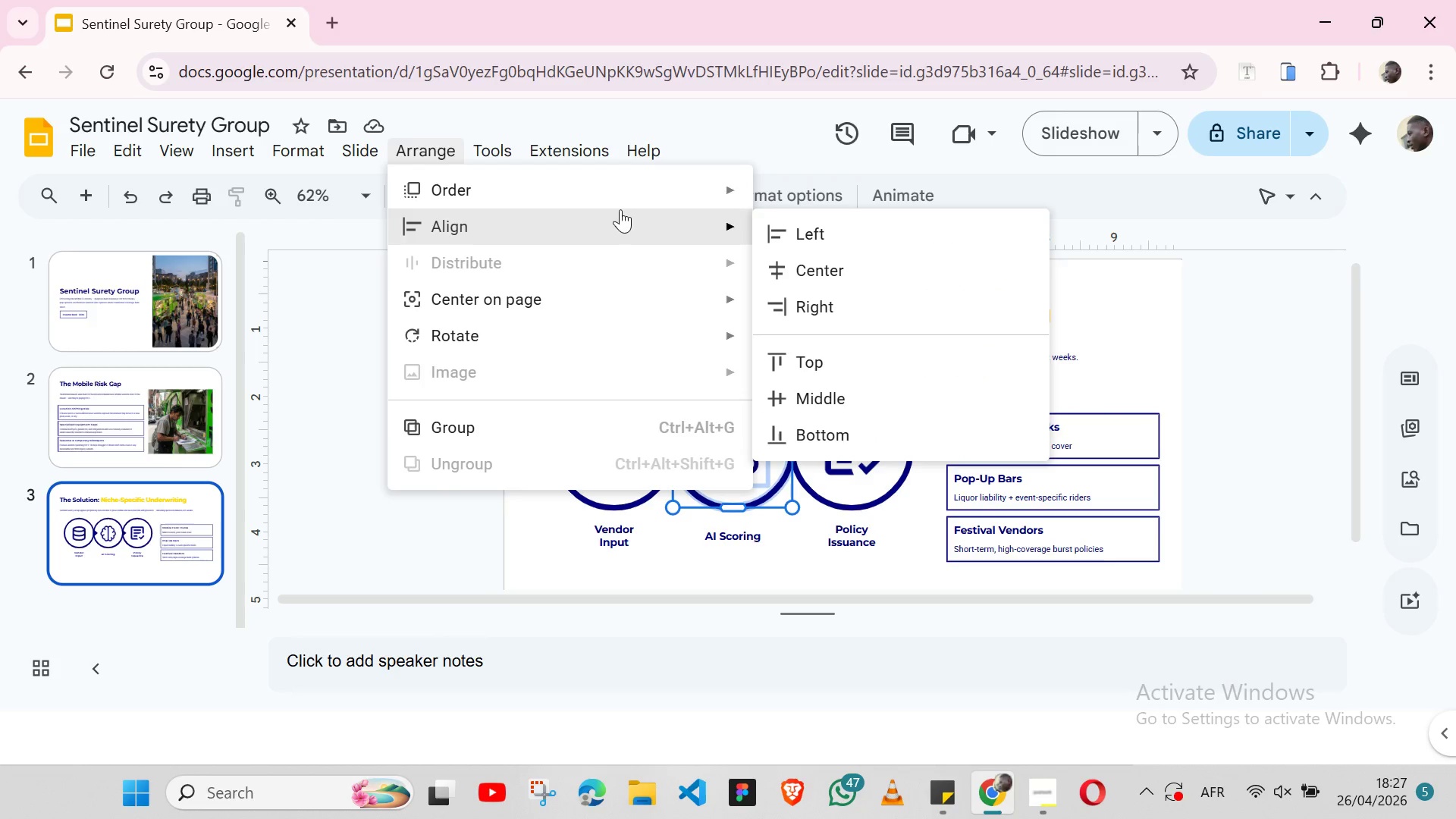 
left_click([799, 273])
 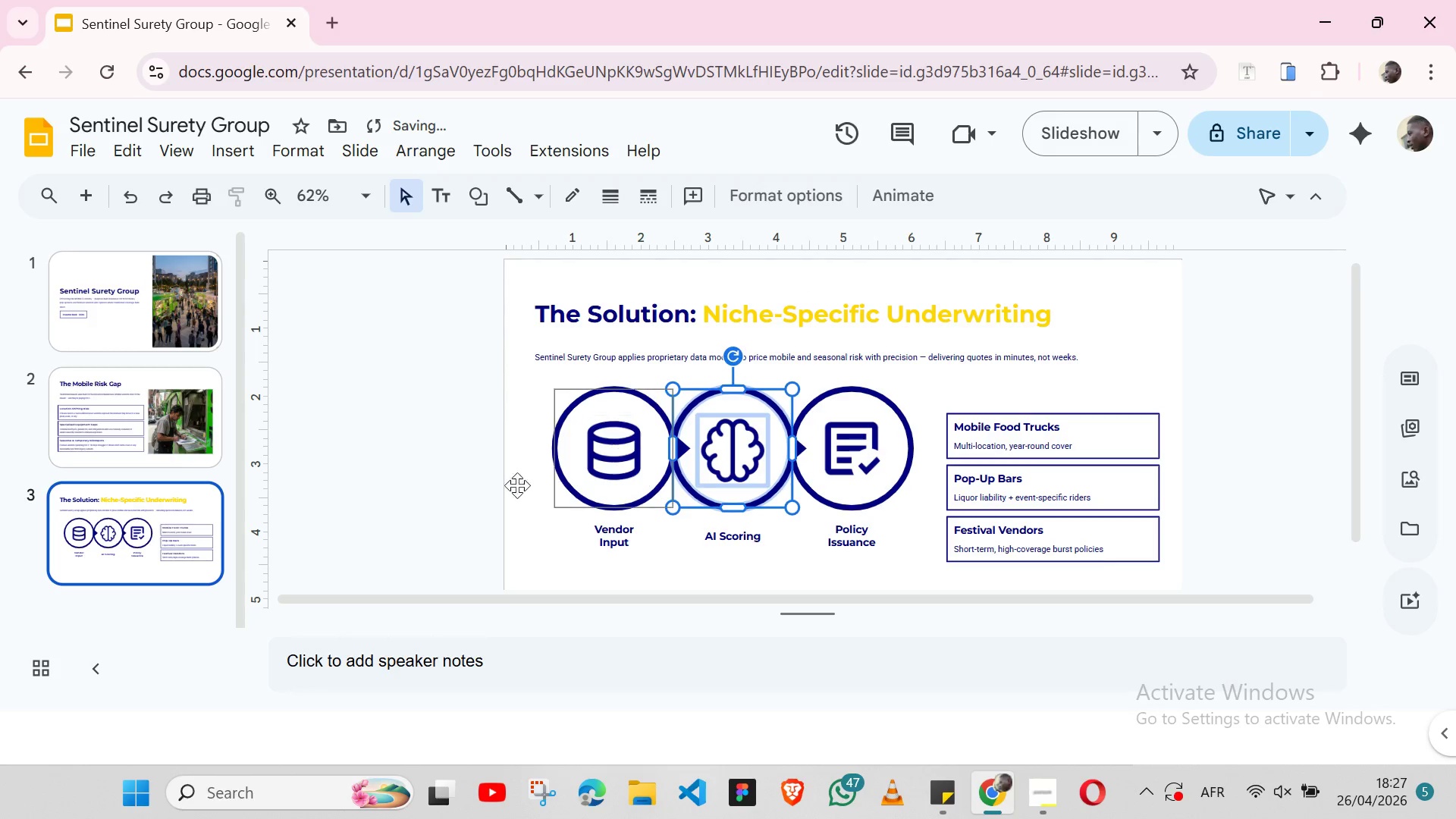 
left_click([463, 503])
 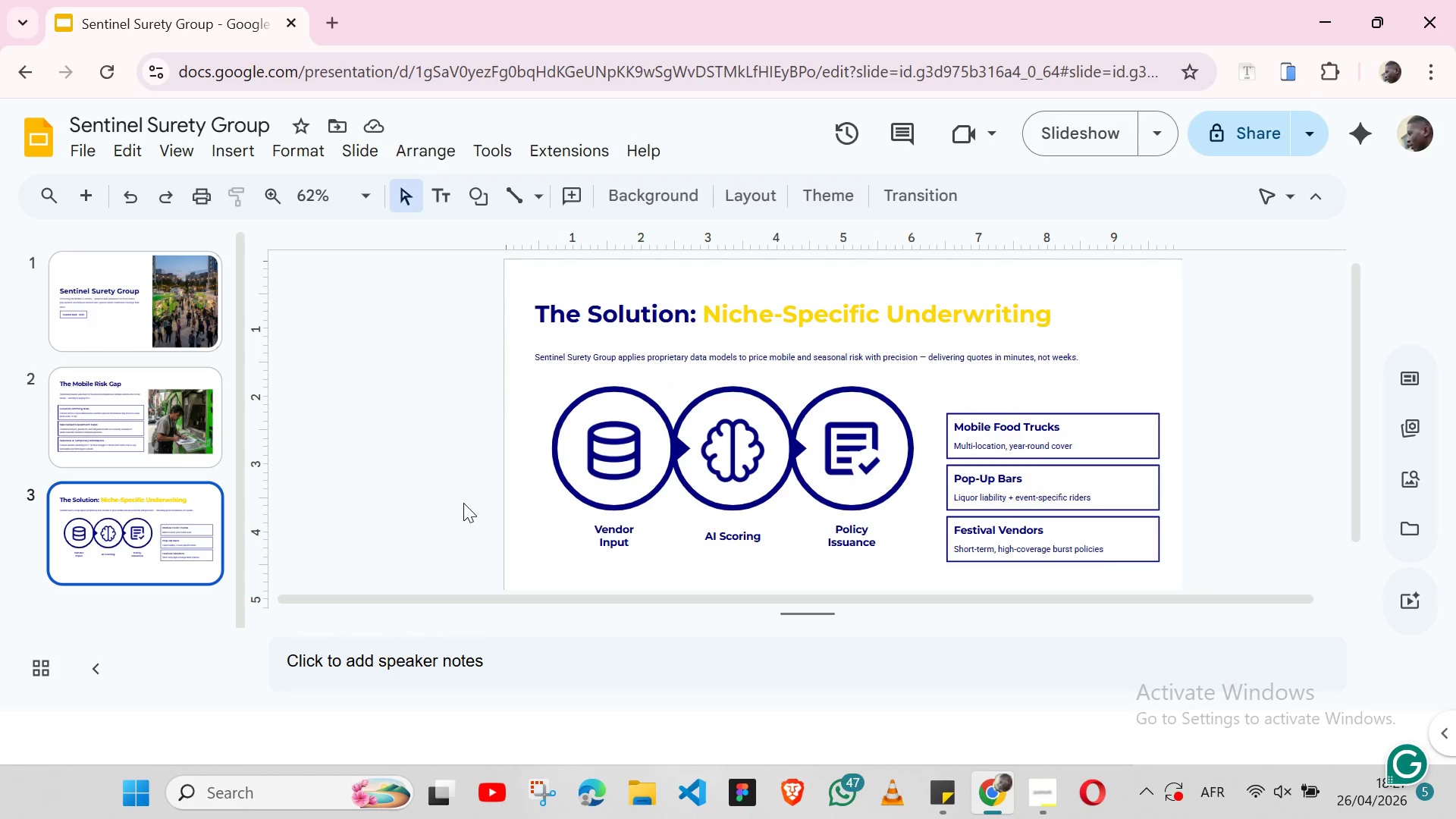 
wait(8.51)
 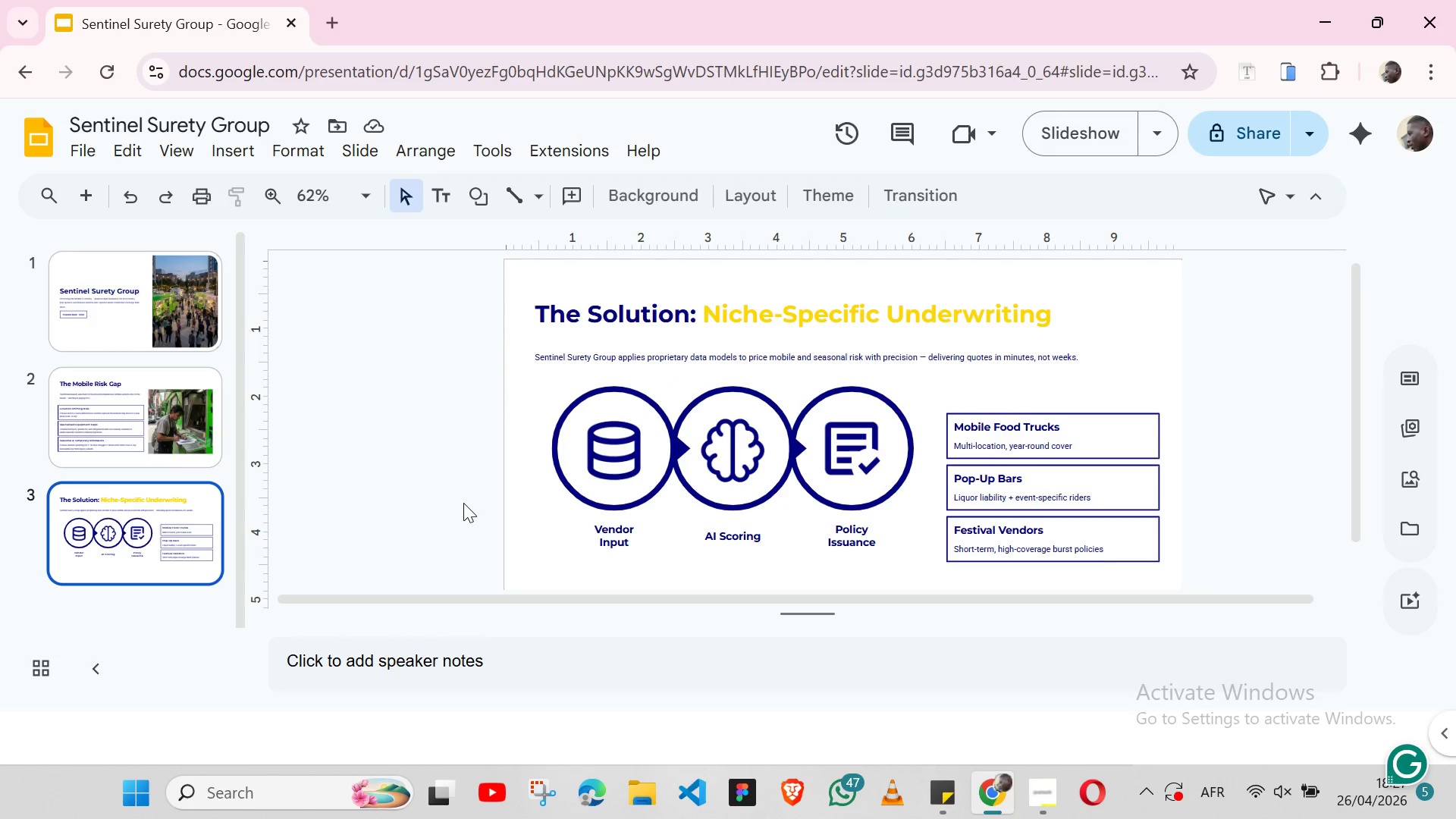 
mouse_move([830, 507])
 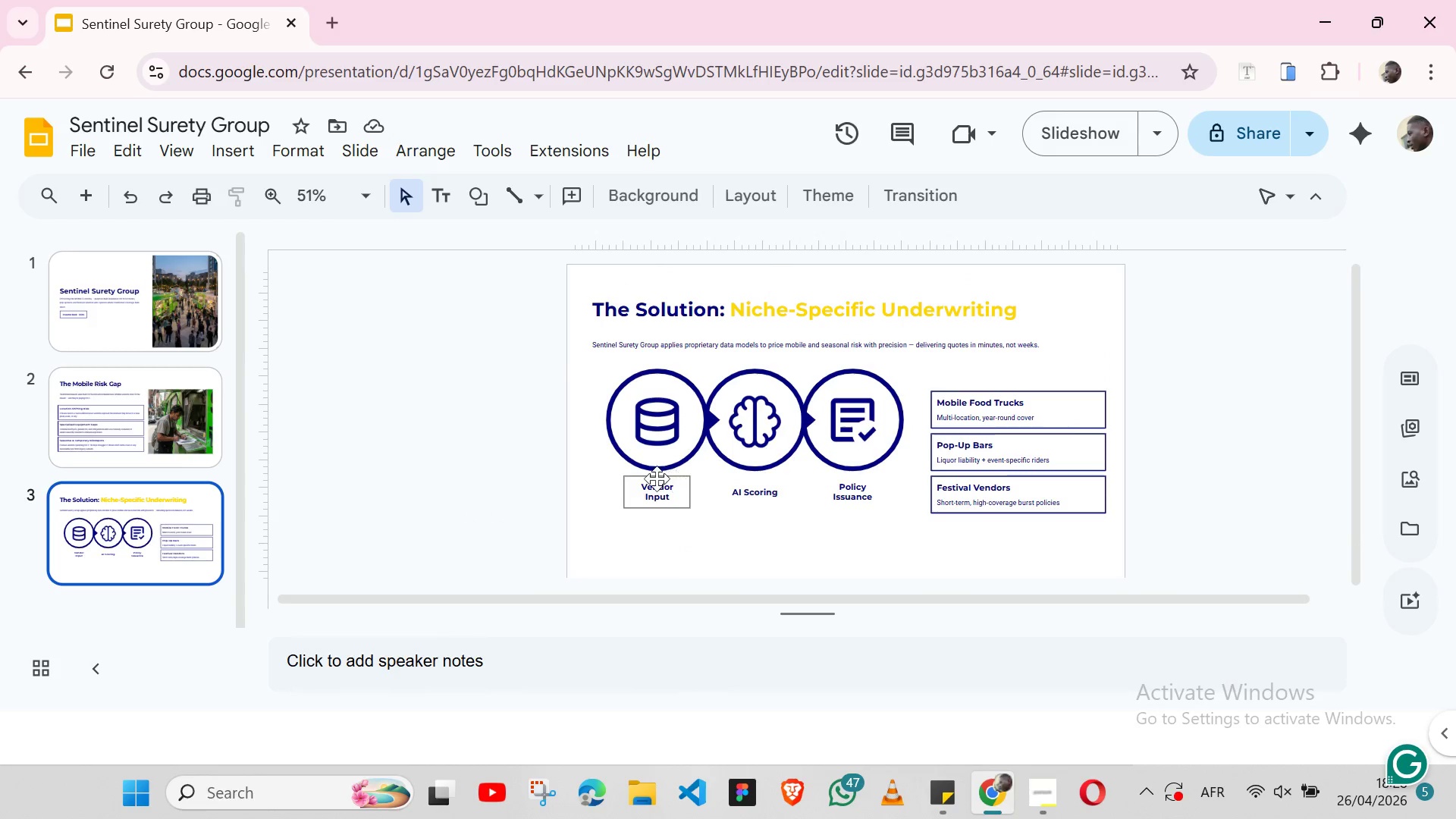 
left_click([643, 479])
 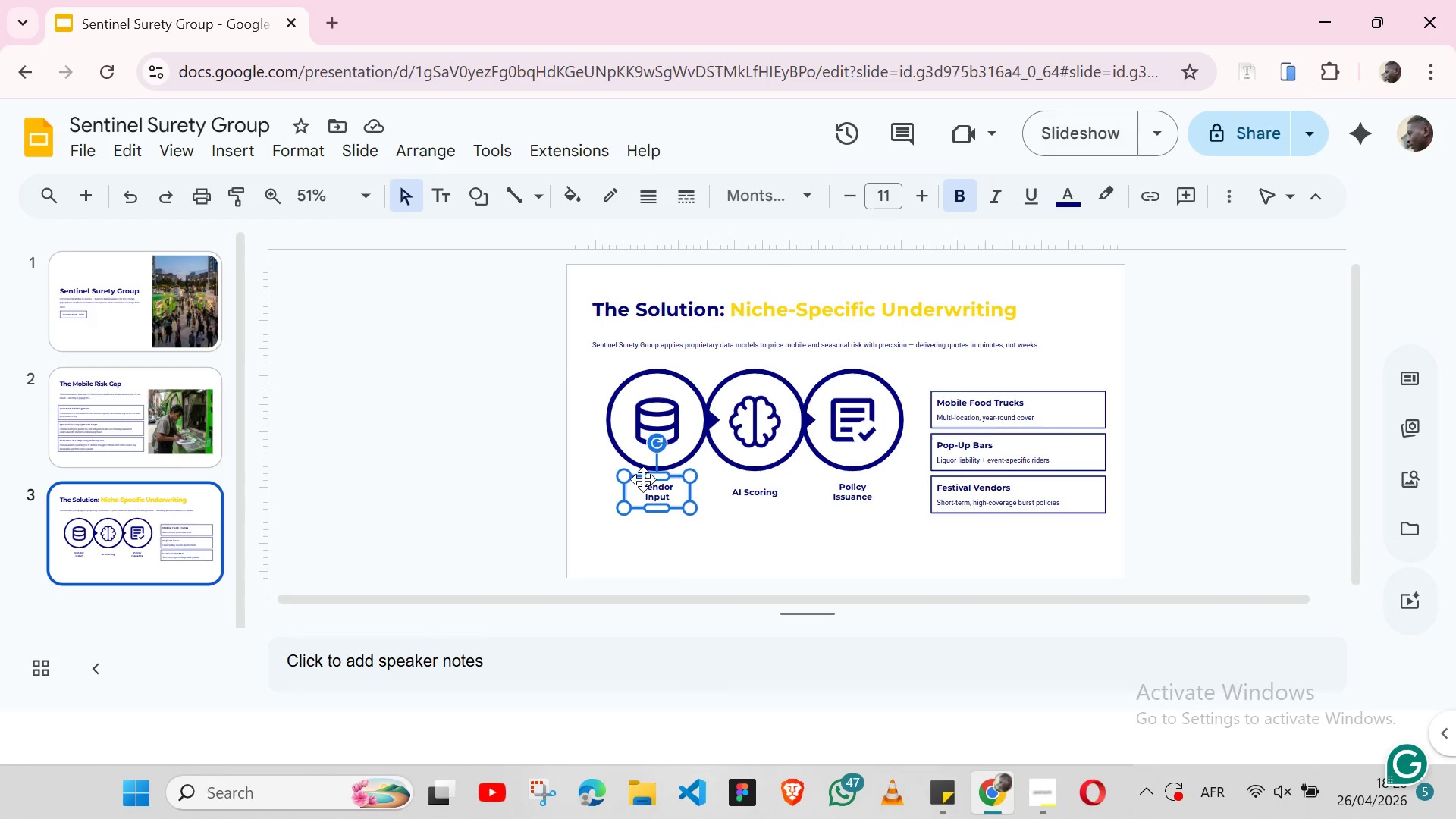 
hold_key(key=ShiftLeft, duration=0.95)
 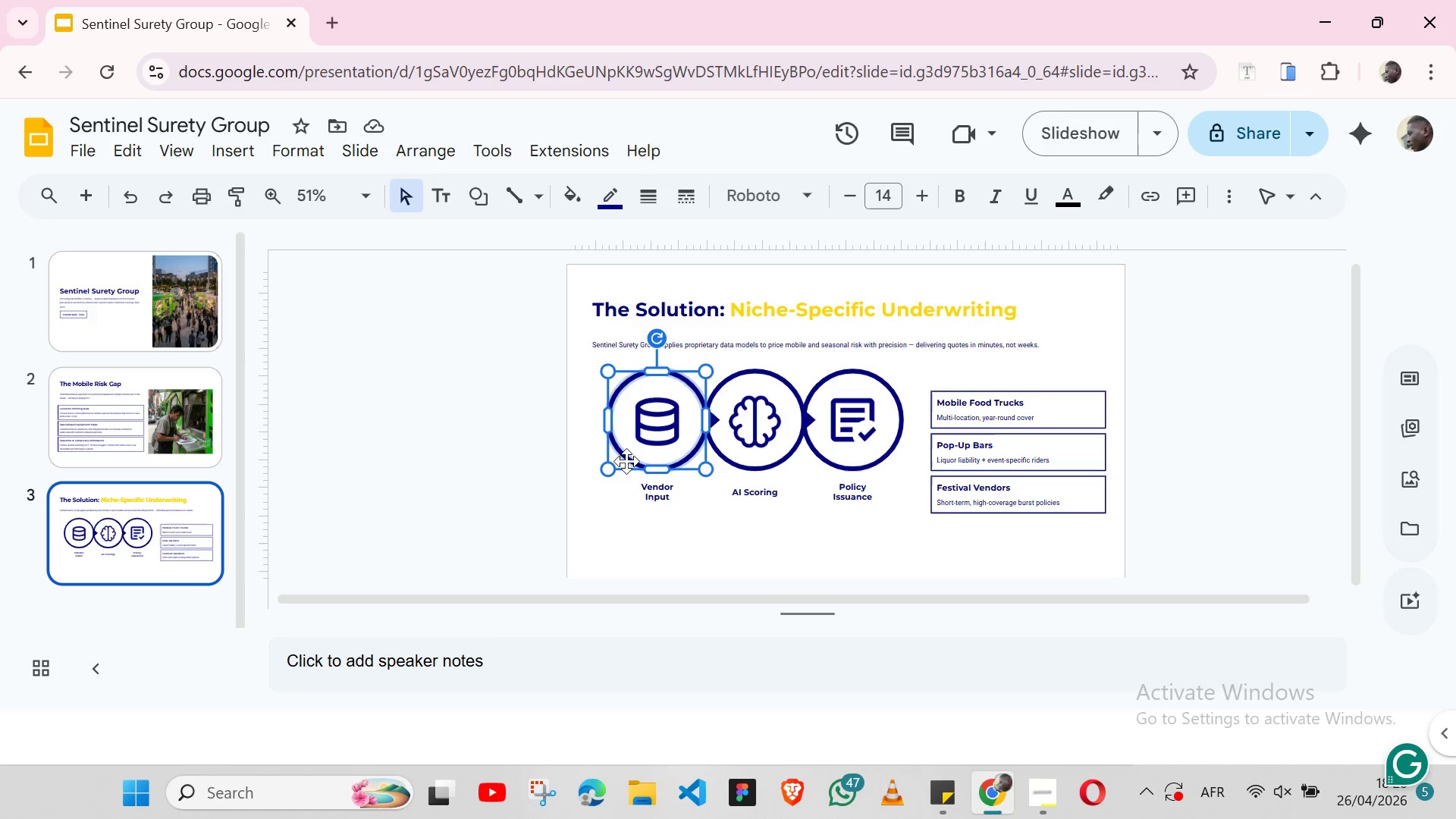 
hold_key(key=ShiftLeft, duration=1.52)
left_click([626, 461])
 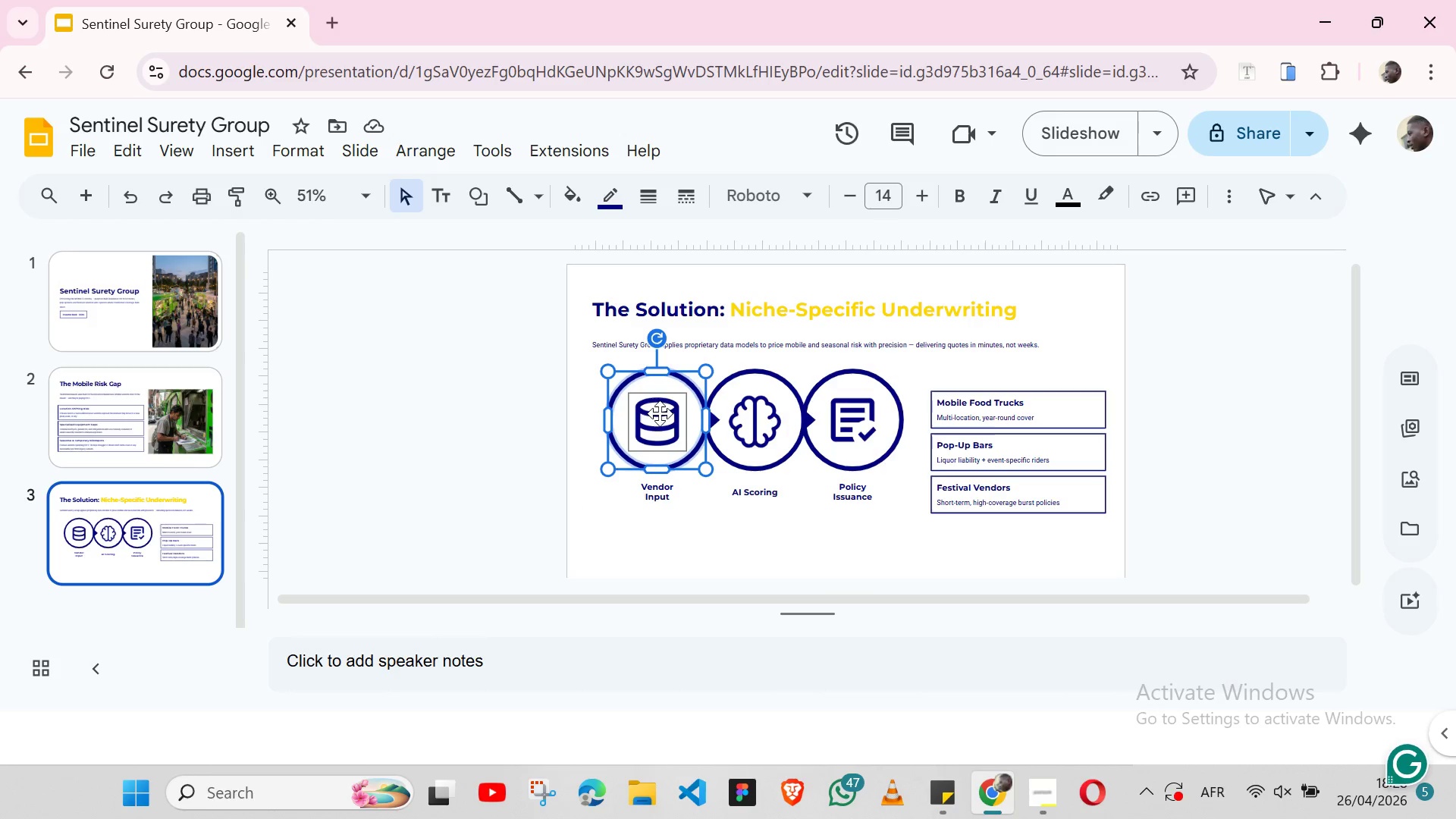 
hold_key(key=ShiftLeft, duration=1.5)
left_click([660, 413])
 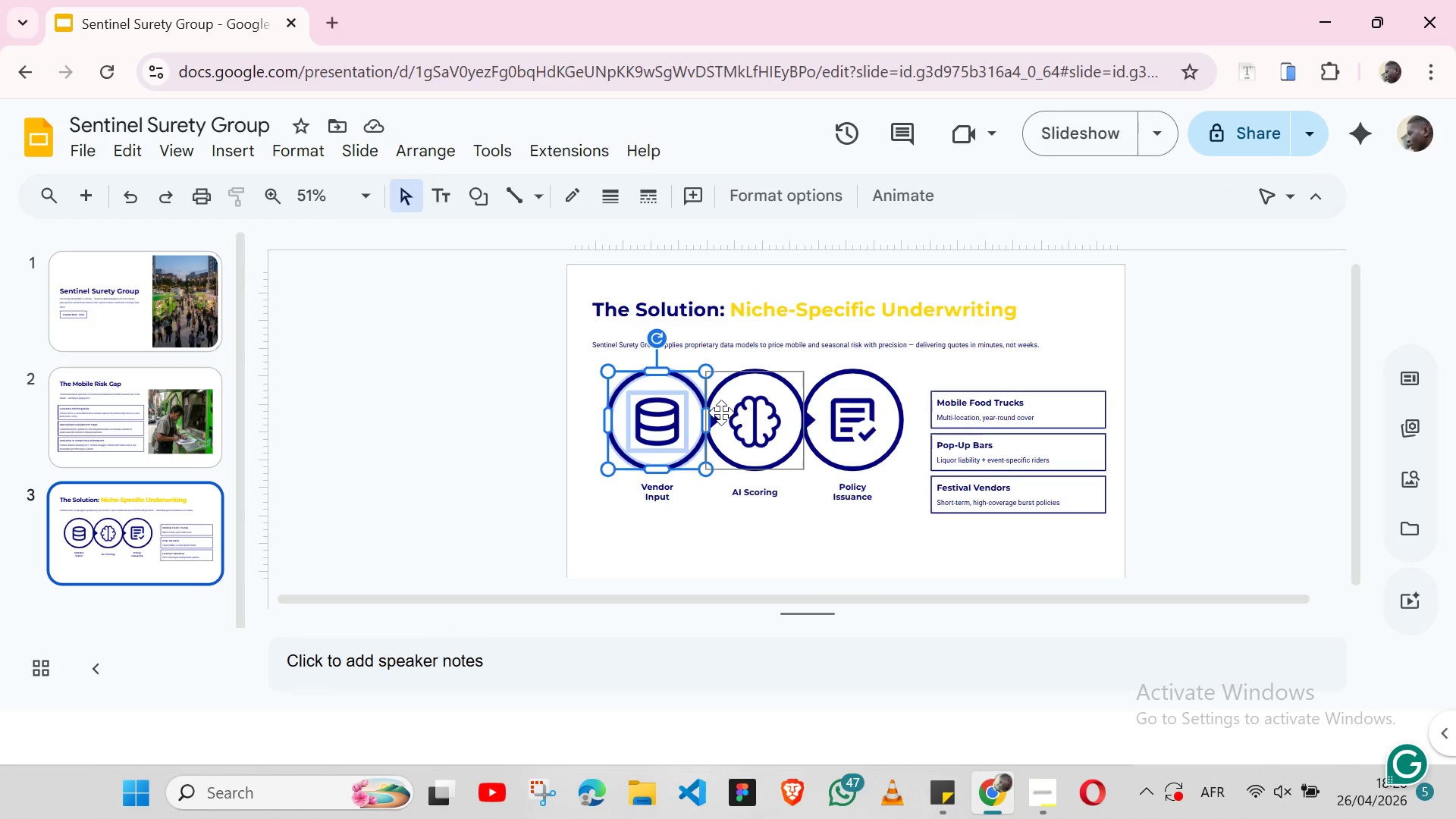 
hold_key(key=ShiftLeft, duration=1.02)
left_click([712, 421])
 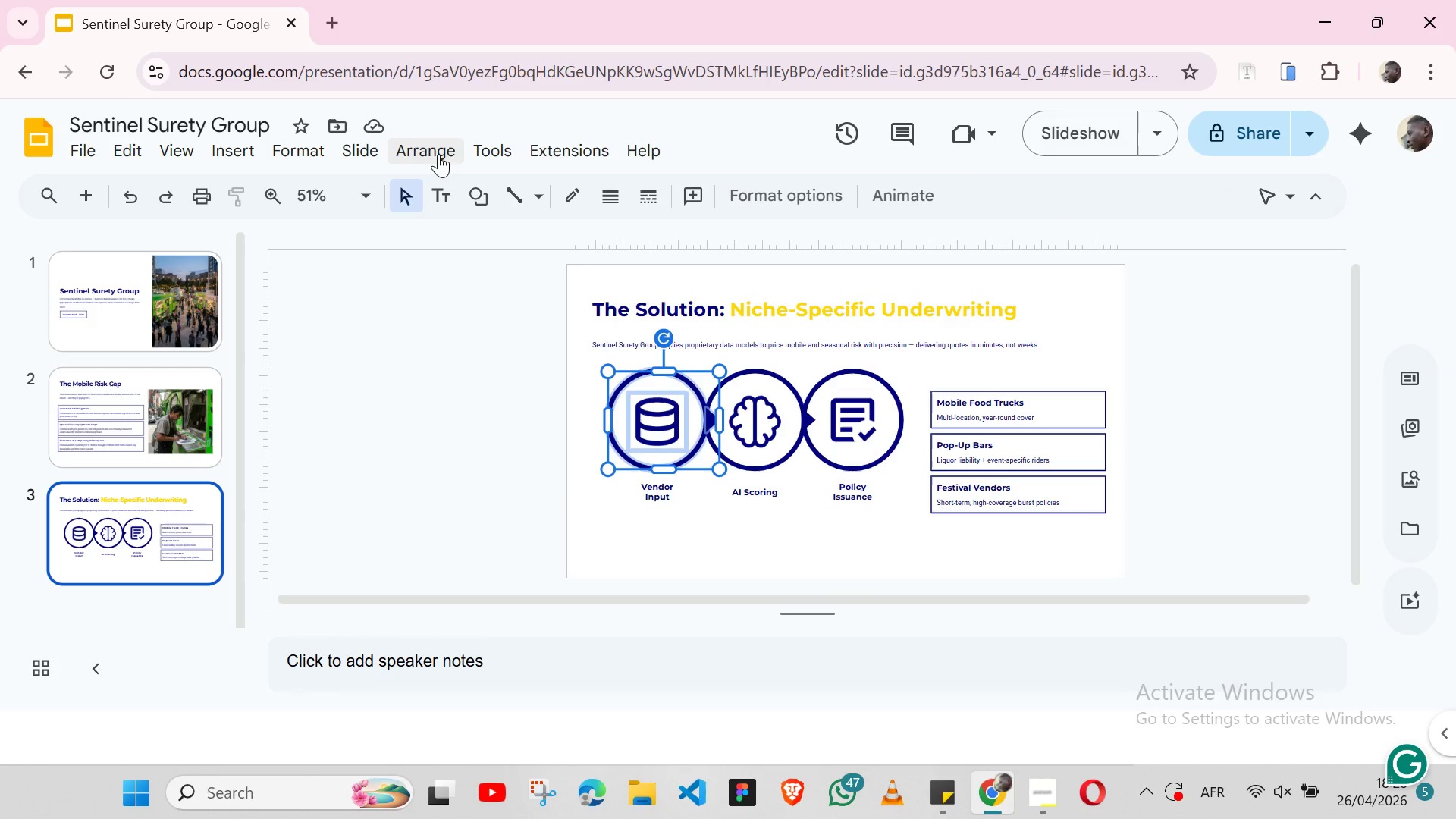 
left_click_drag(start_coordinate=[438, 152], to_coordinate=[462, 441])
 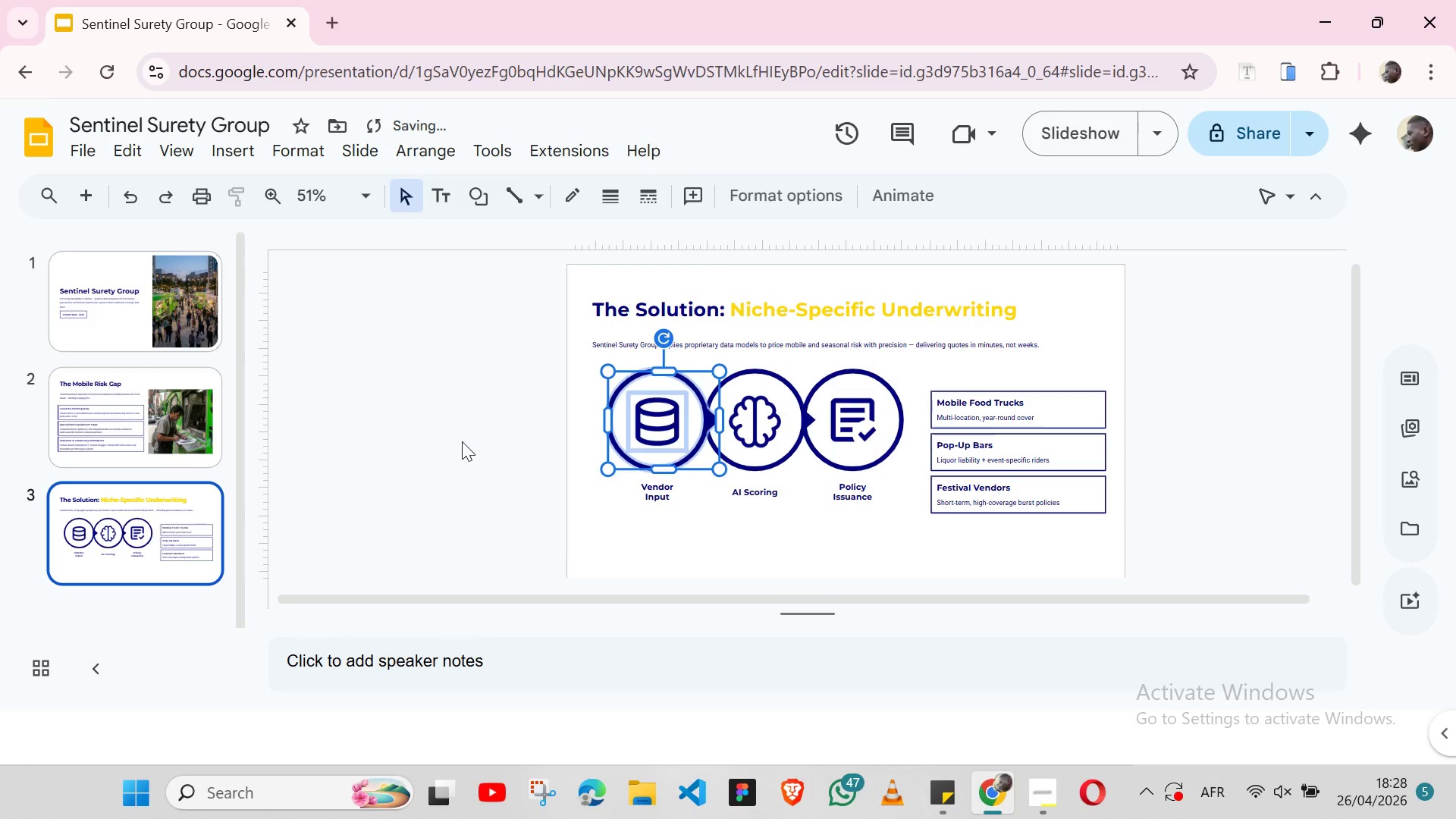 
left_click([462, 441])
 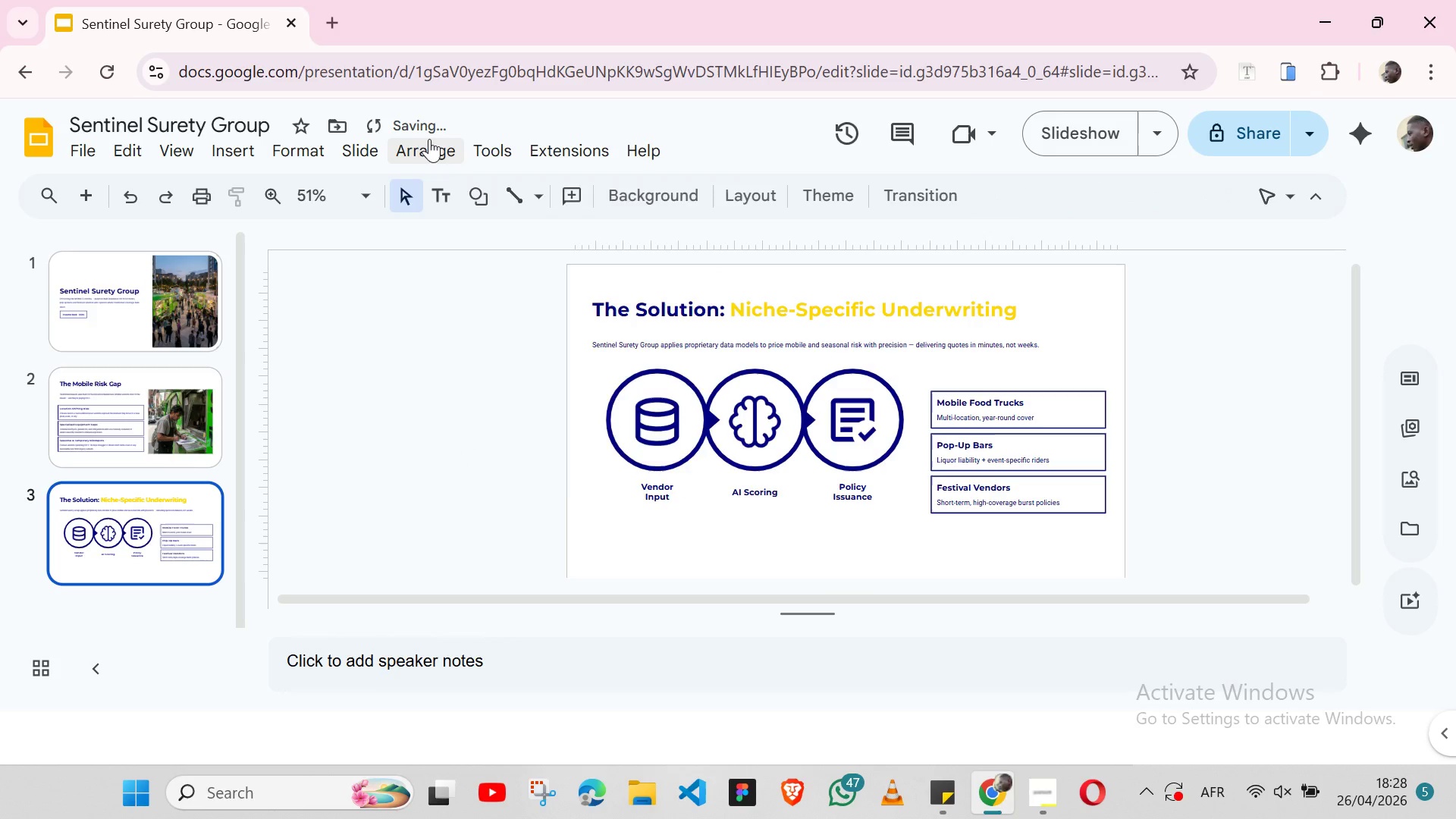 
left_click([429, 139])
 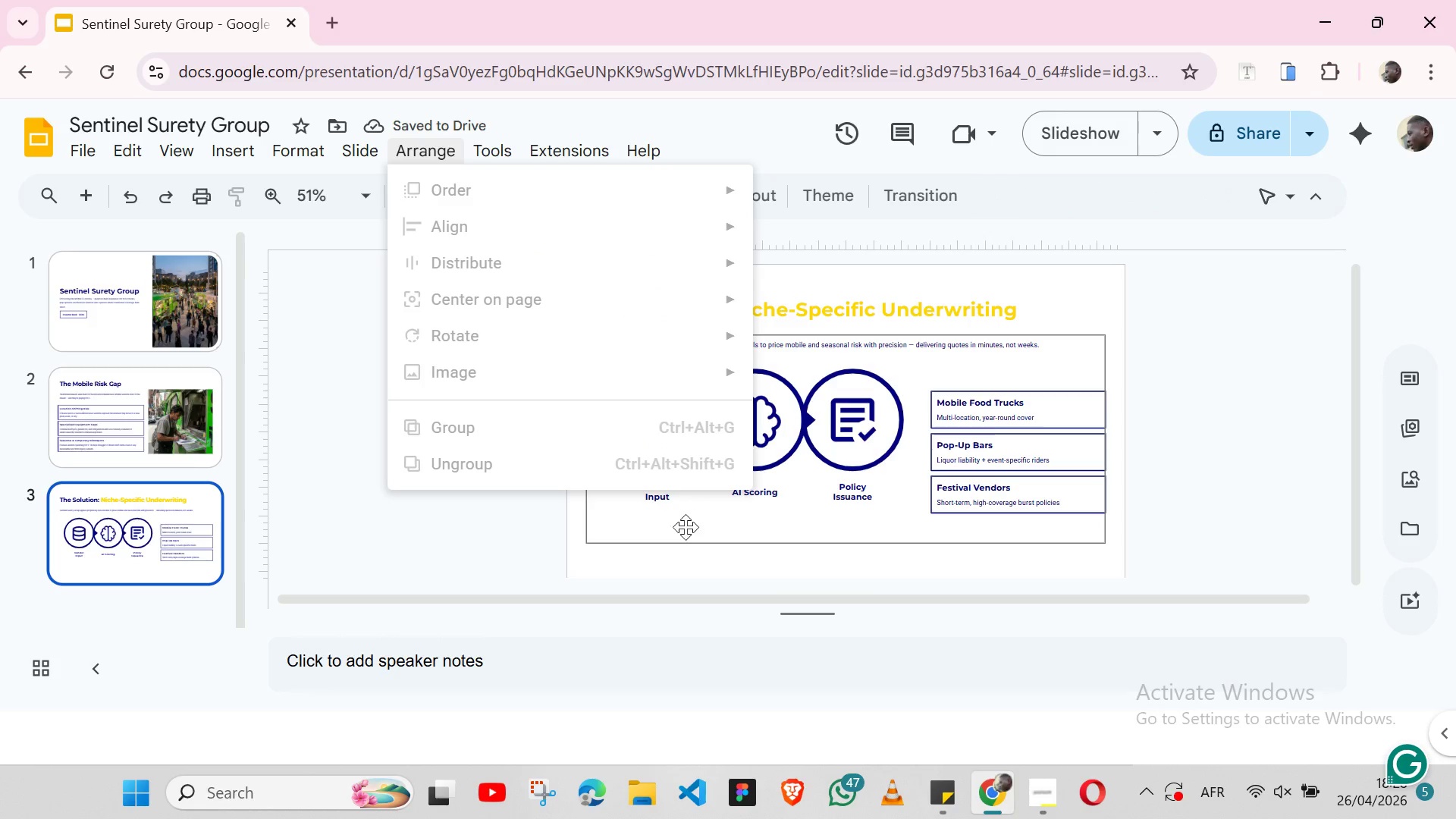 
left_click([686, 527])
 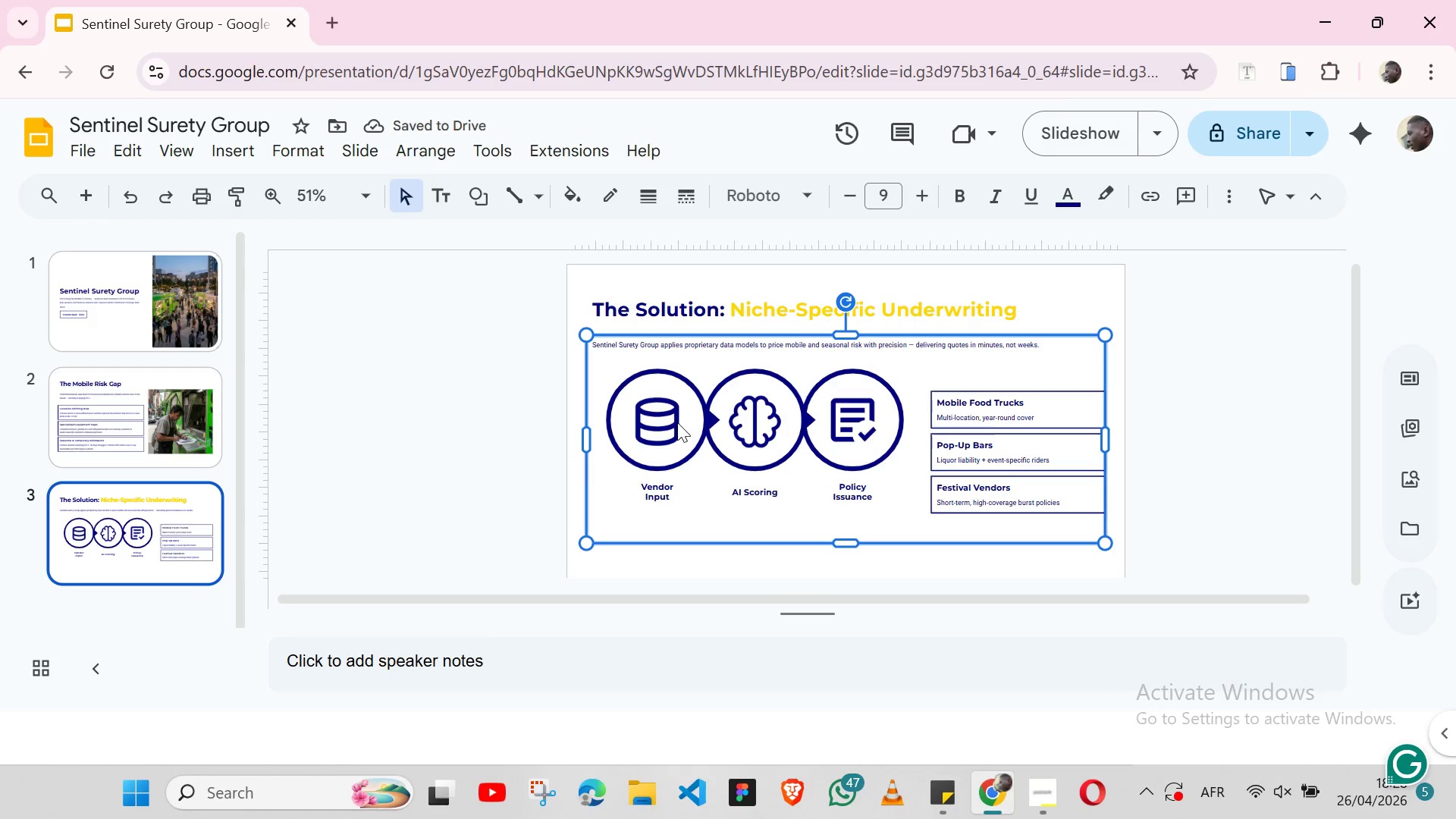 
left_click([677, 422])
 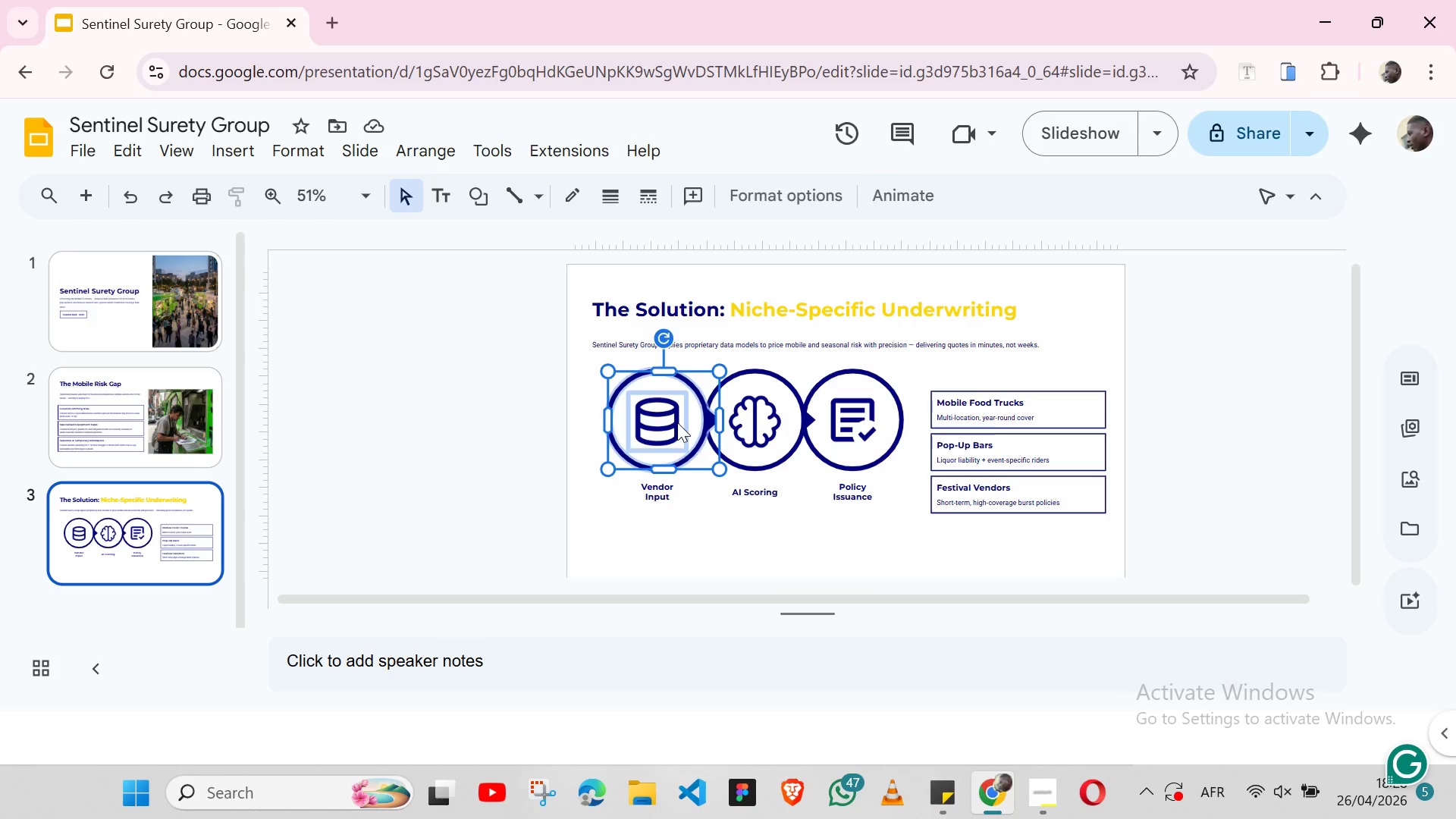 
hold_key(key=ShiftLeft, duration=0.55)
left_click([677, 422])
 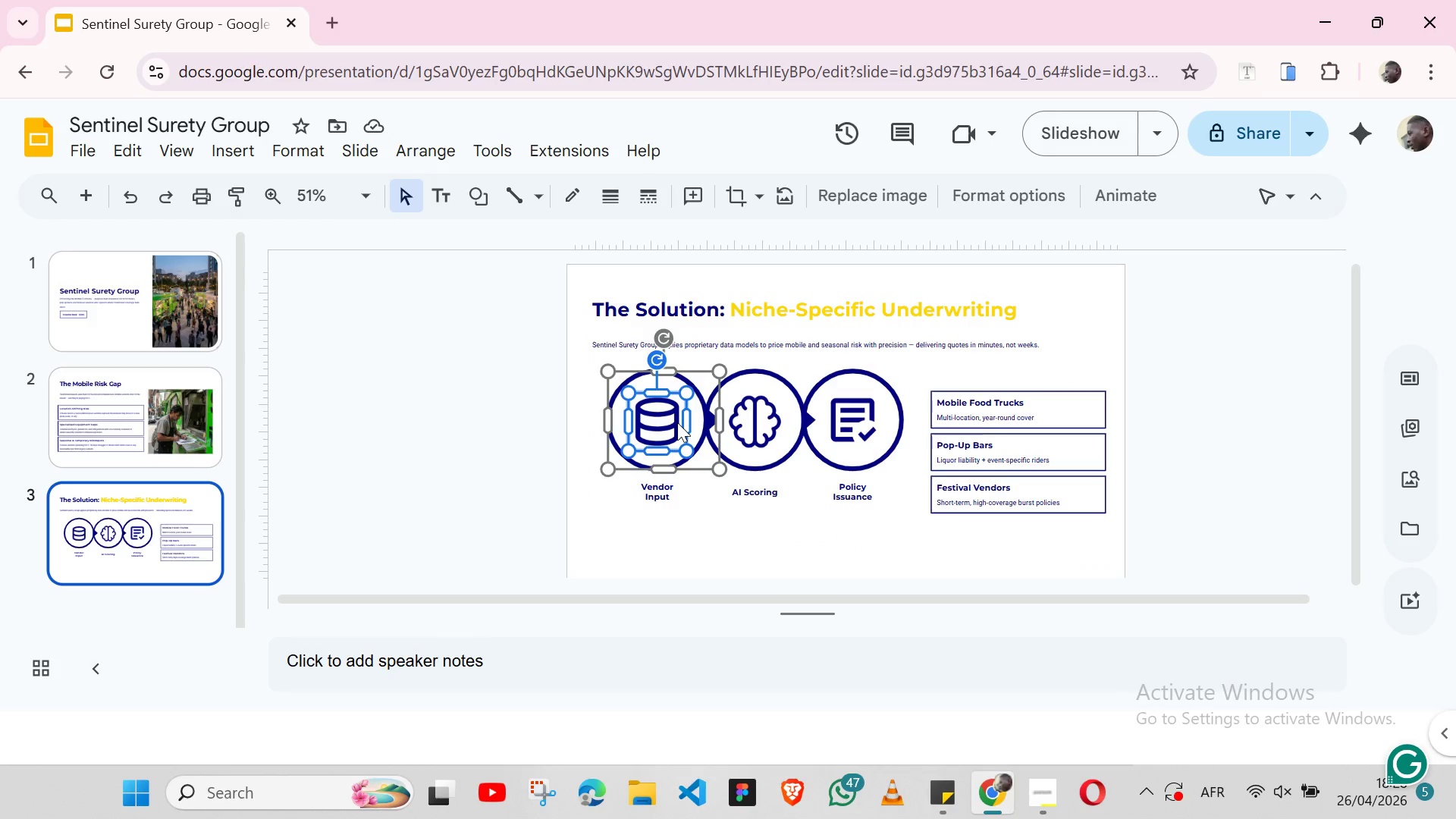 
left_click([536, 426])
 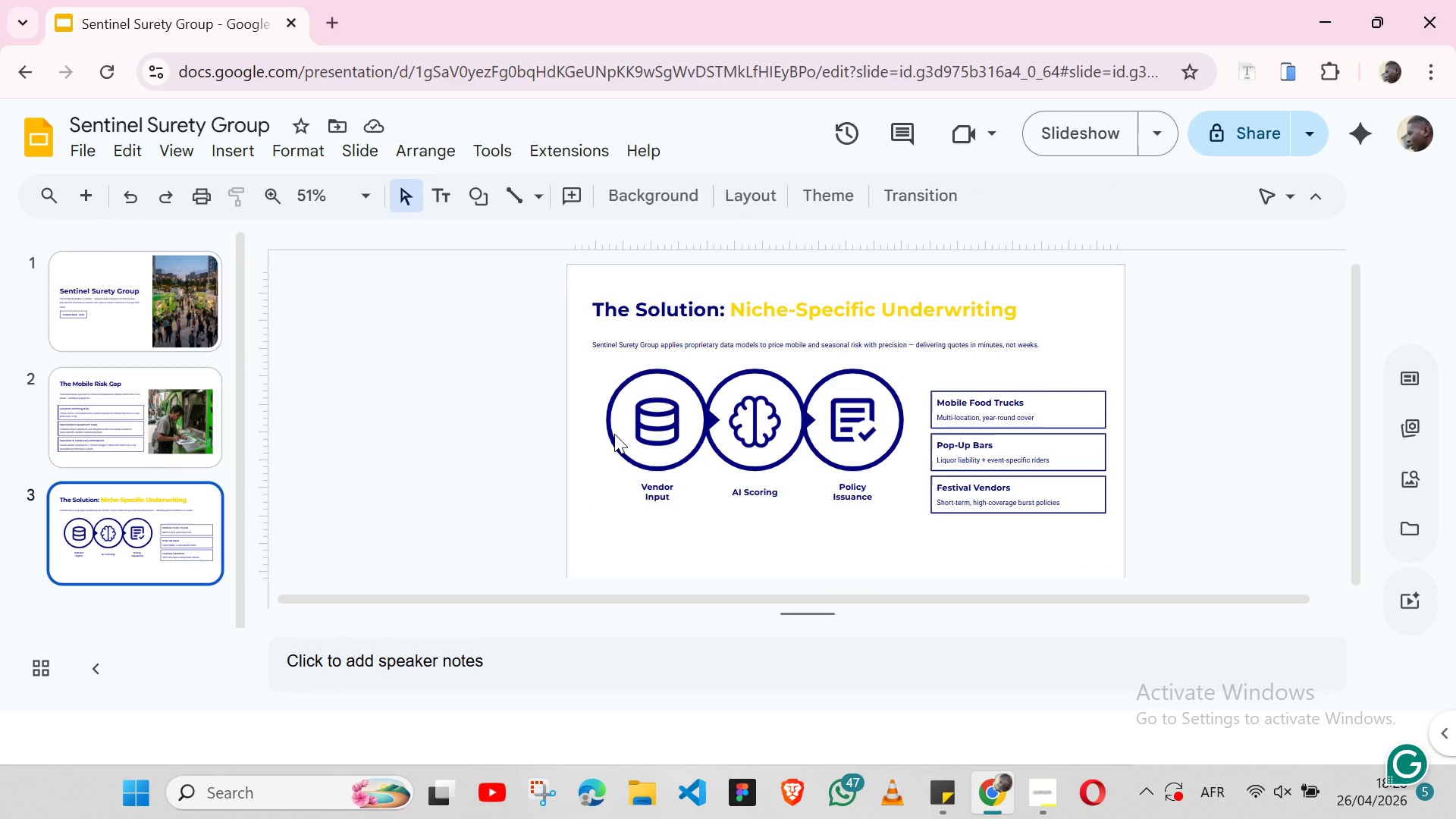 
left_click([614, 434])
 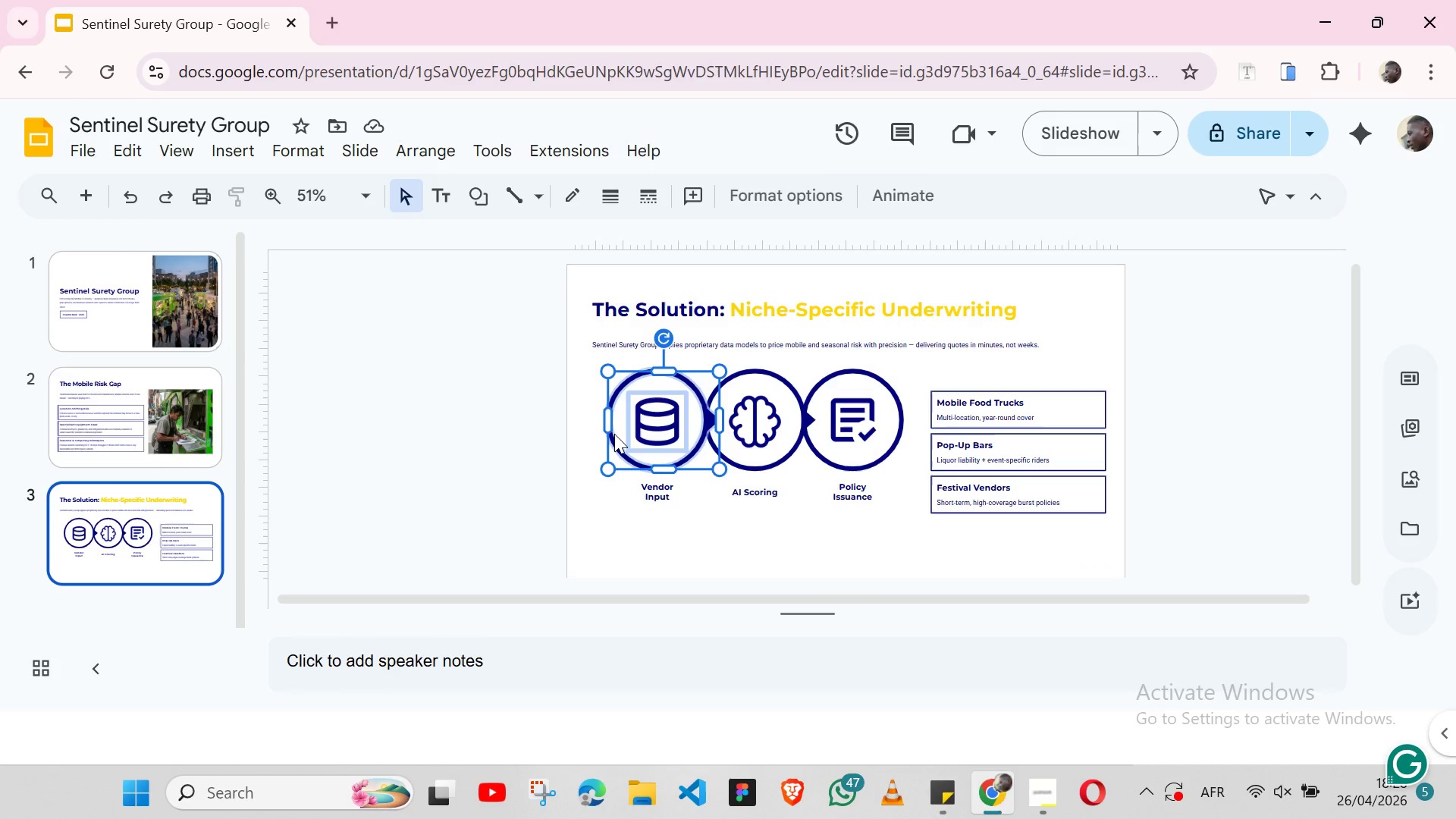 
hold_key(key=ShiftLeft, duration=1.38)
left_click([650, 485])
 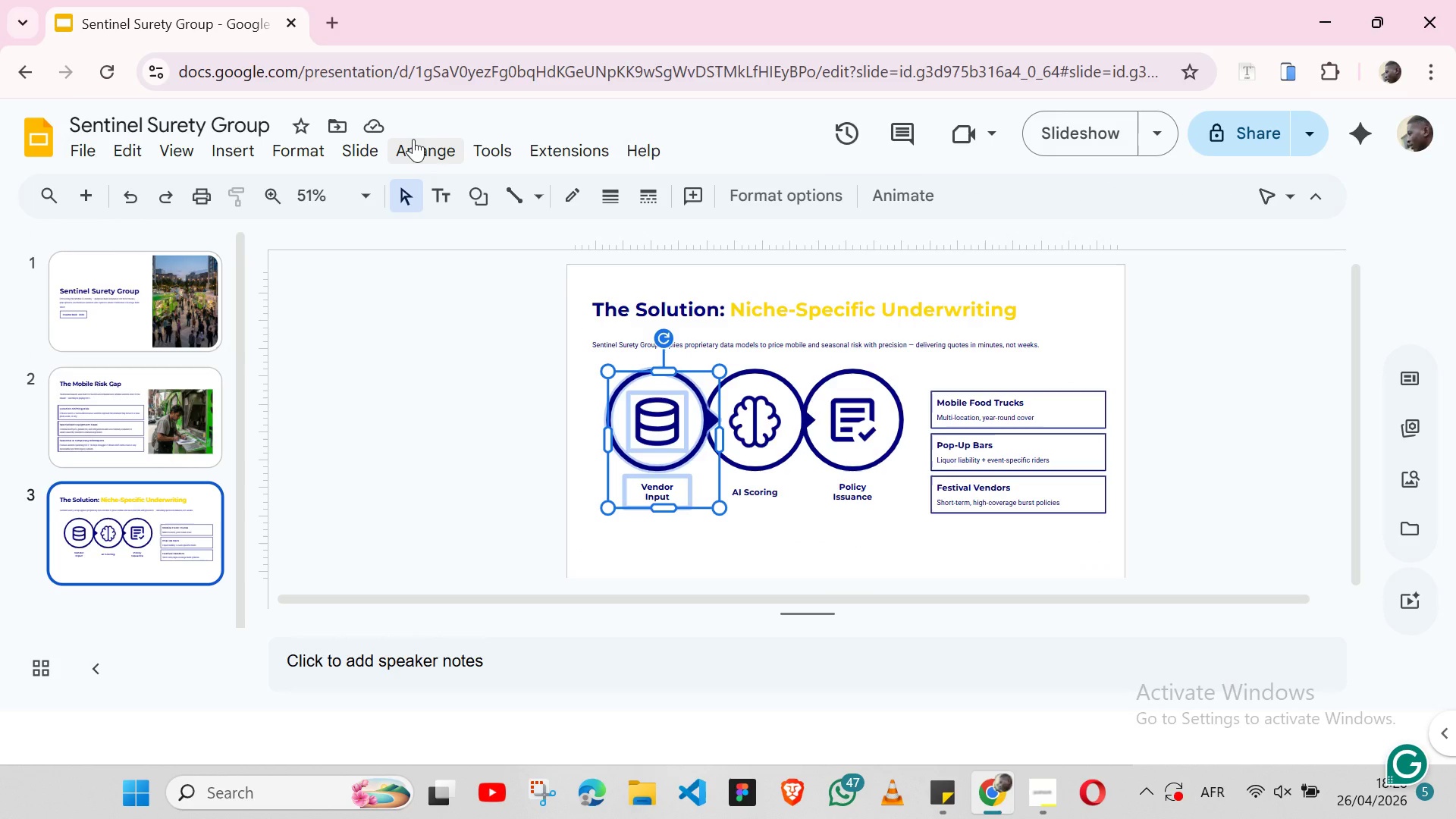 
left_click([413, 139])
 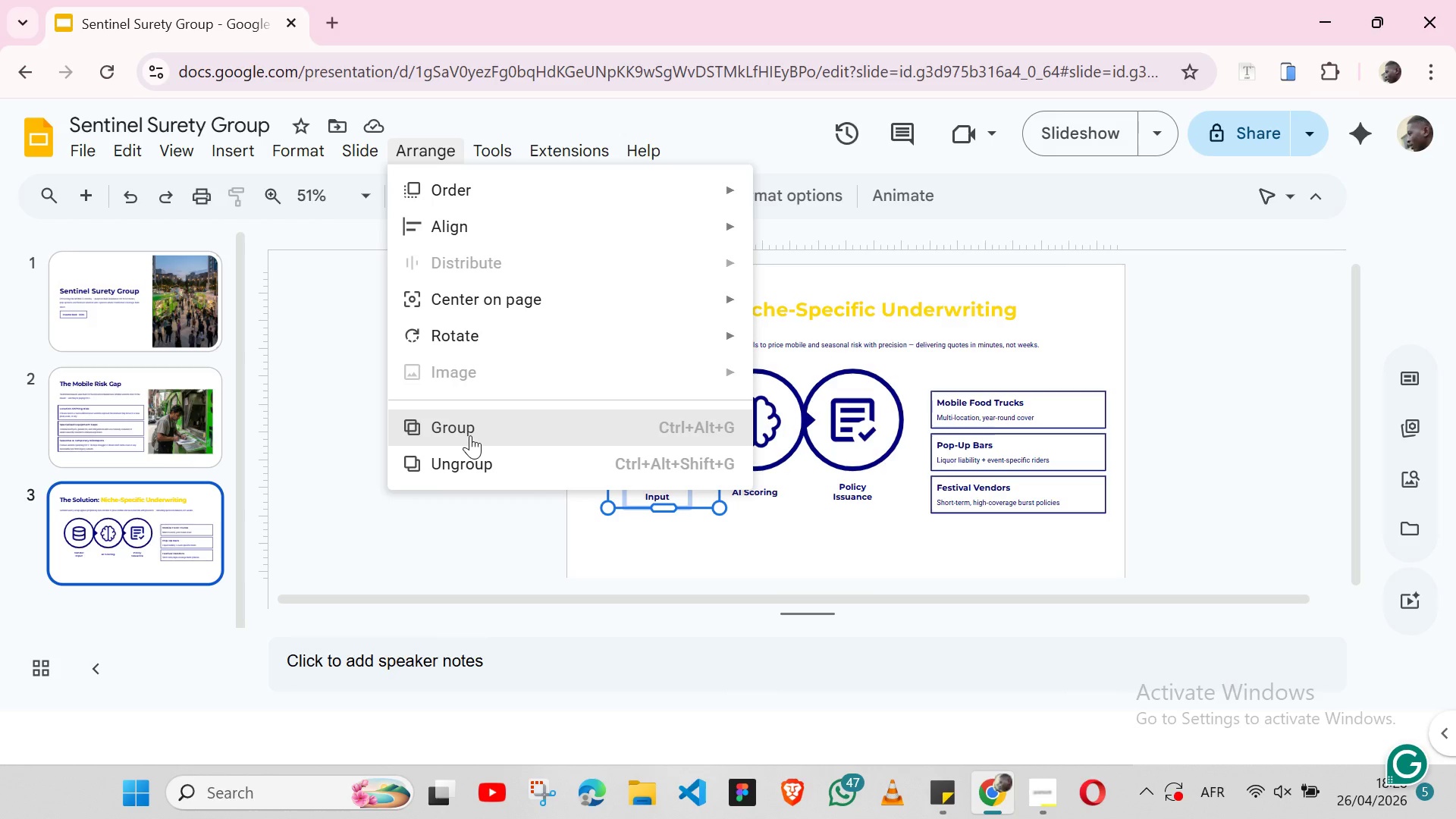 
left_click([470, 435])
 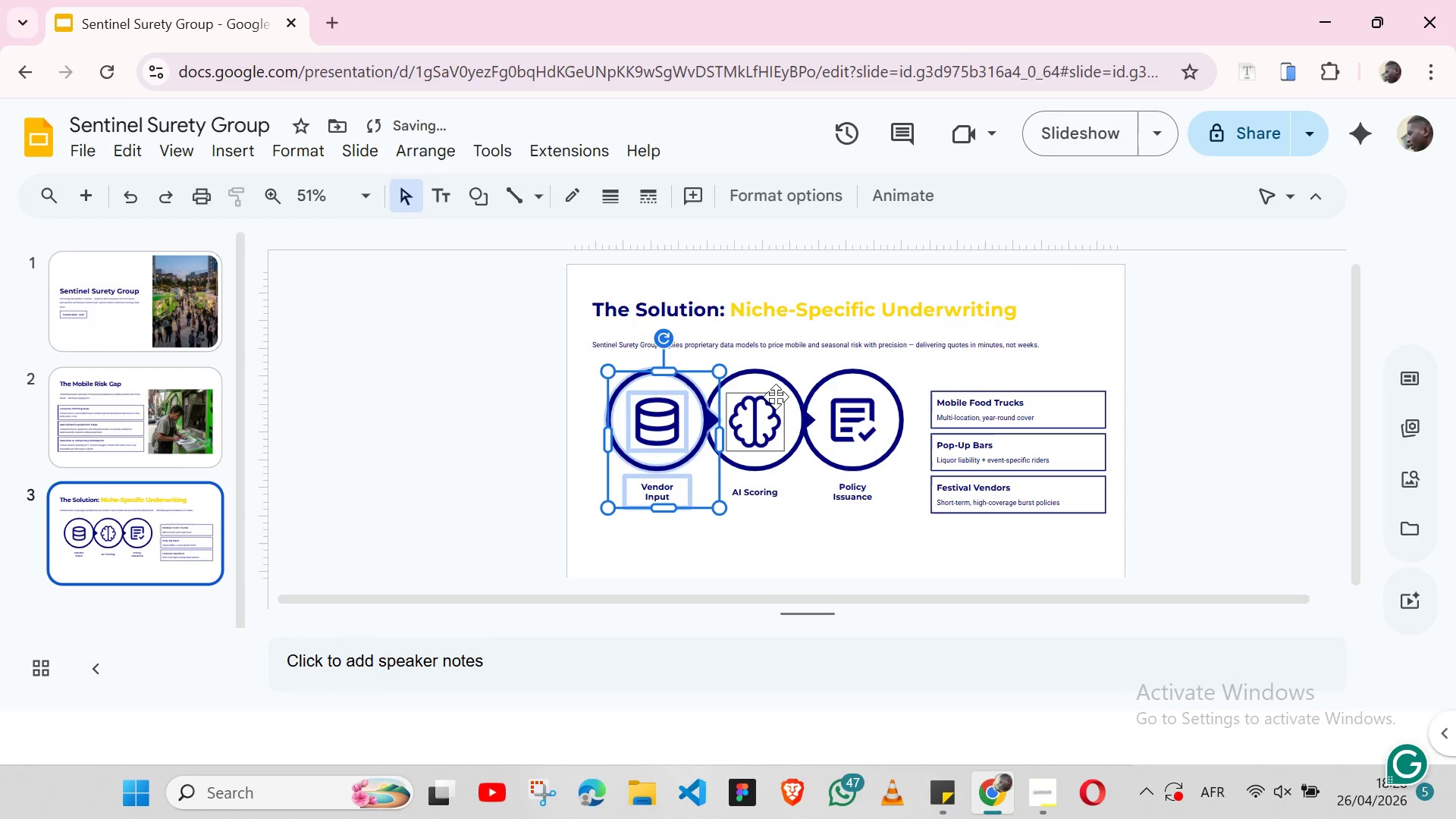 
left_click([775, 397])
 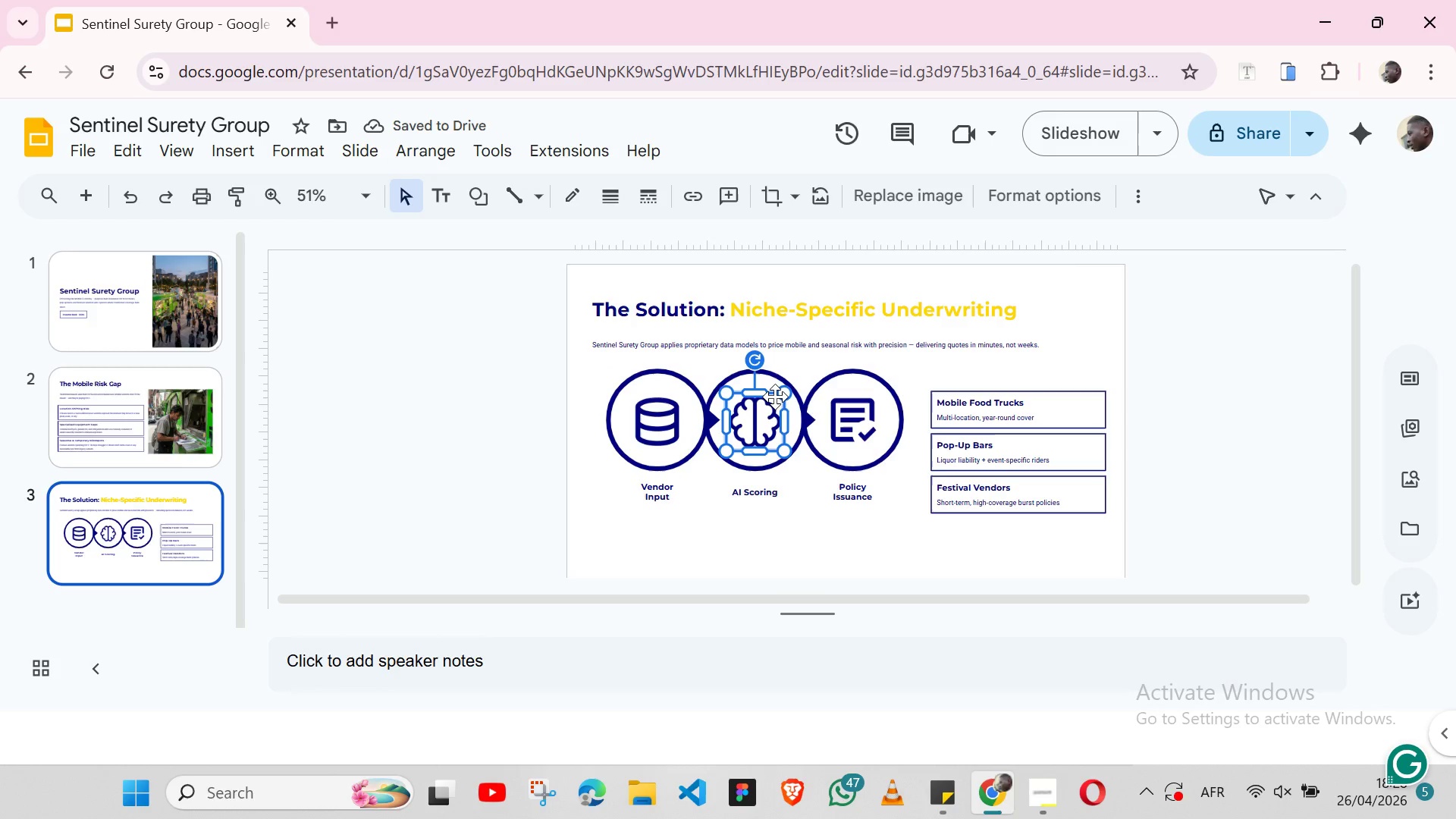 
hold_key(key=ShiftLeft, duration=1.52)
left_click([745, 375])
 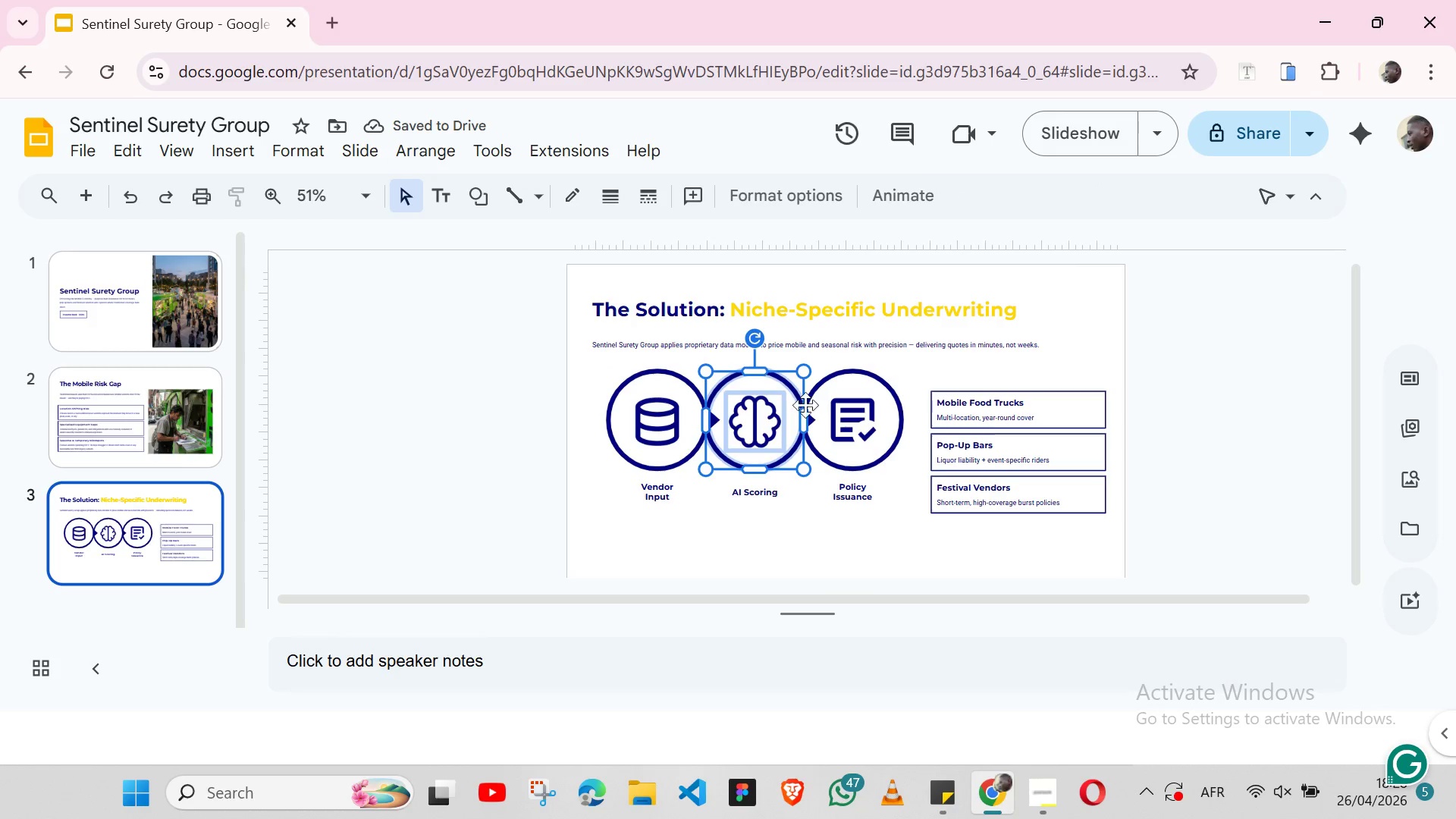 
hold_key(key=ShiftLeft, duration=1.39)
left_click([815, 422])
 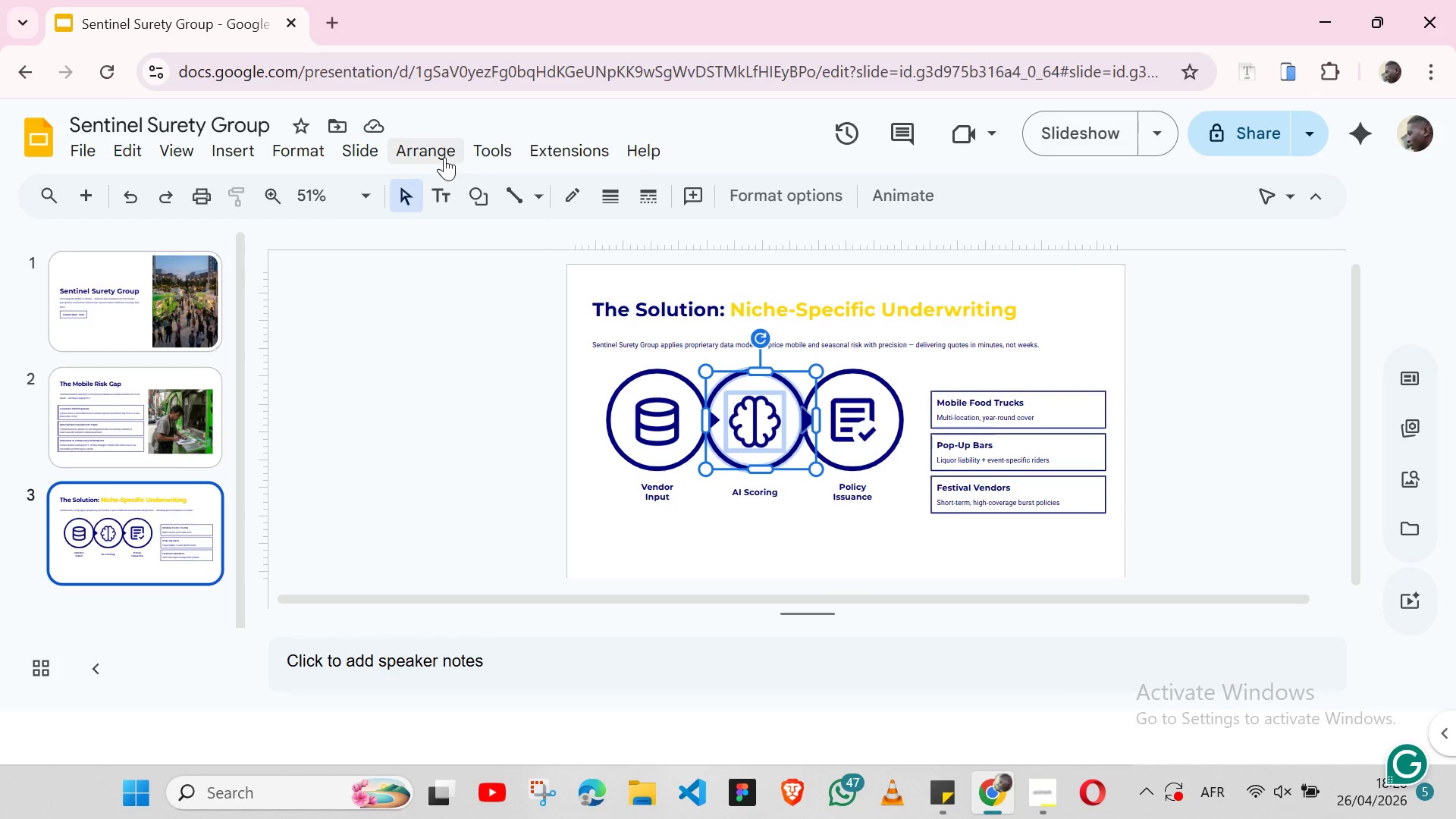 
left_click_drag(start_coordinate=[440, 156], to_coordinate=[448, 422])
 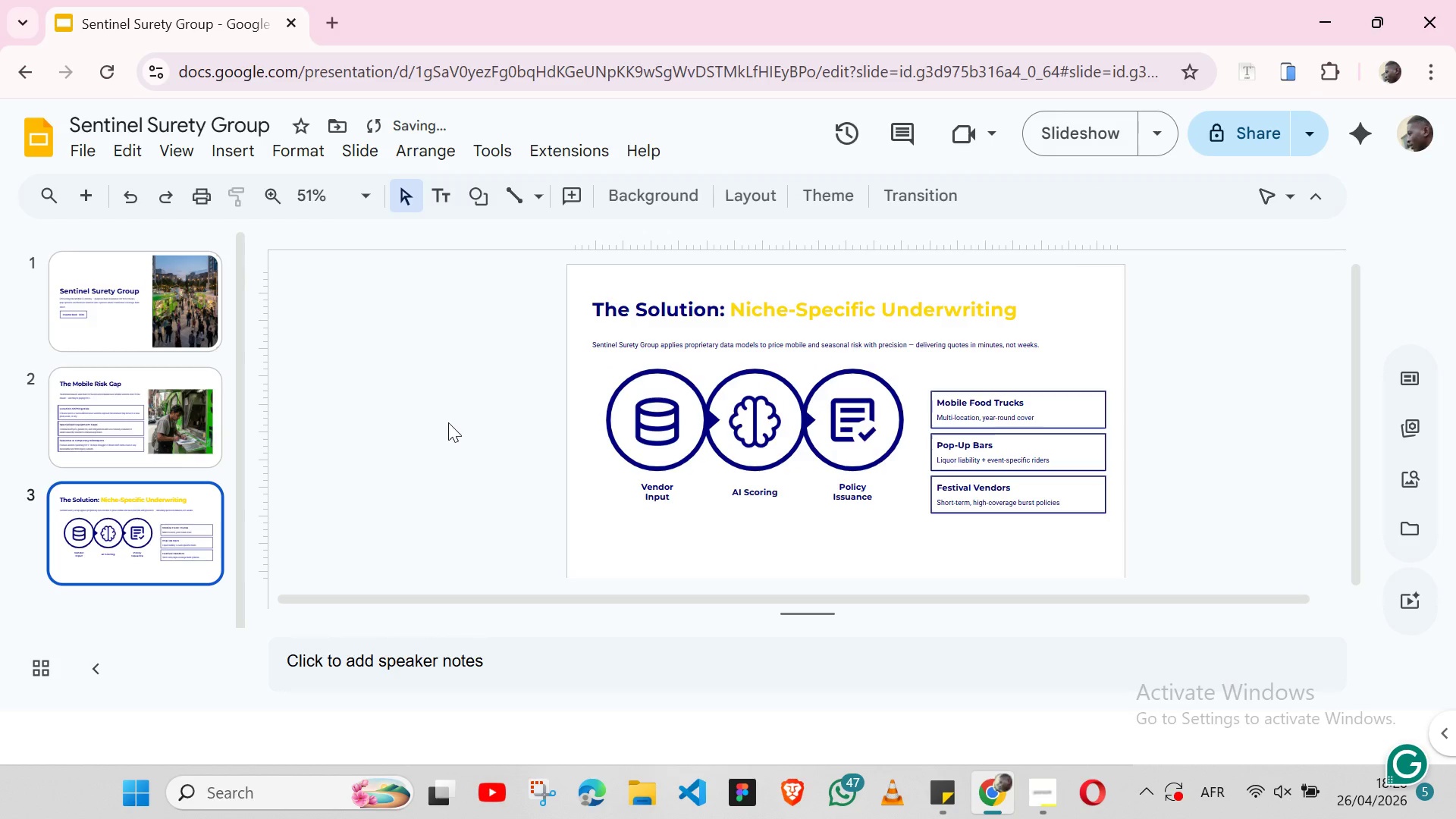 
left_click([448, 422])
 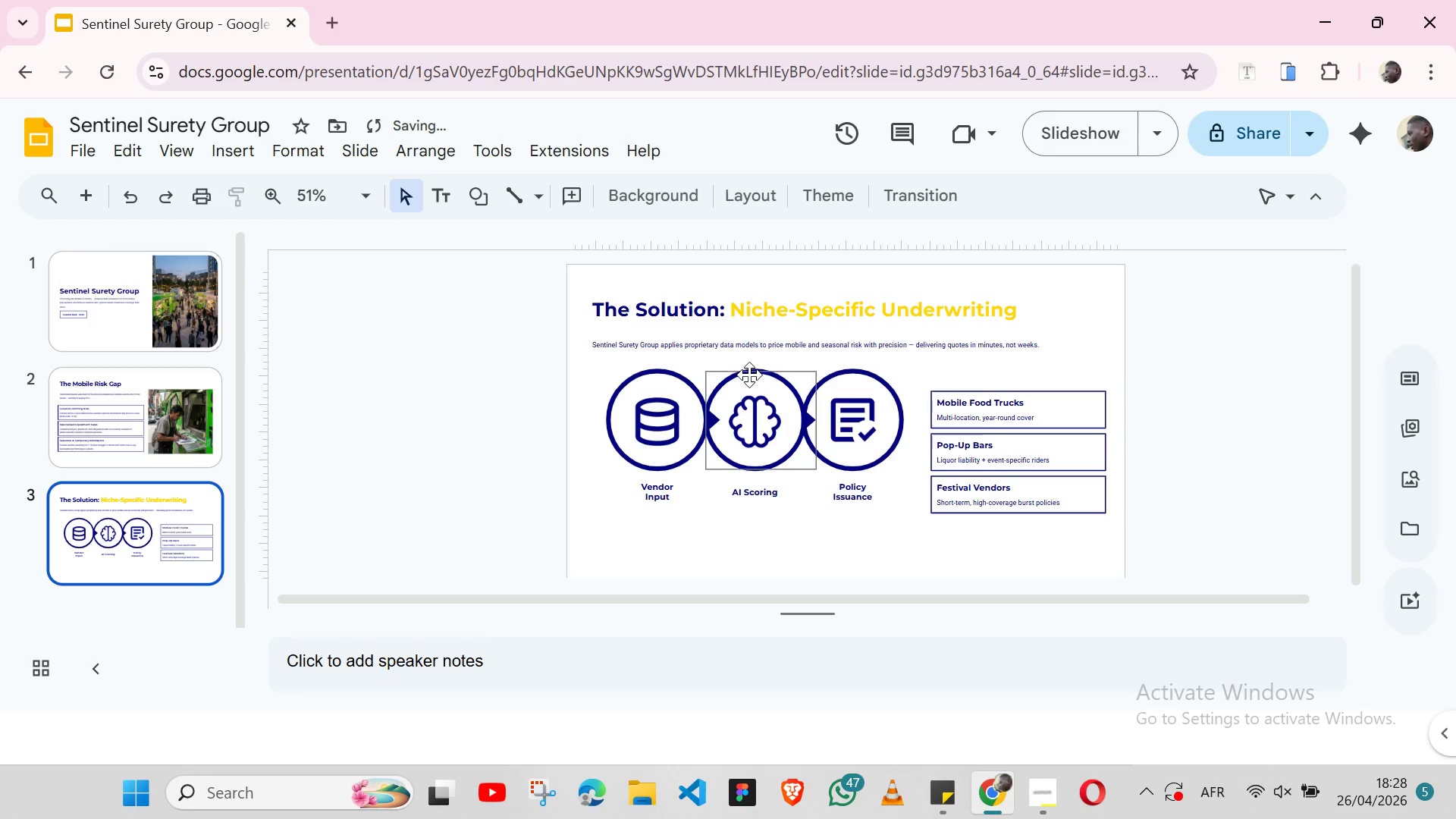 
left_click([749, 375])
 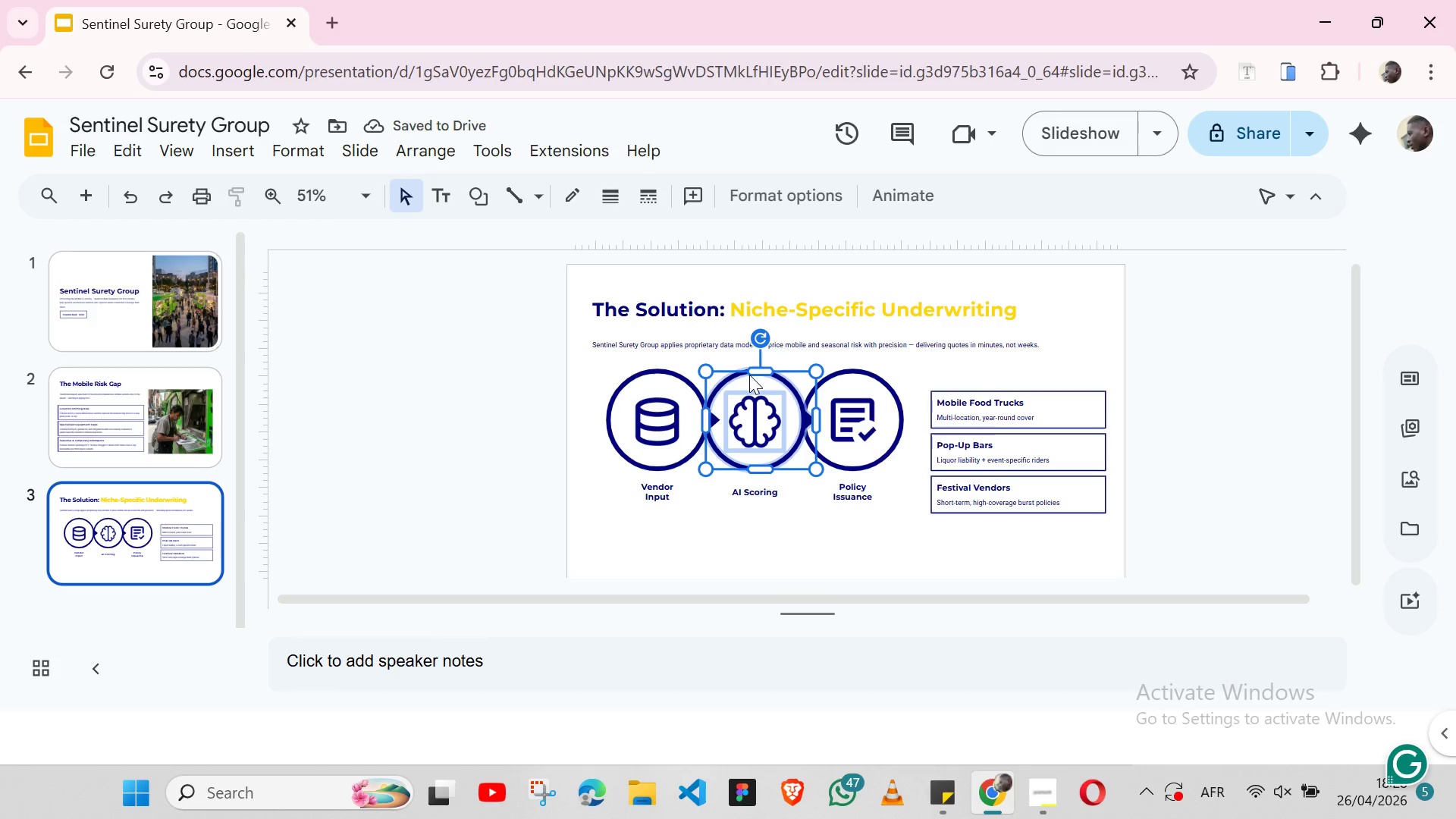 
hold_key(key=ShiftLeft, duration=1.53)
left_click([767, 483])
 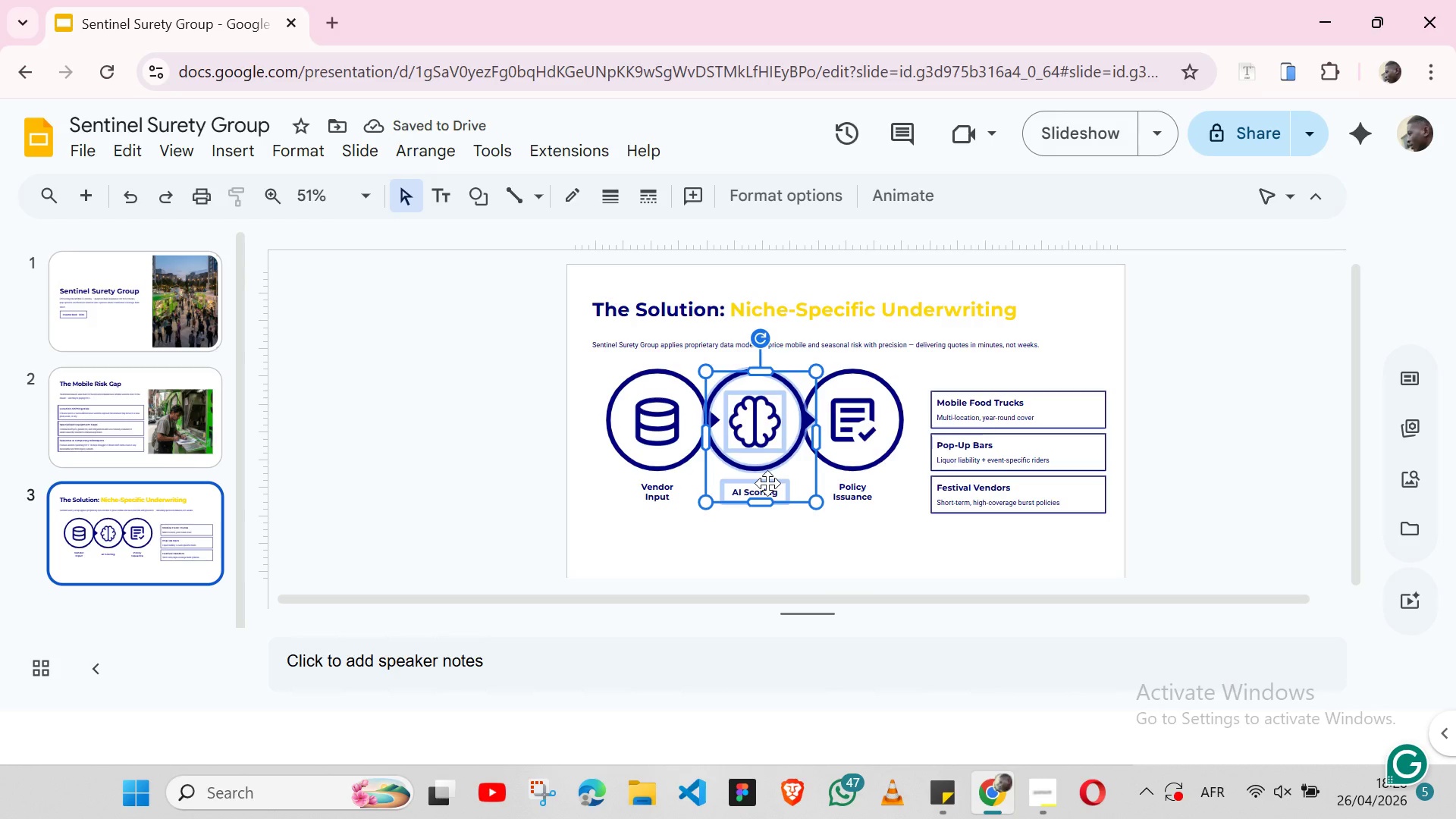 
key(Shift+ShiftLeft)
 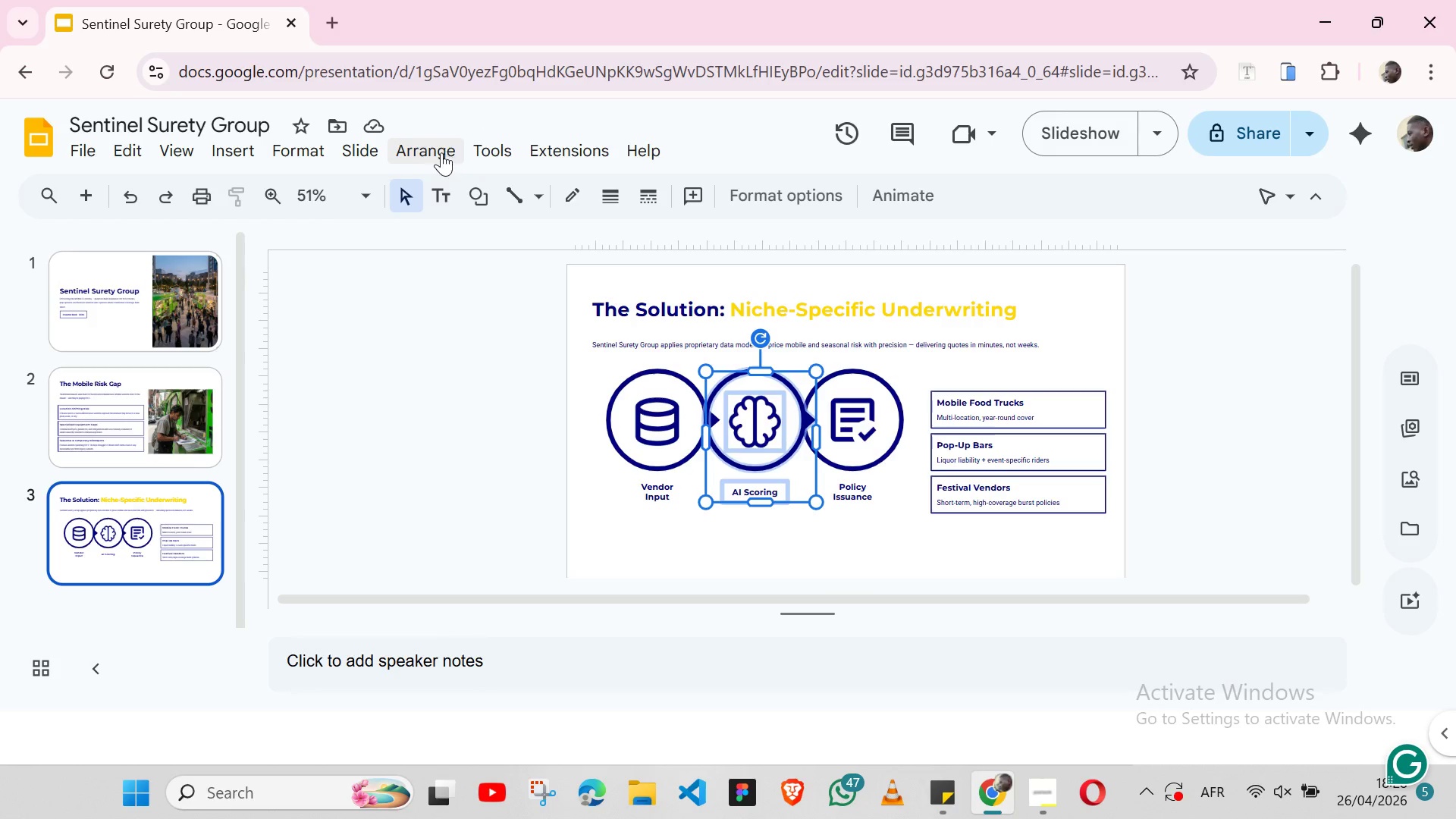 
left_click([440, 152])
 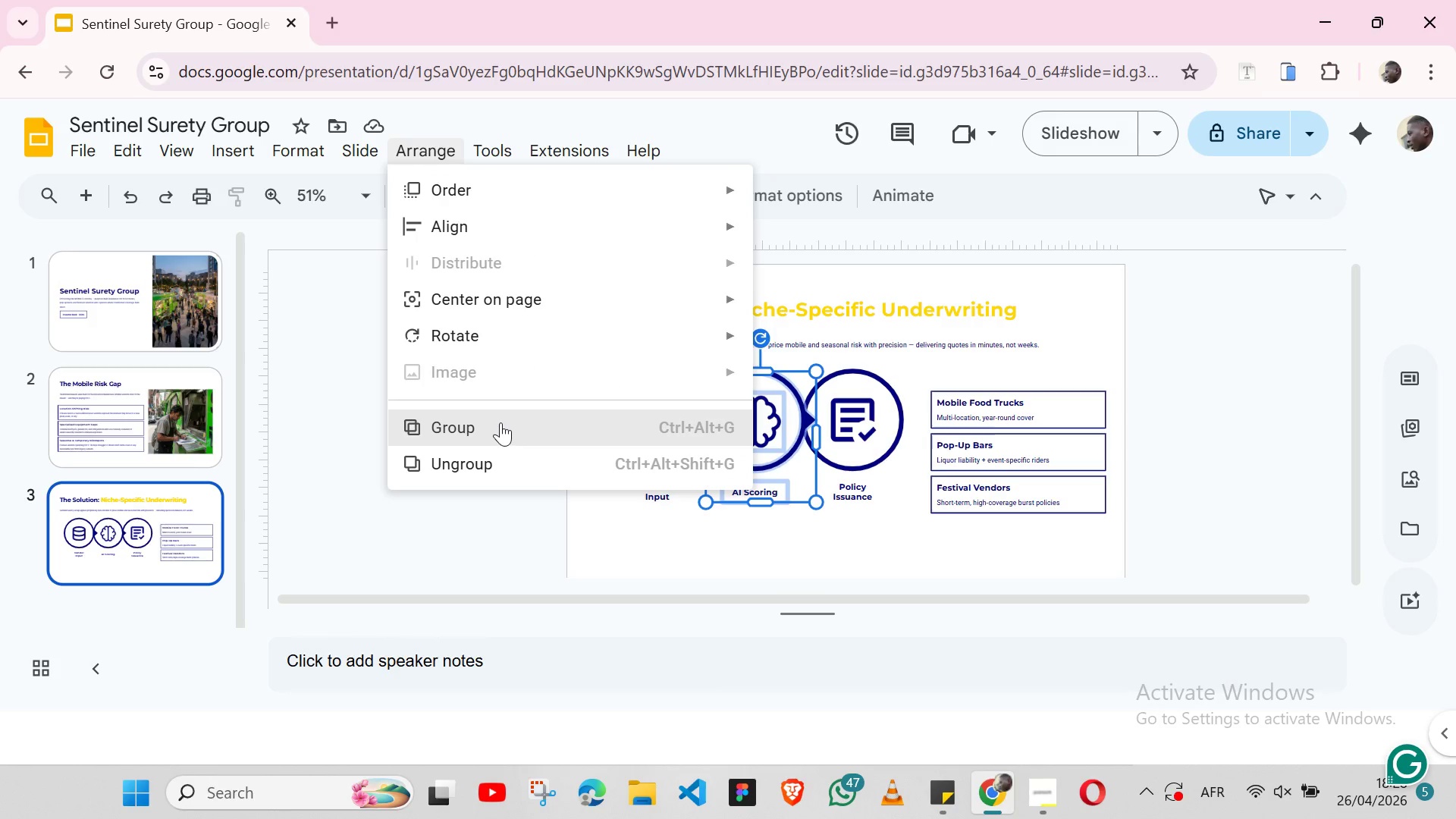 
left_click([500, 422])
 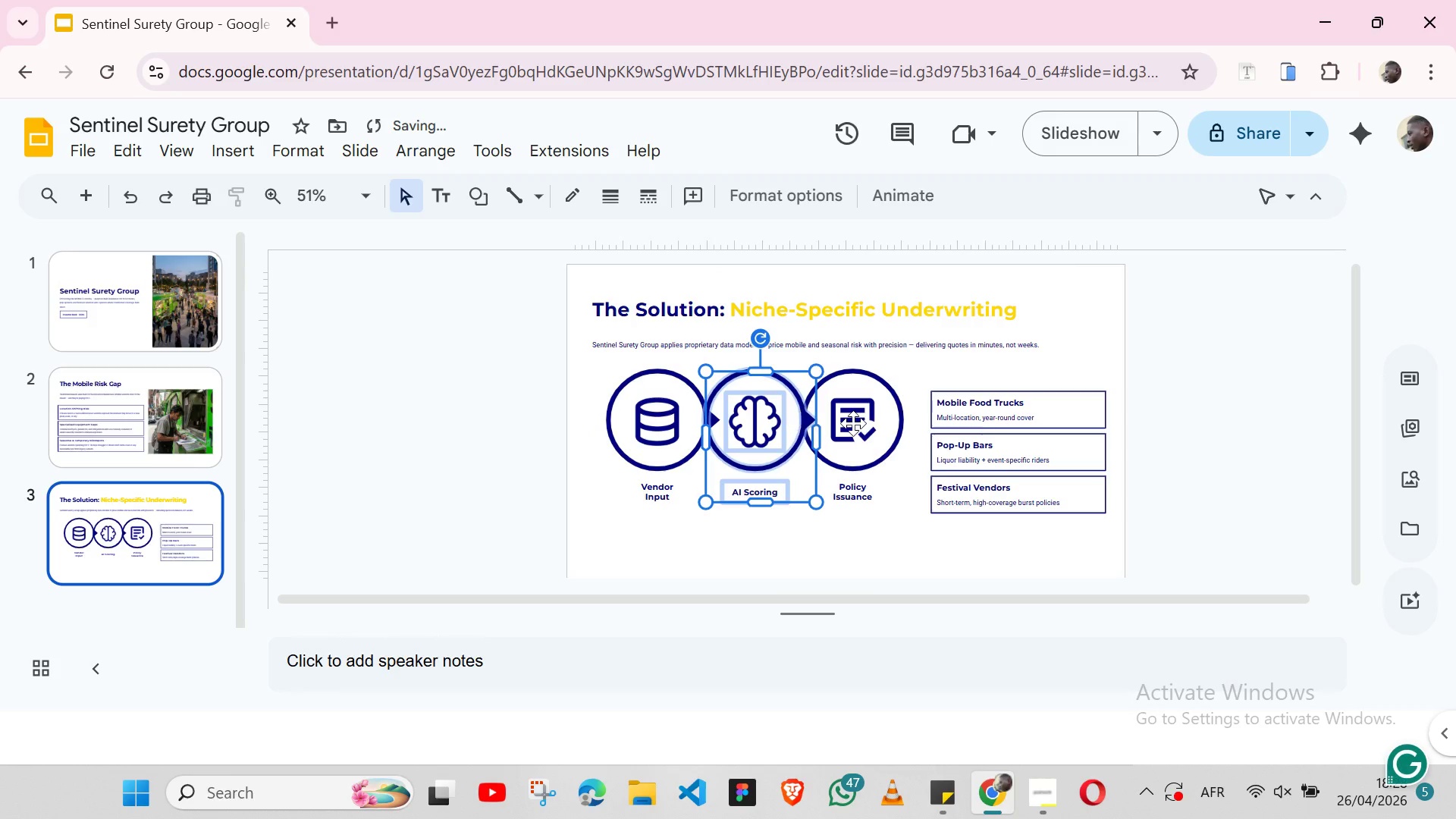 
left_click([853, 423])
 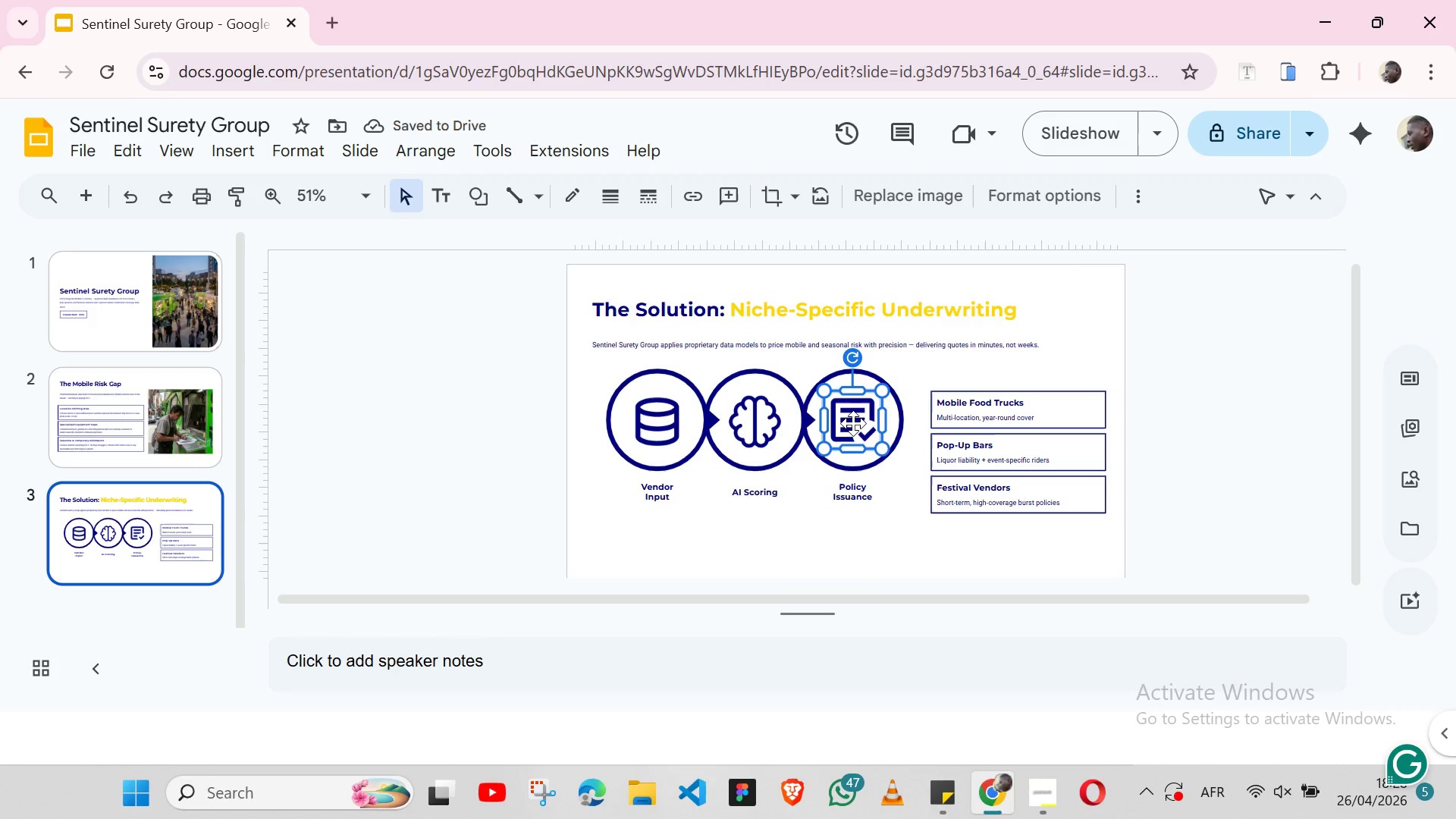 
hold_key(key=ShiftLeft, duration=1.14)
left_click([842, 378])
 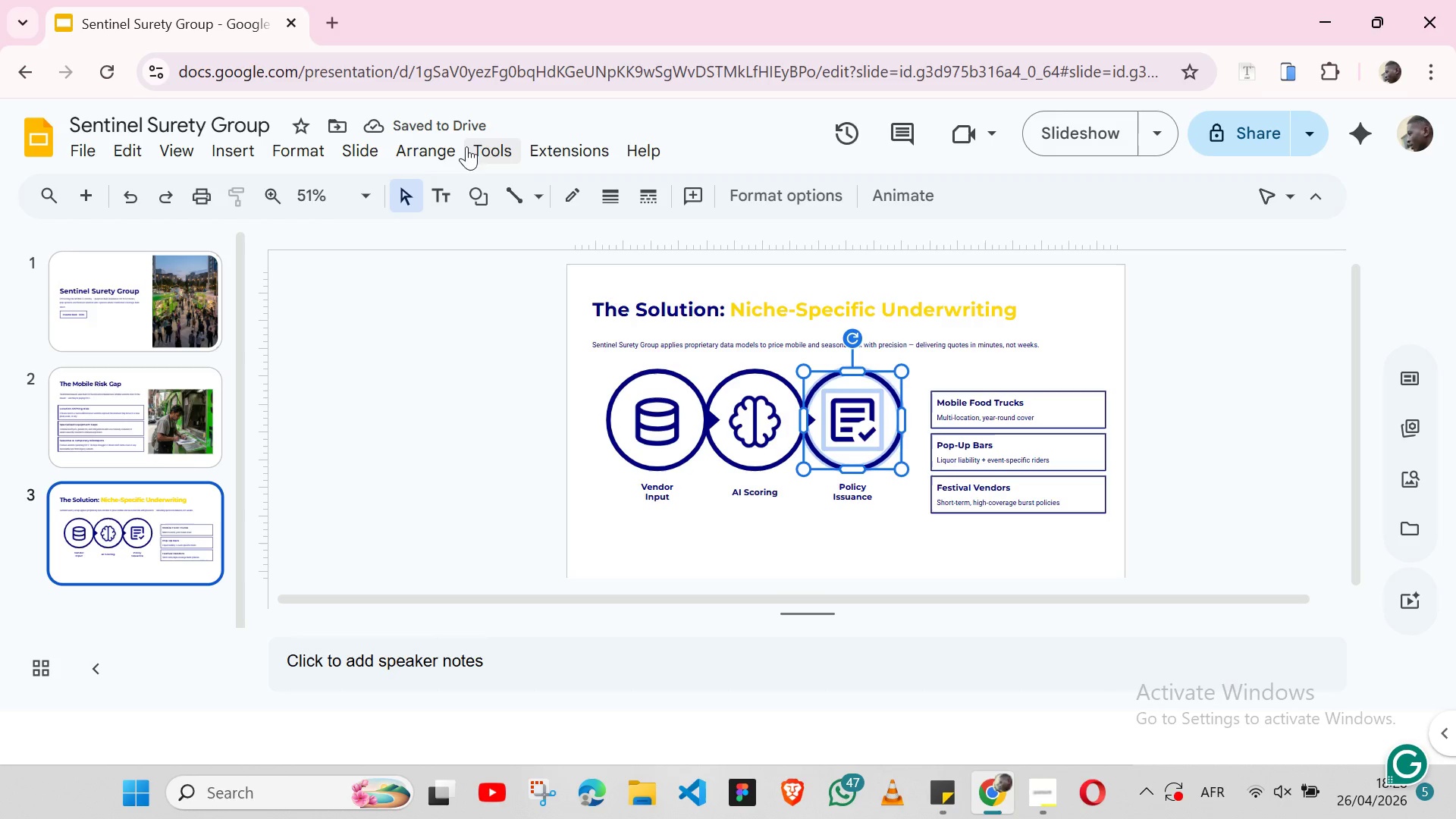 
left_click([434, 153])
 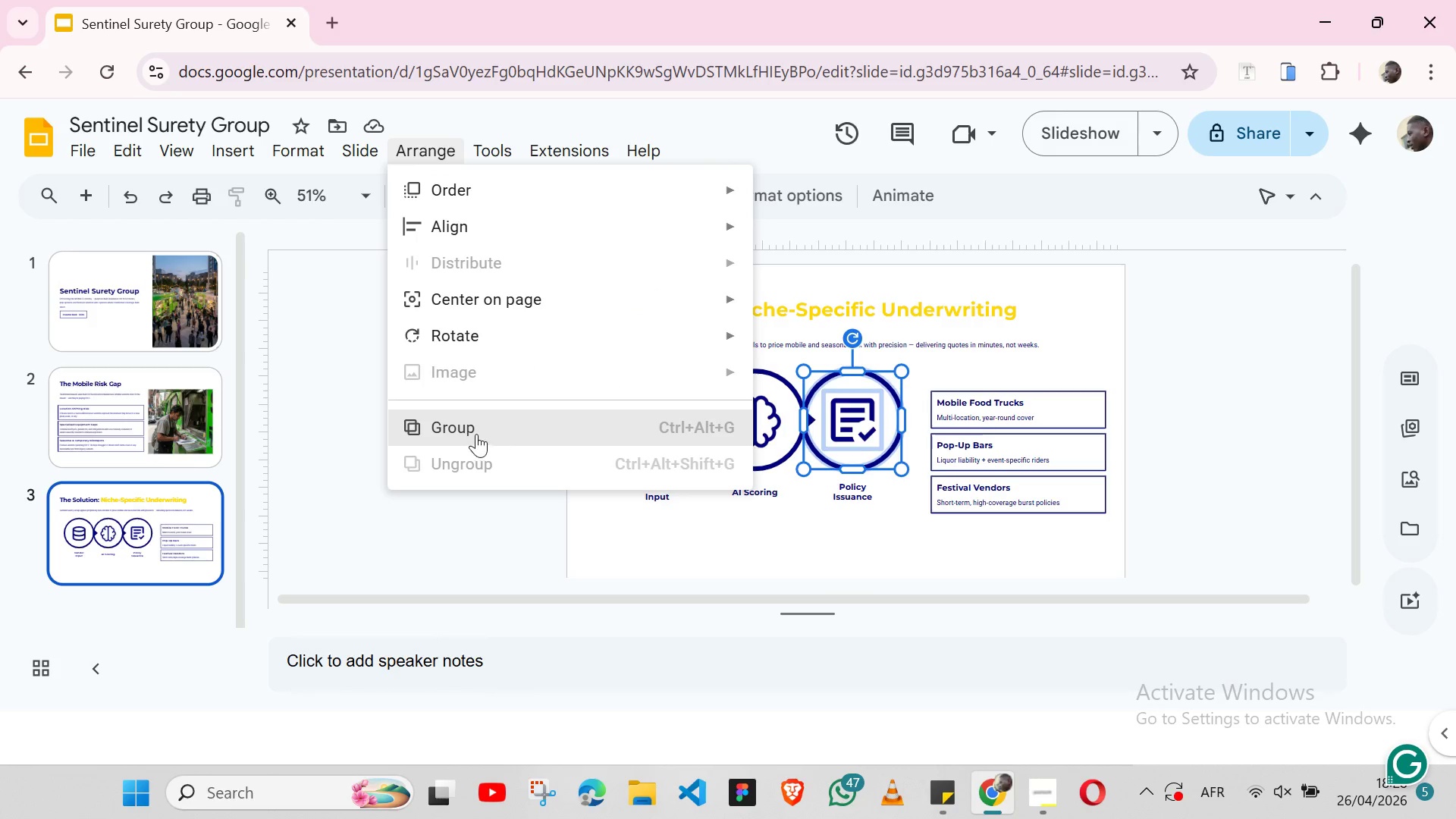 
left_click([476, 434])
 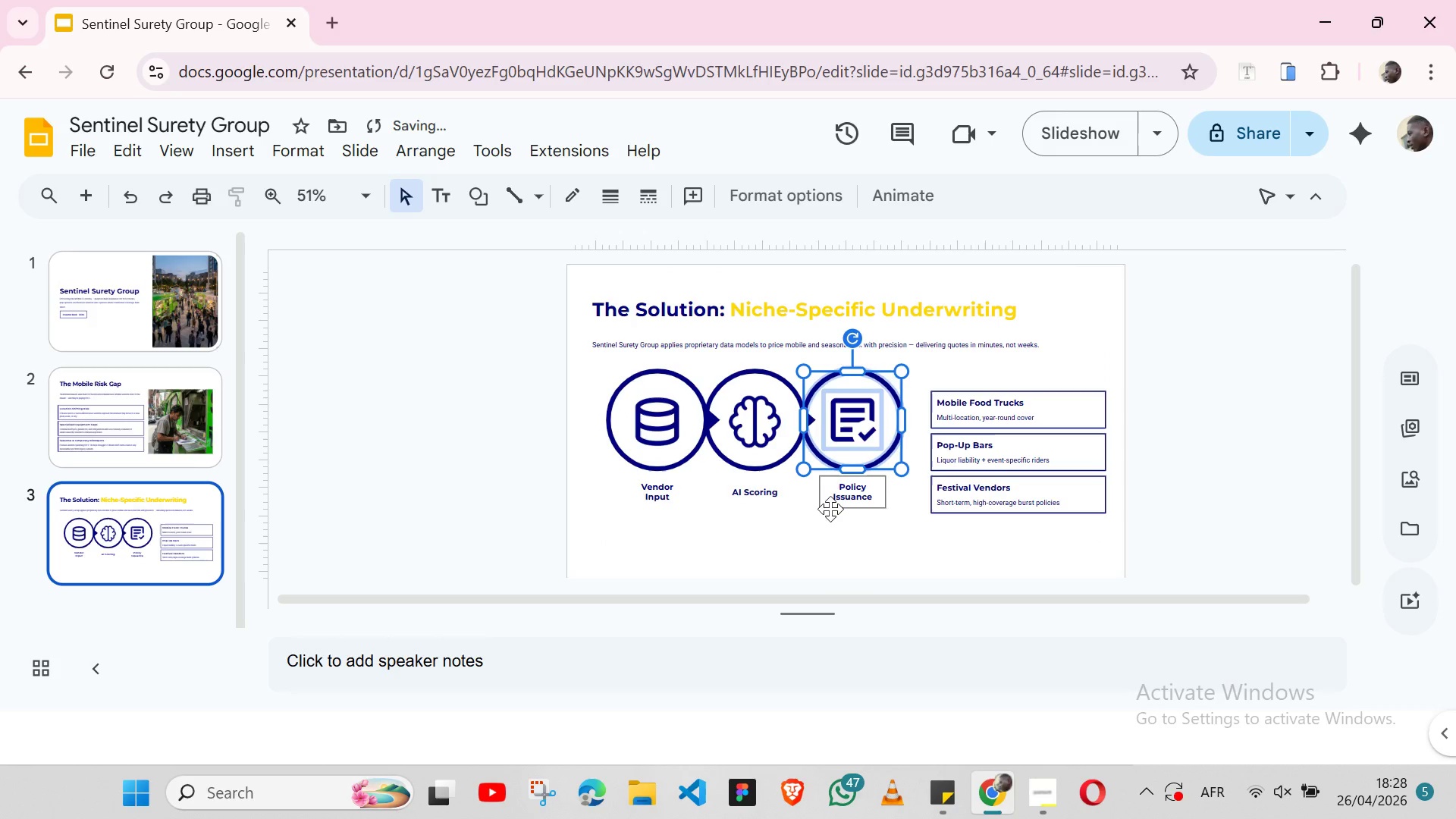 
hold_key(key=ShiftLeft, duration=0.61)
left_click([830, 509])
 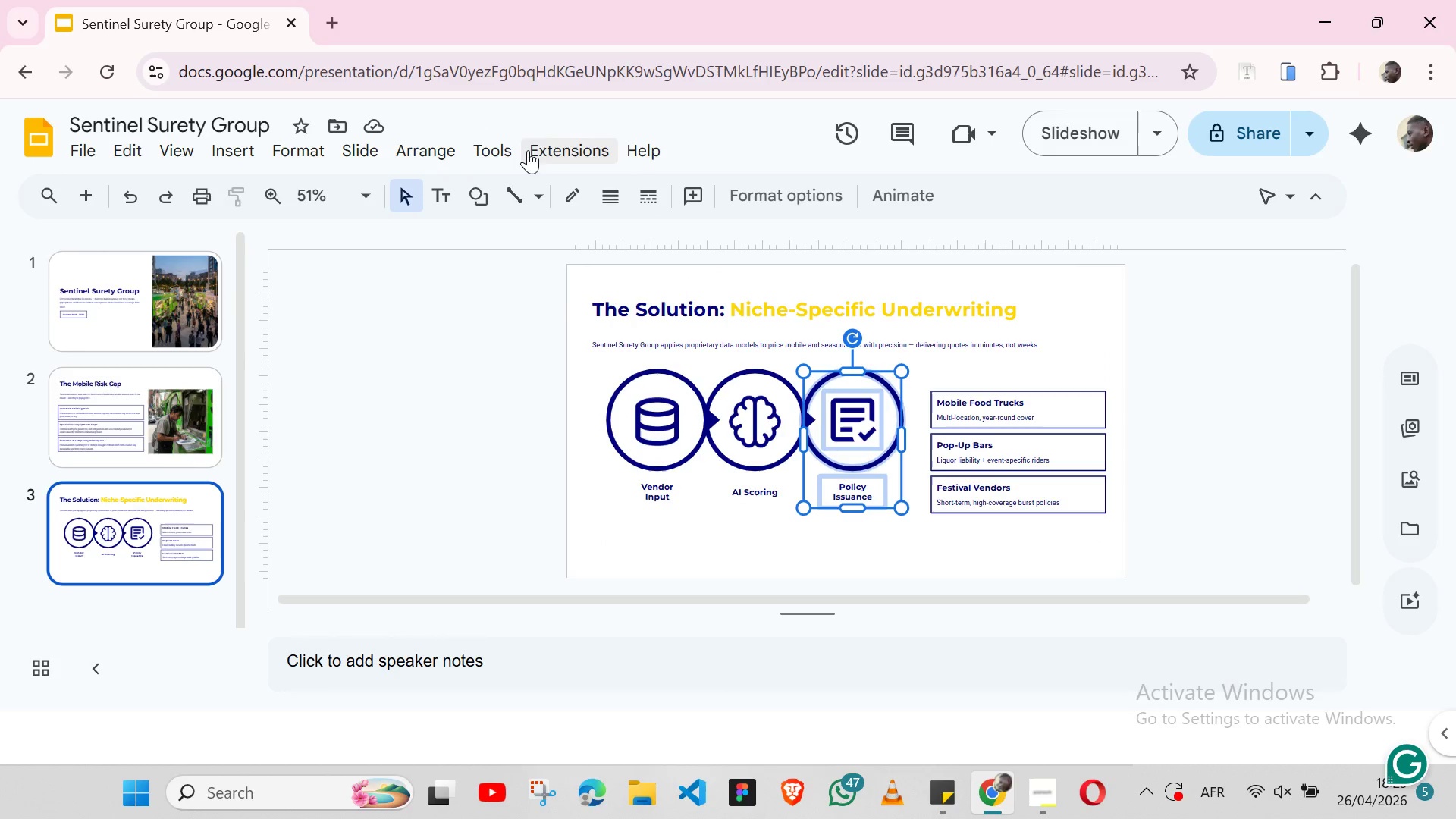 
left_click([394, 155])
 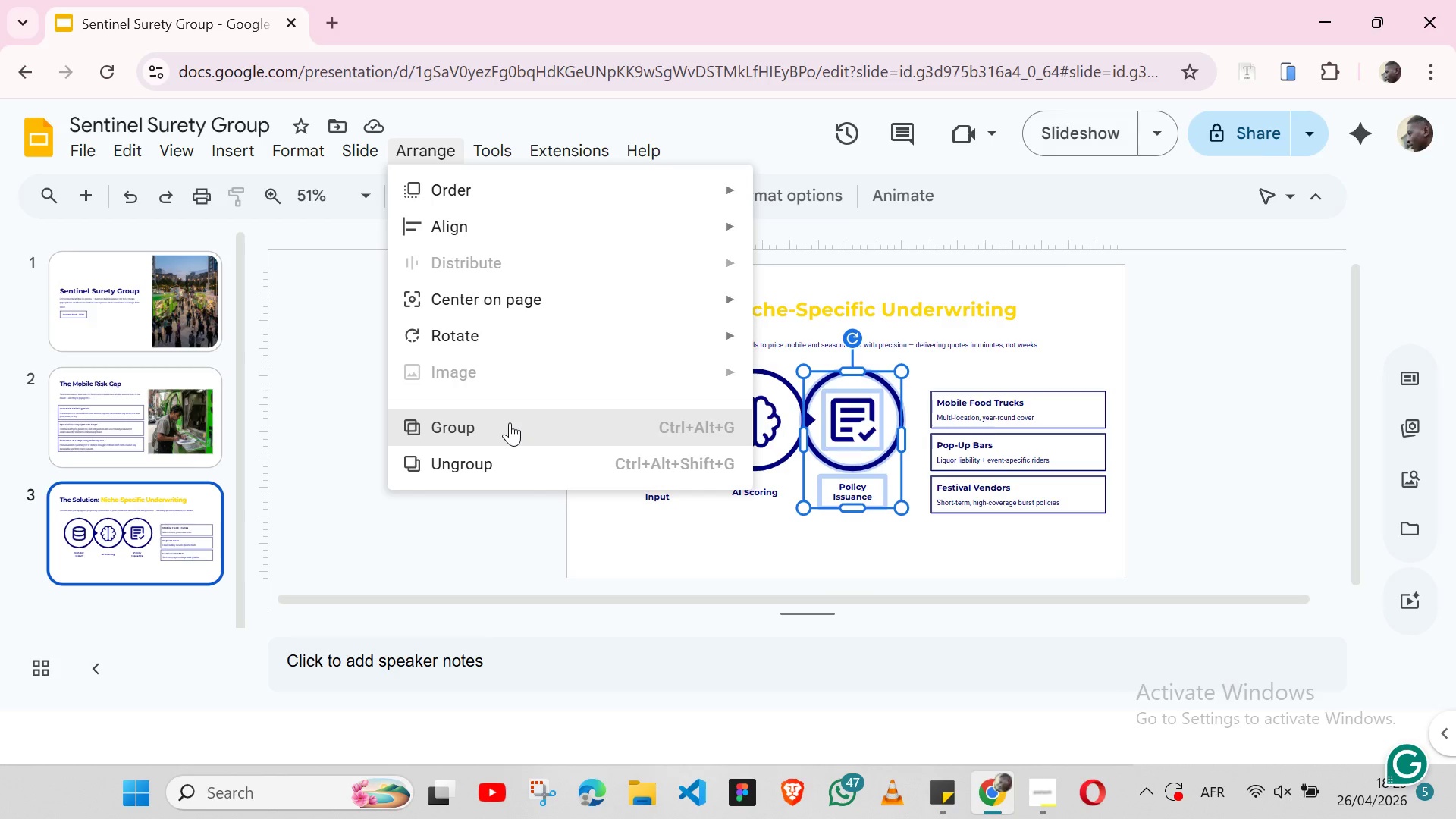 
left_click([510, 422])
 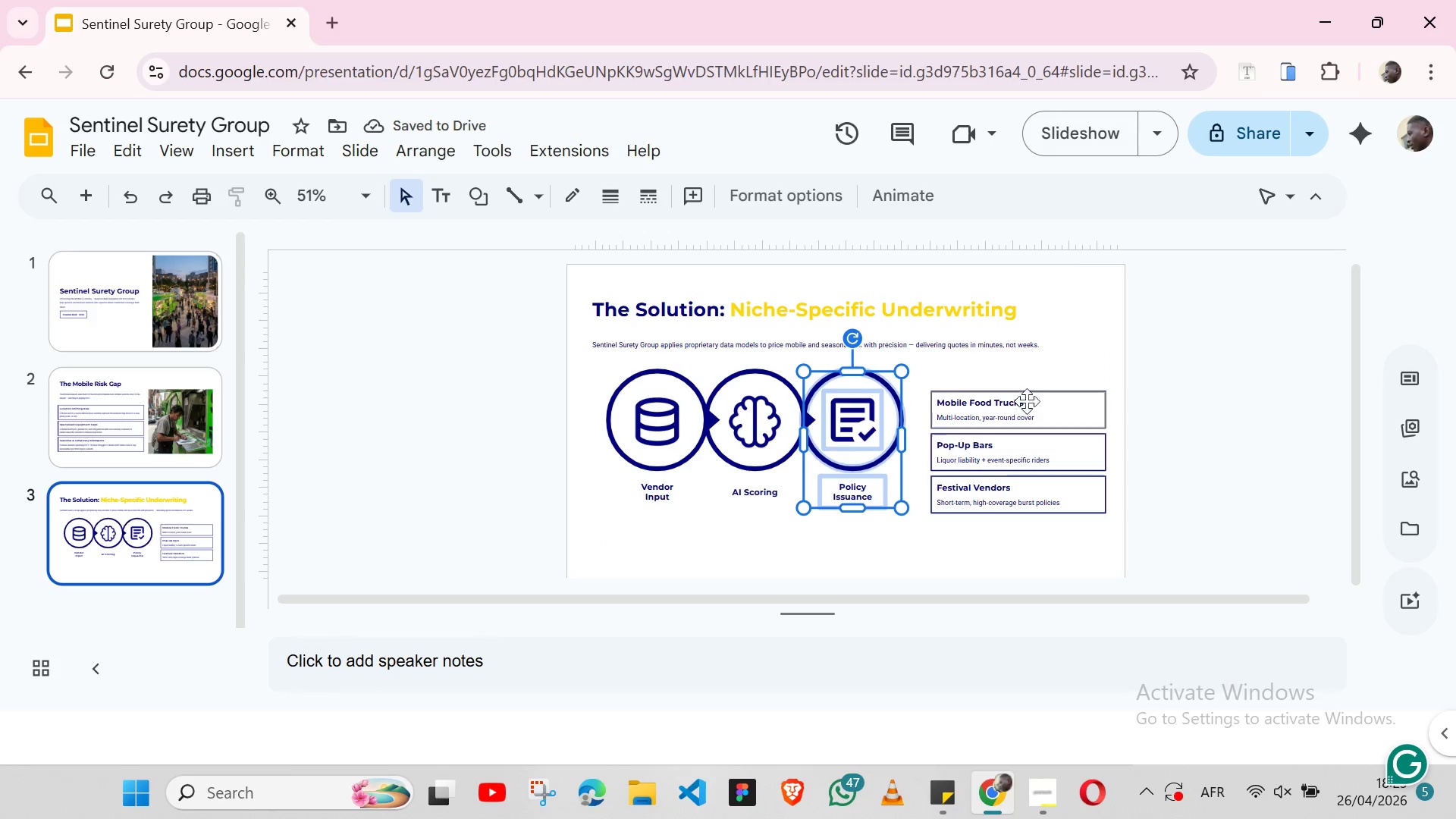 
wait(5.39)
 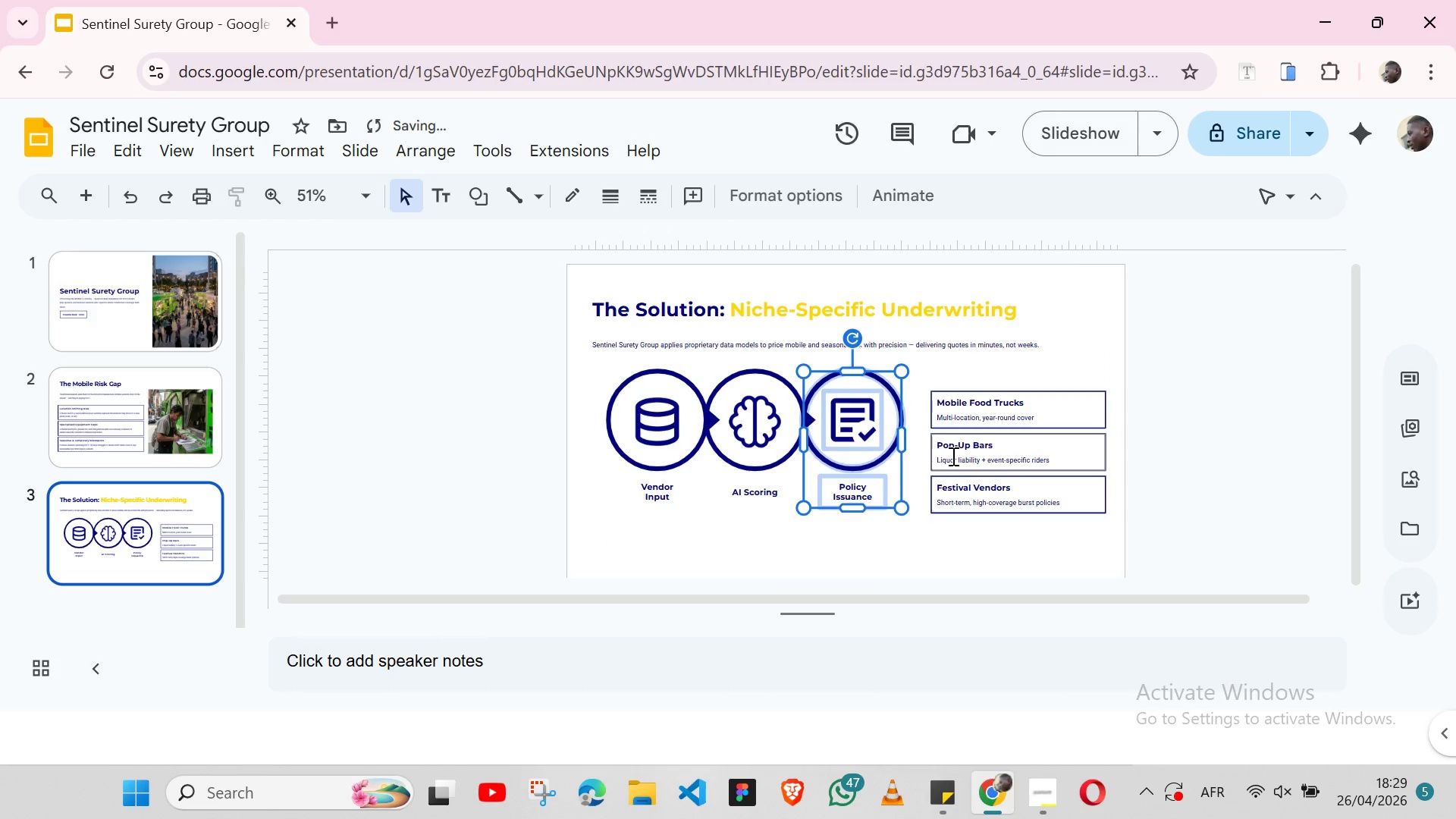 
left_click([1050, 389])
 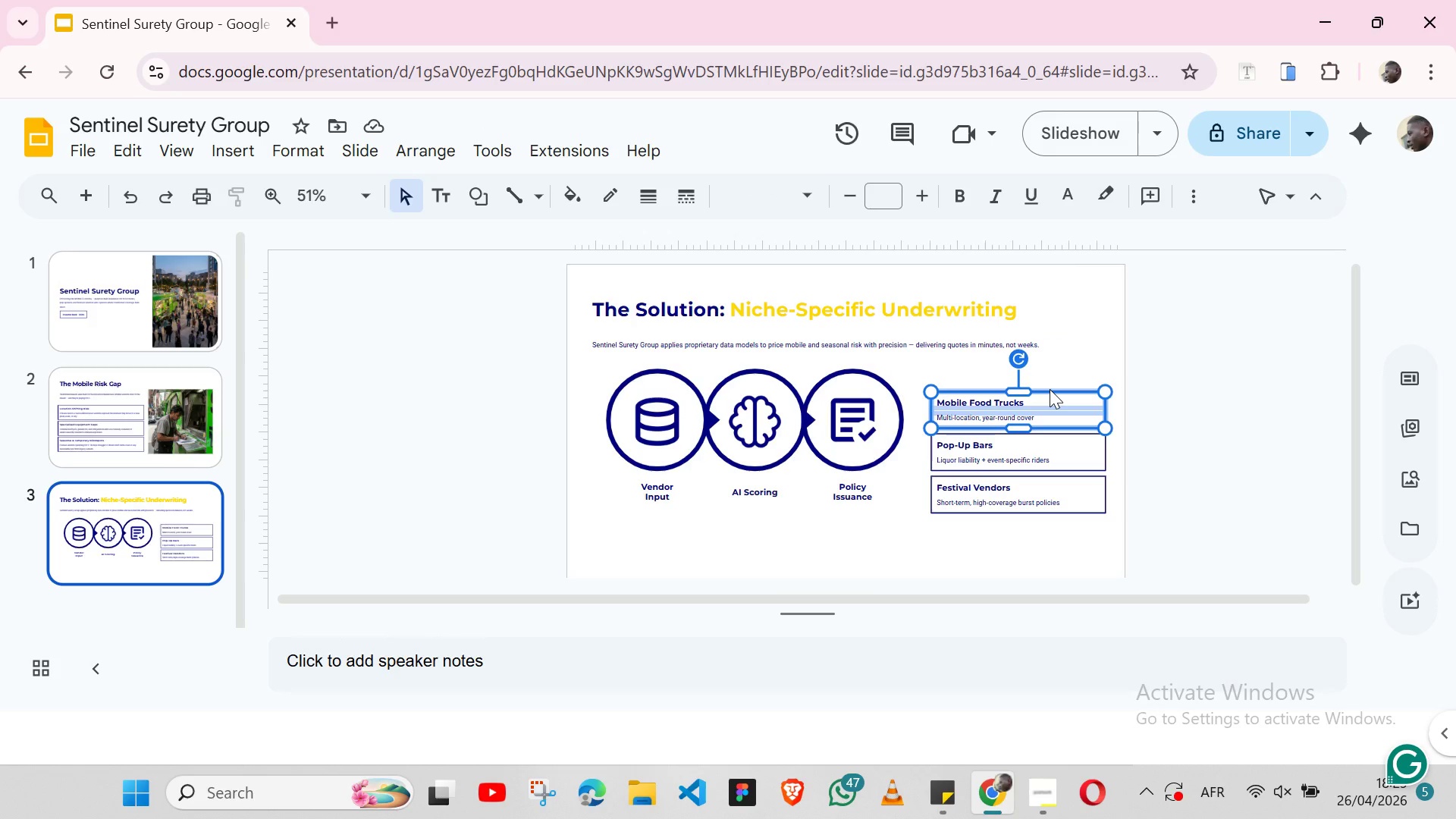 
hold_key(key=ShiftLeft, duration=1.52)
left_click([1100, 469])
 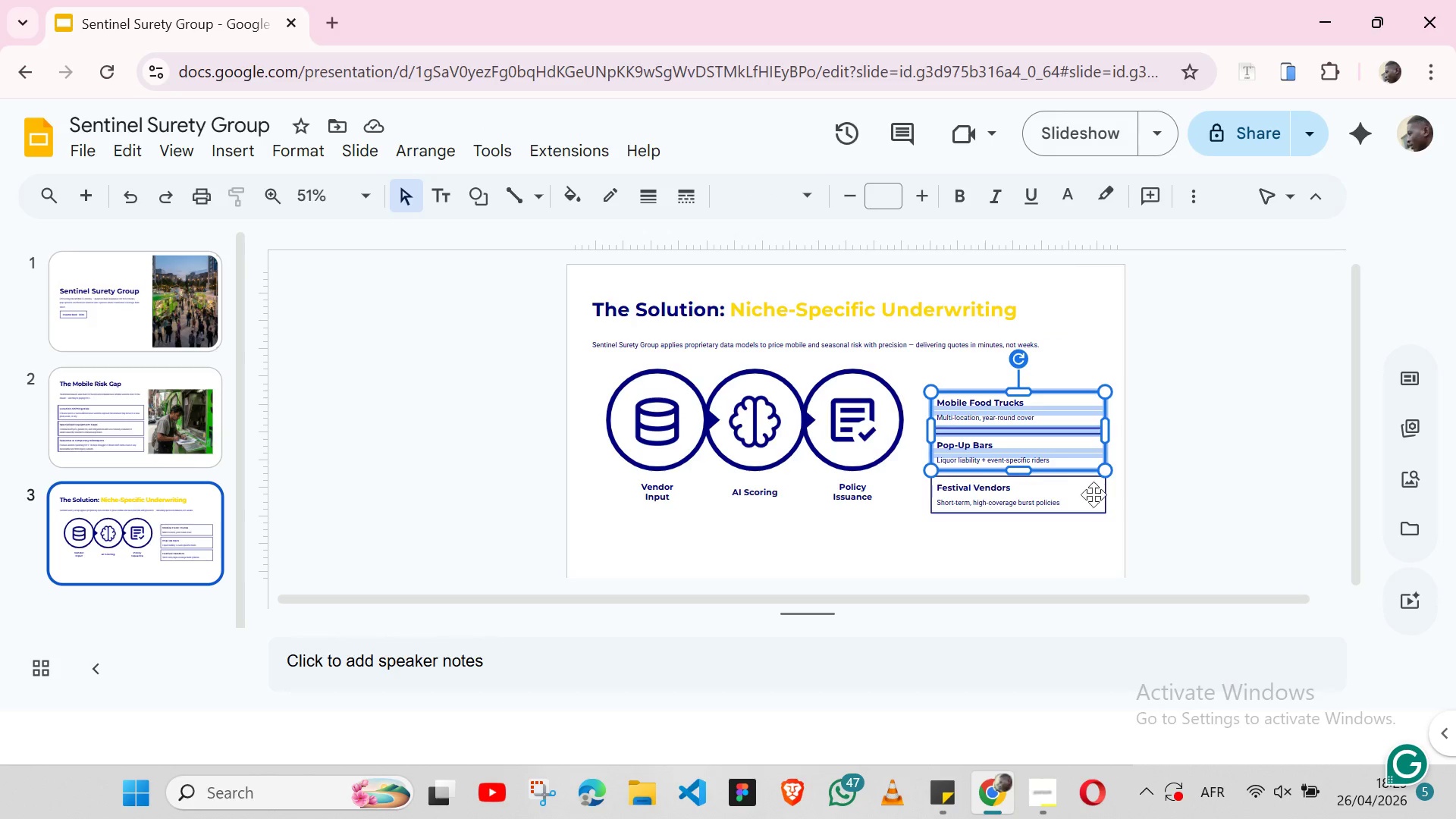 
hold_key(key=ShiftLeft, duration=0.8)
left_click([1094, 497])
 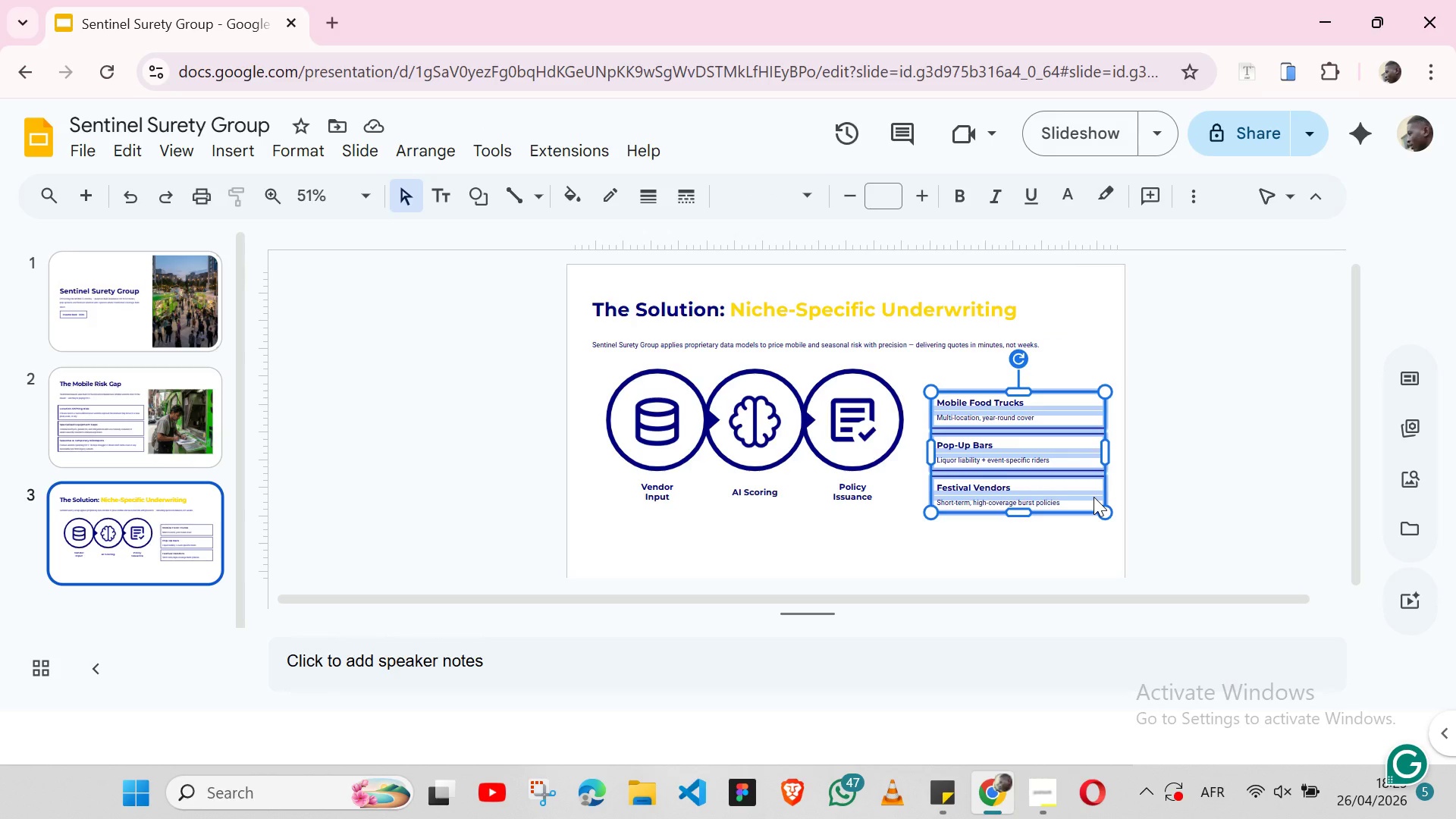 
hold_key(key=ShiftLeft, duration=1.52)
left_click([853, 378])
 